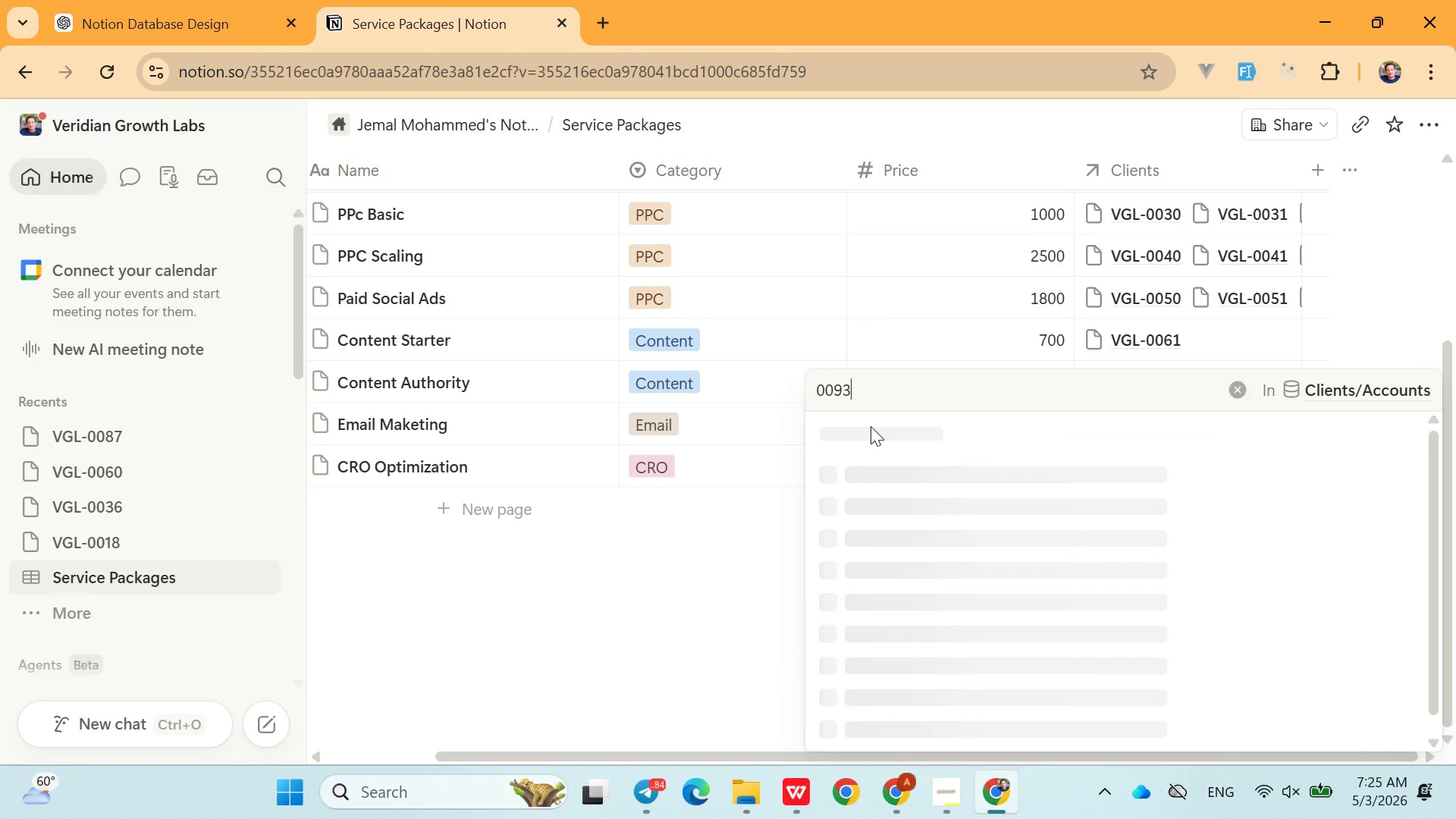 
key(3)
 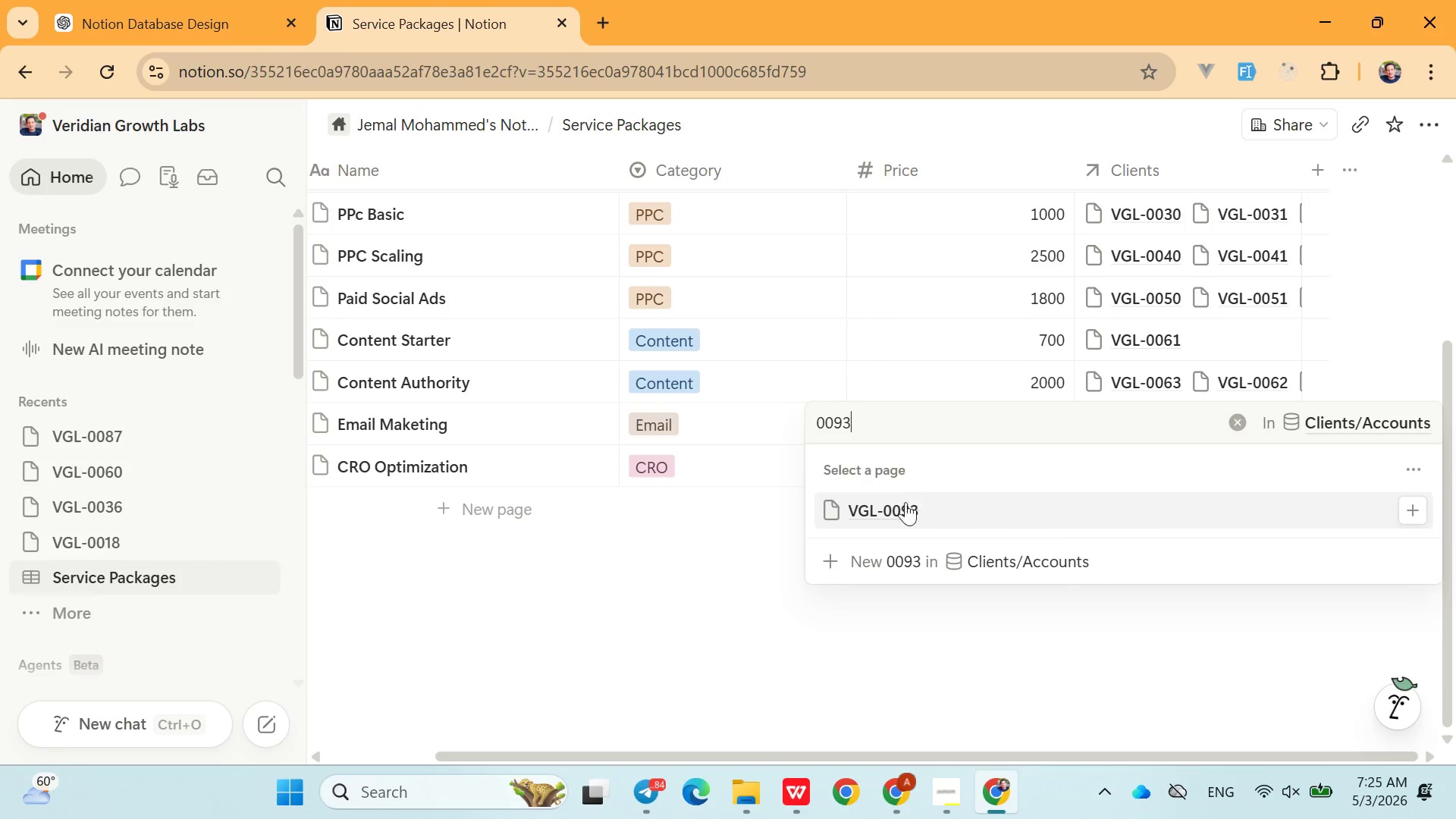 
left_click([905, 509])
 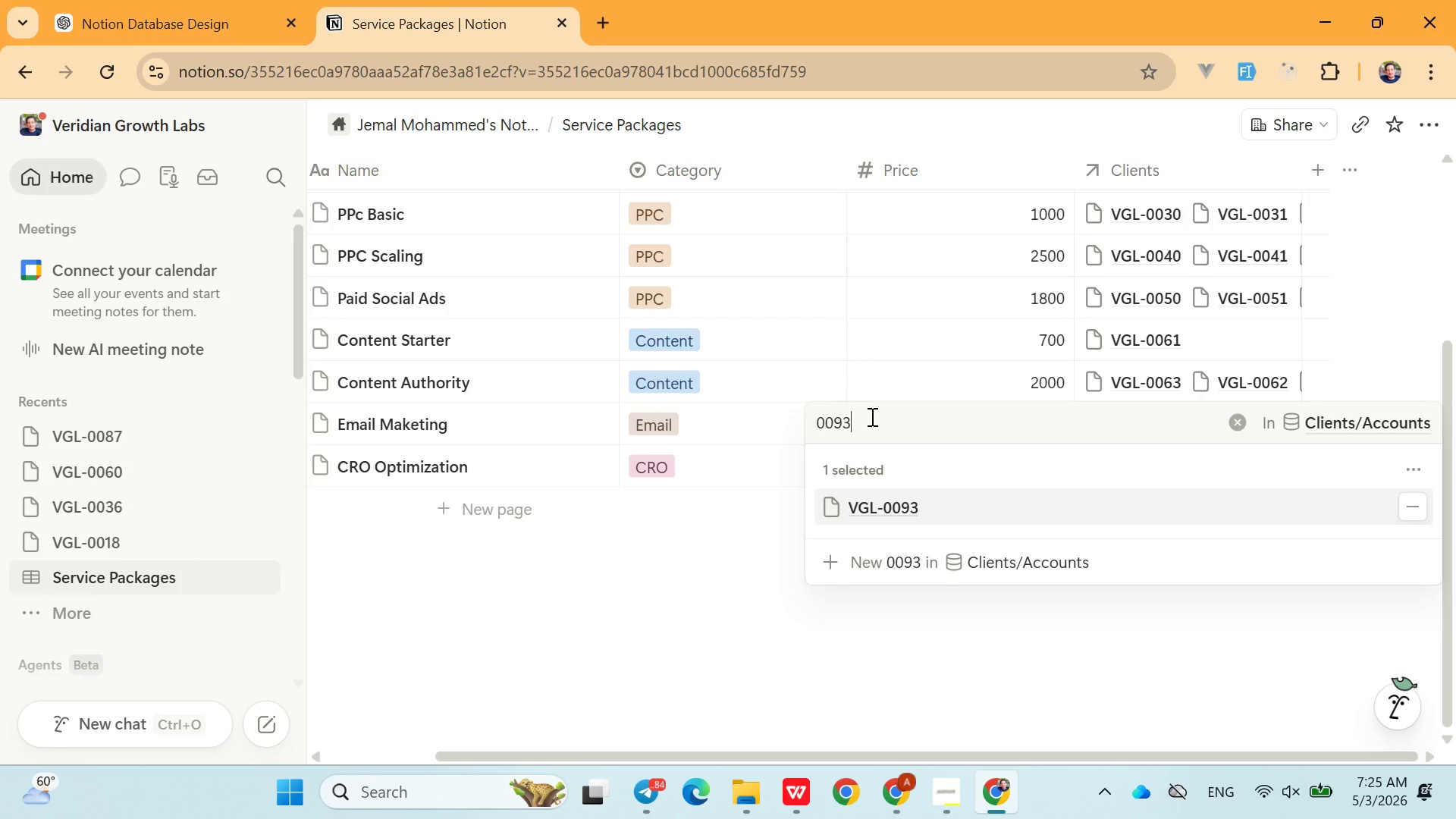 
left_click([871, 416])
 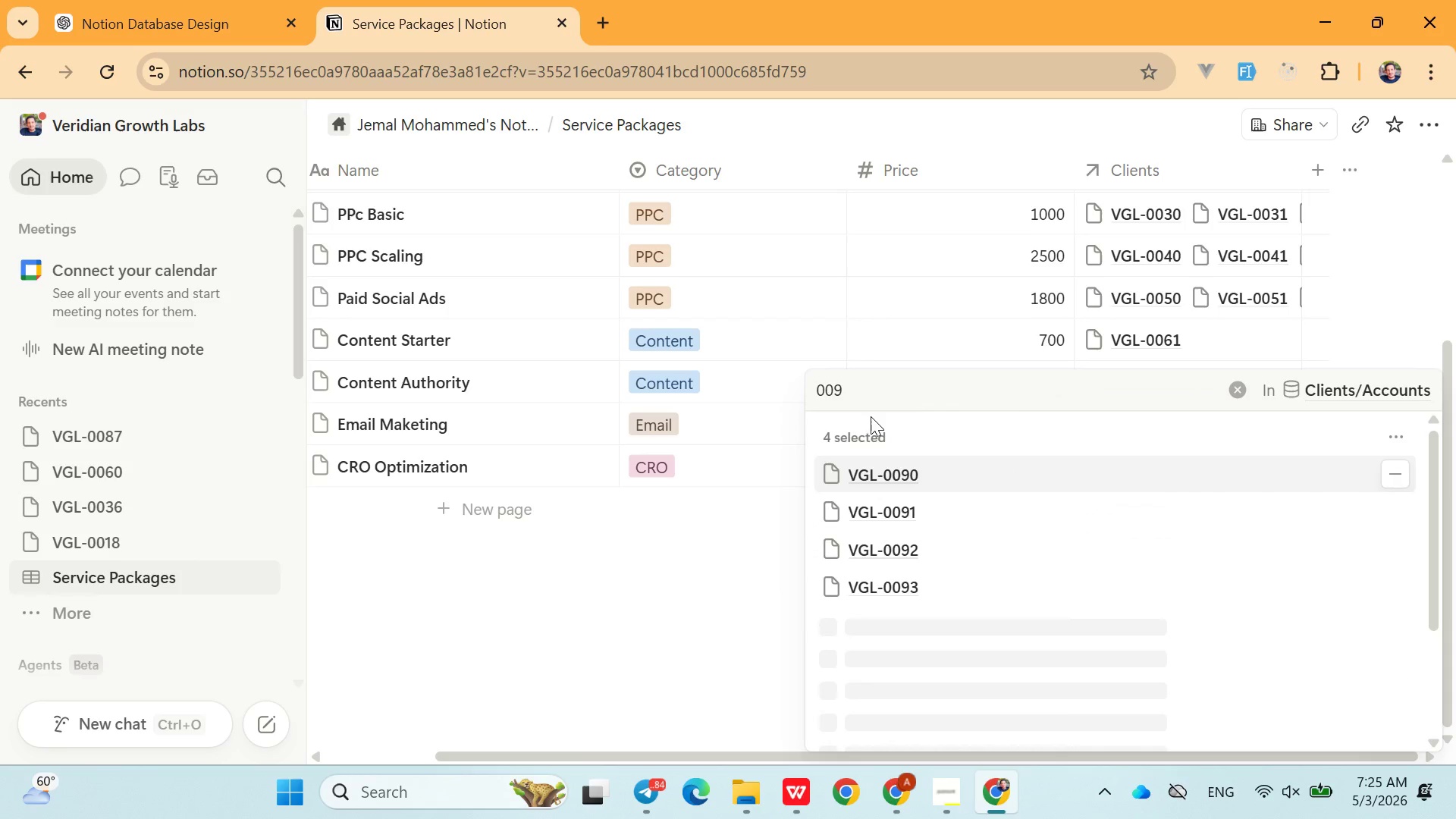 
key(Backspace)
 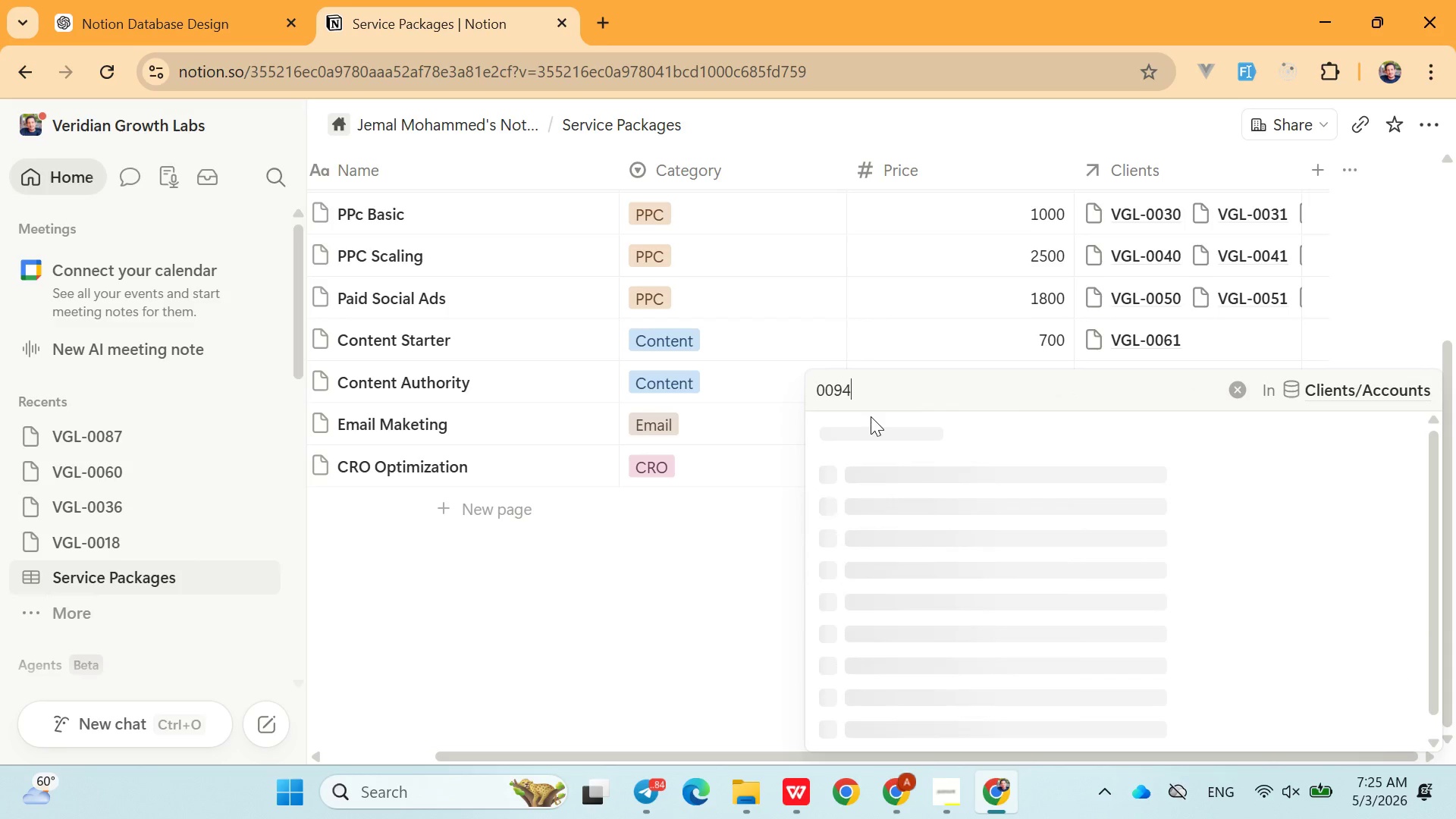 
key(4)
 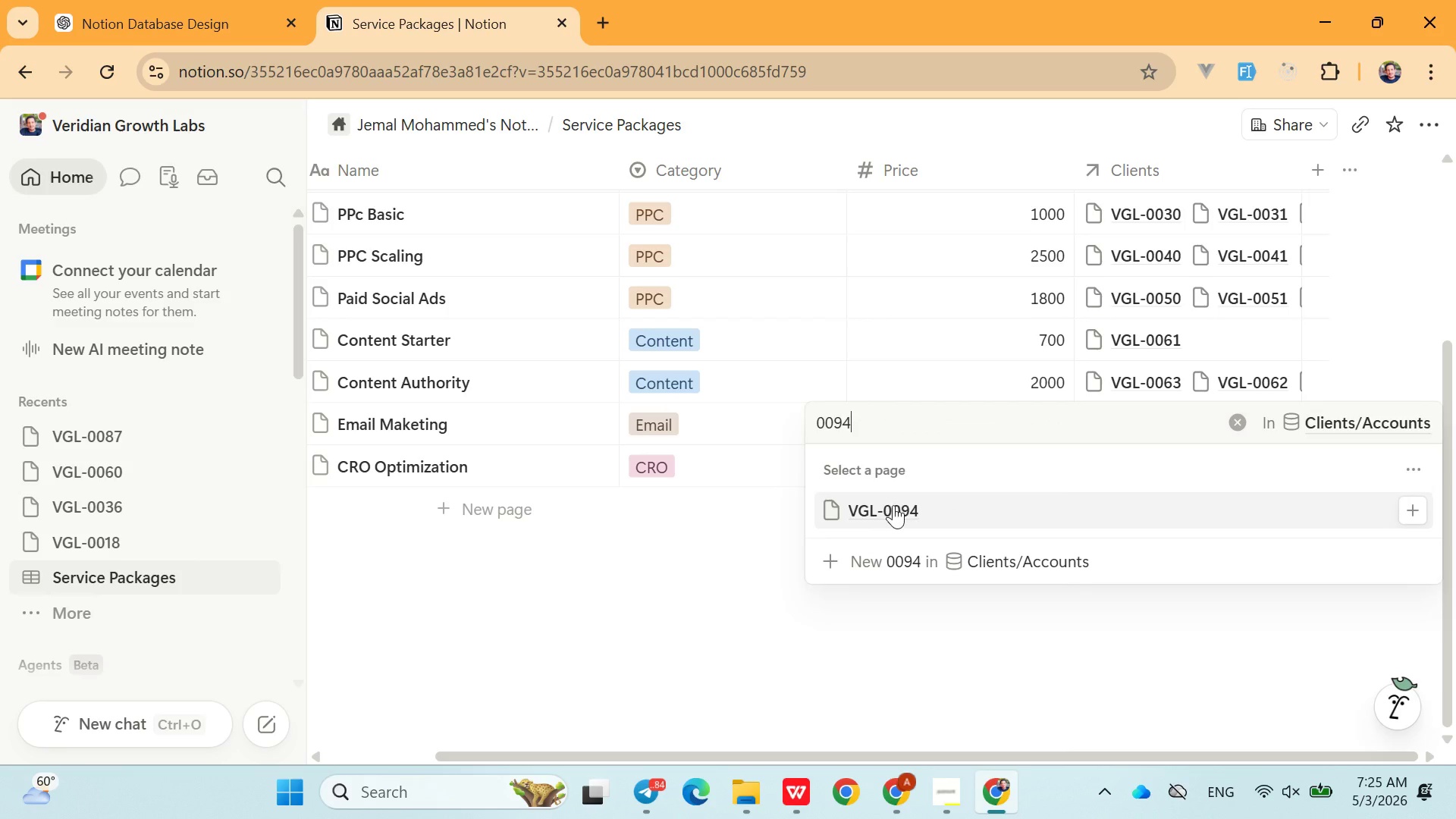 
left_click([893, 510])
 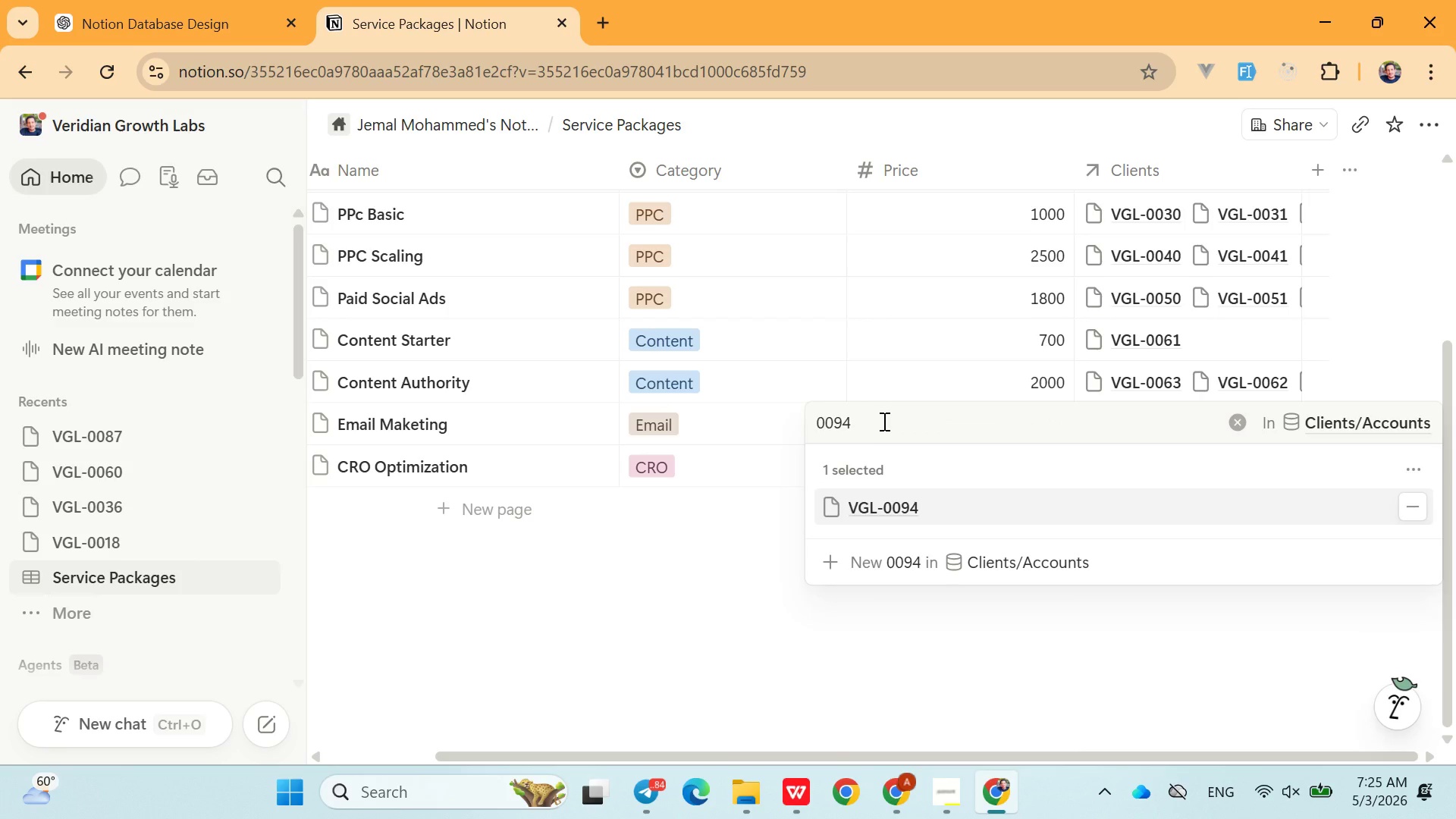 
left_click([883, 419])
 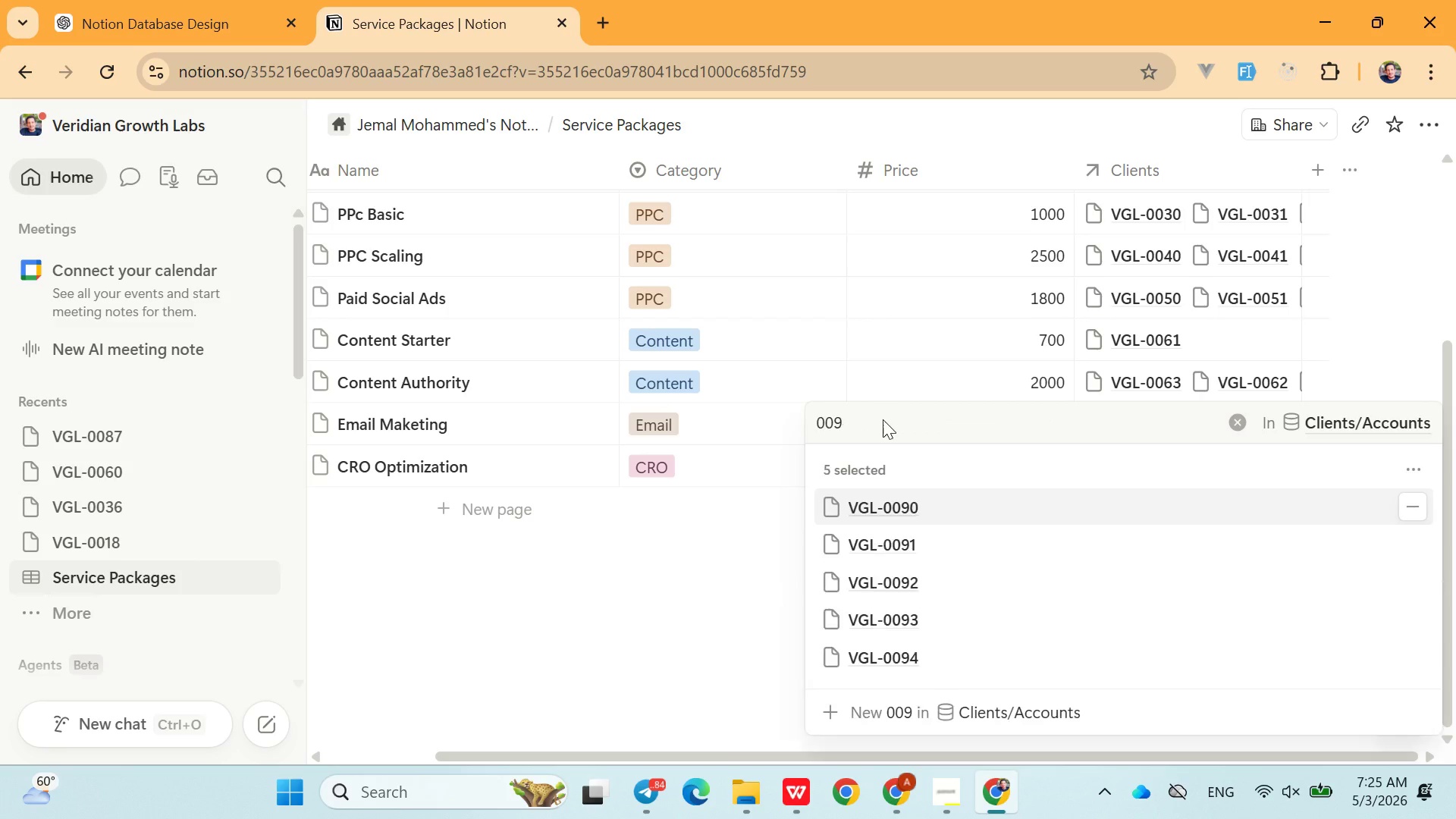 
key(Backspace)
 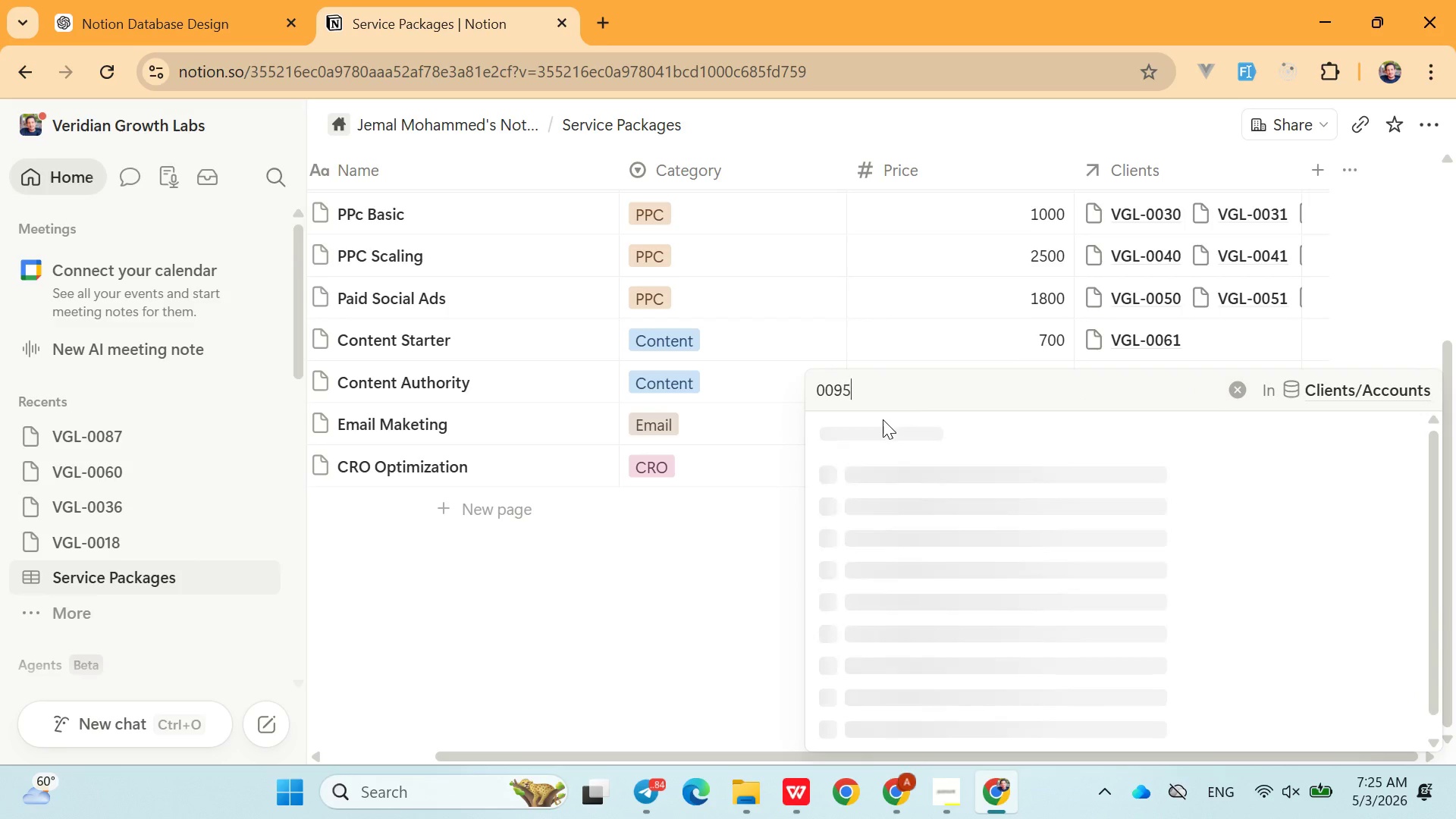 
key(5)
 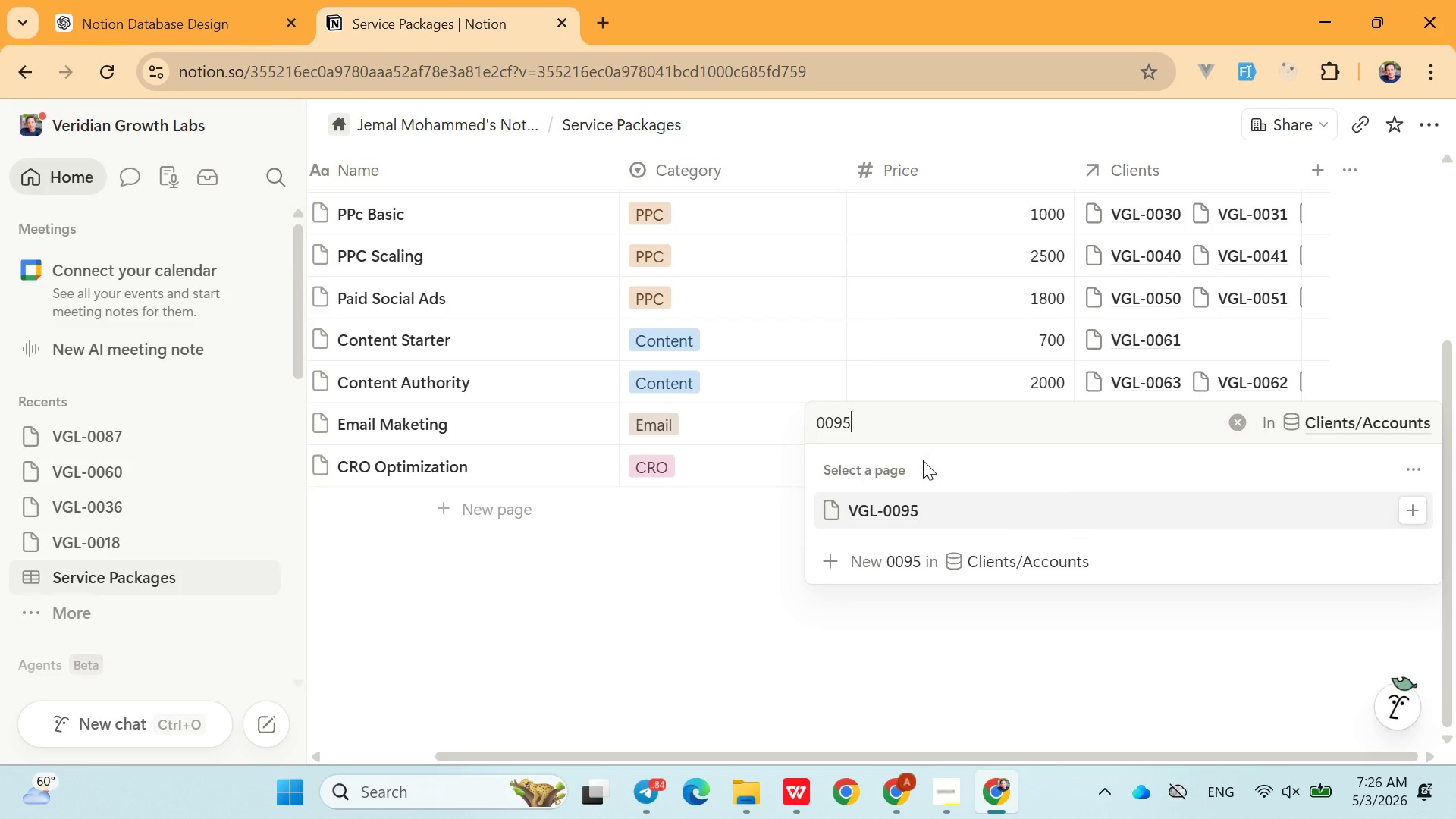 
left_click([905, 508])
 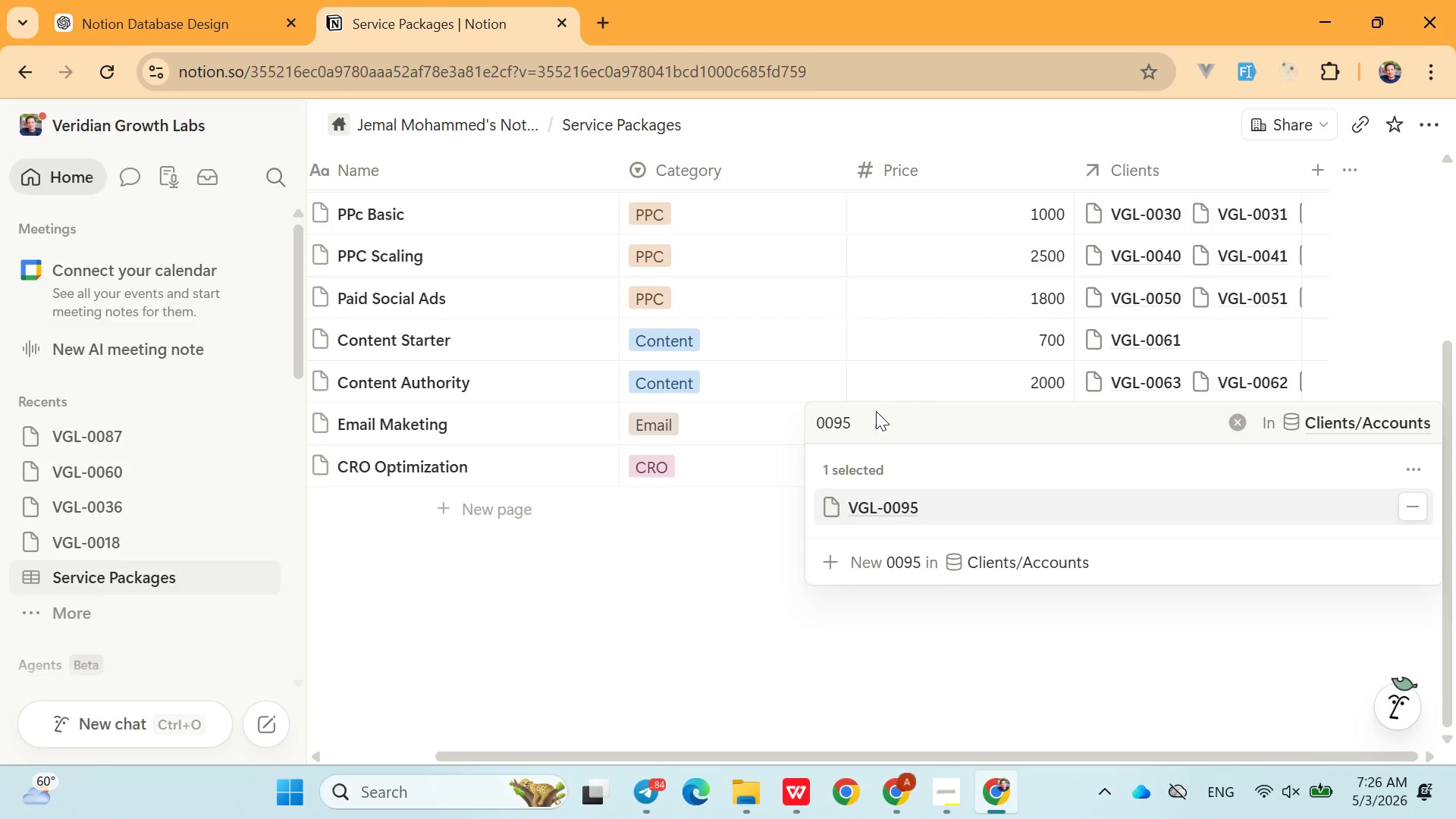 
left_click([880, 429])
 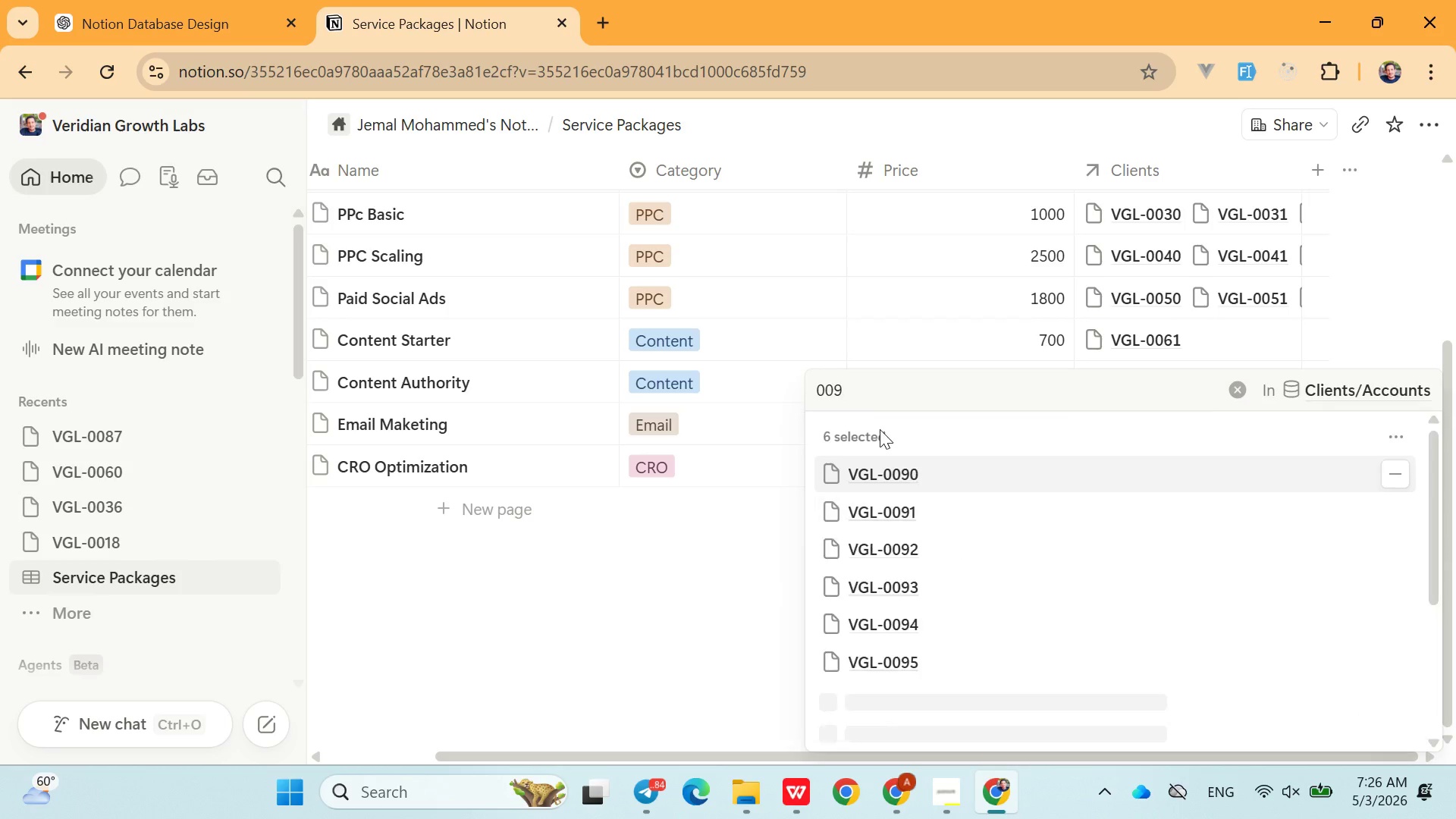 
key(Backspace)
 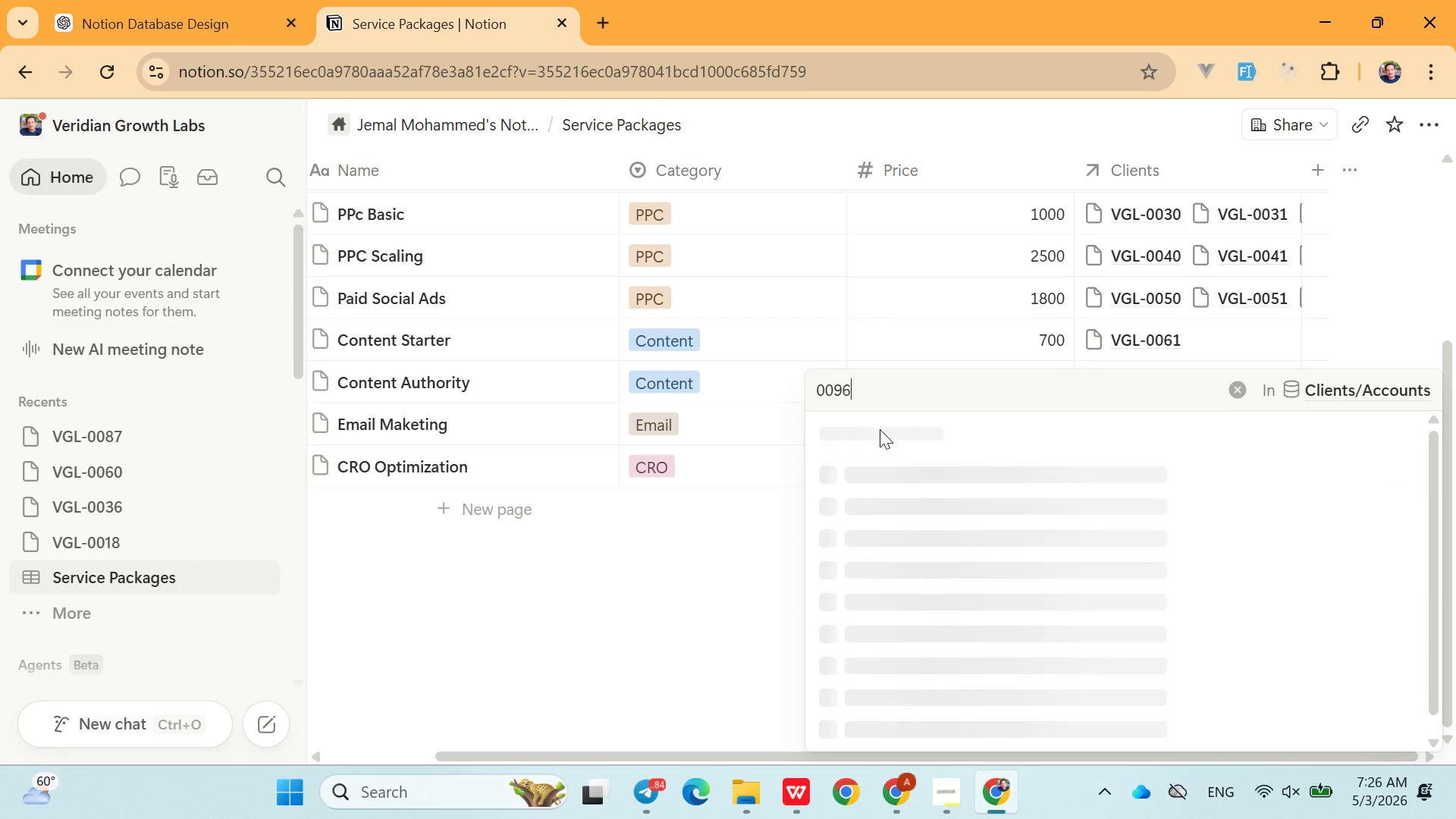 
key(6)
 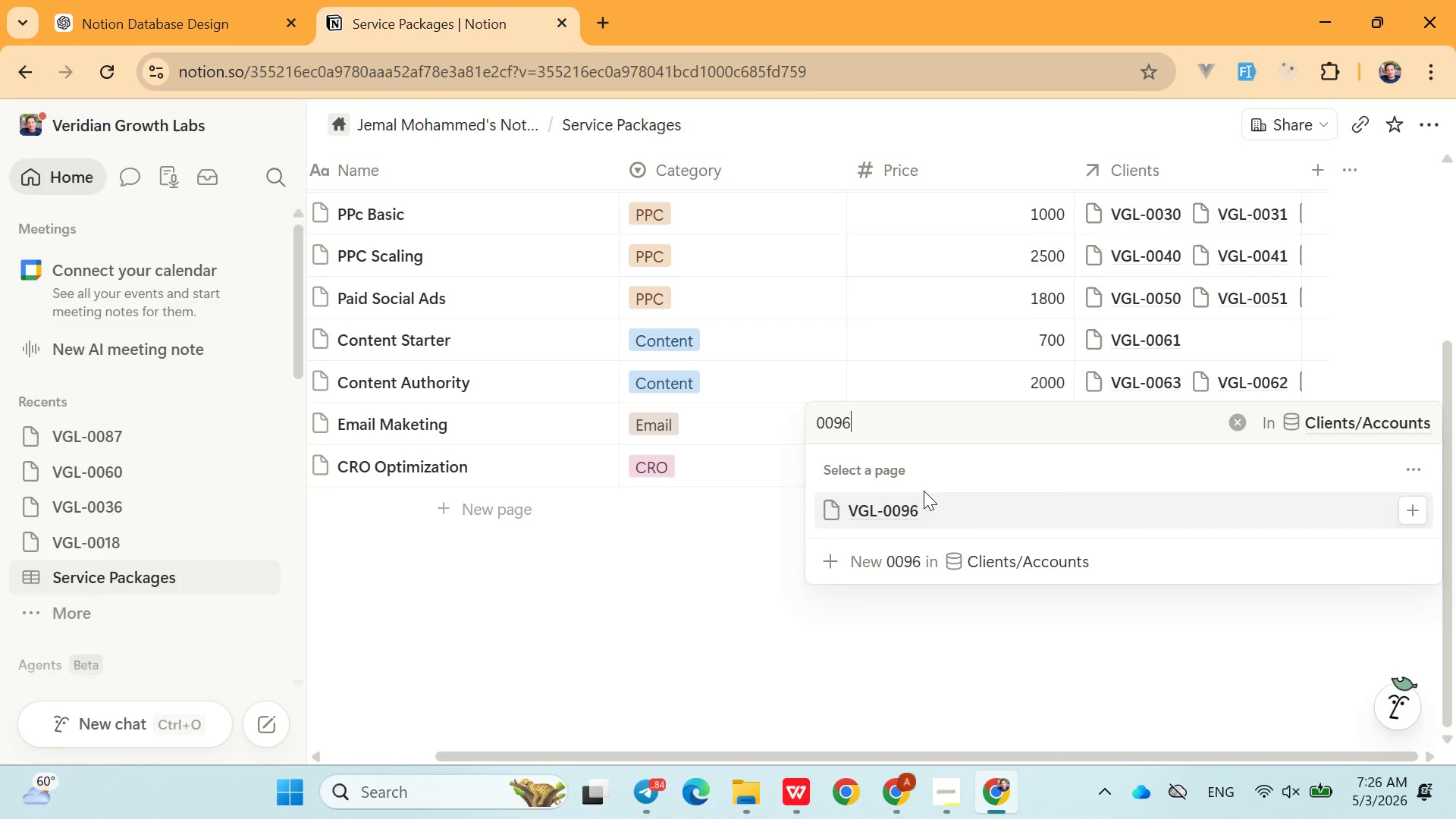 
left_click([917, 505])
 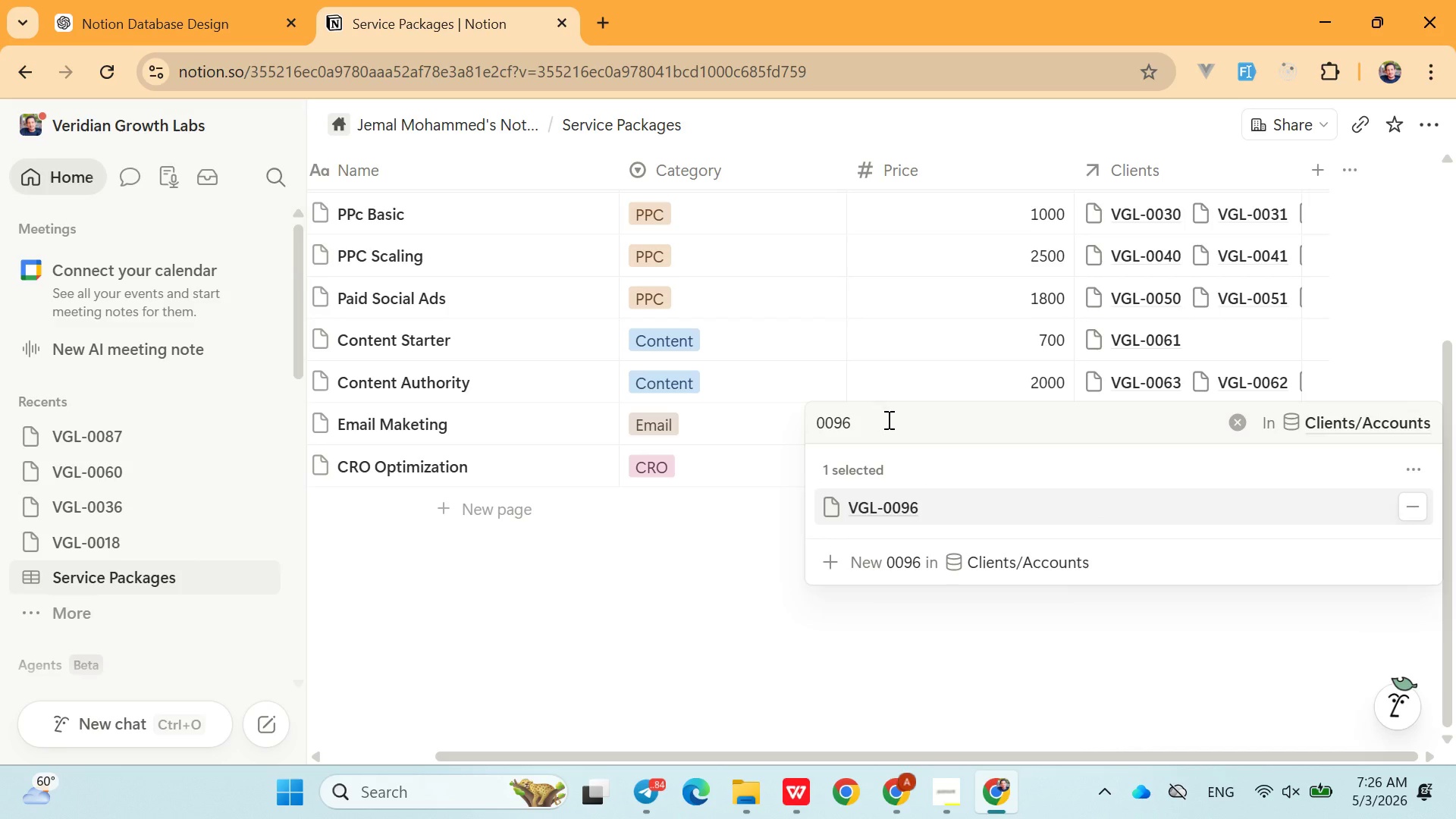 
left_click([887, 419])
 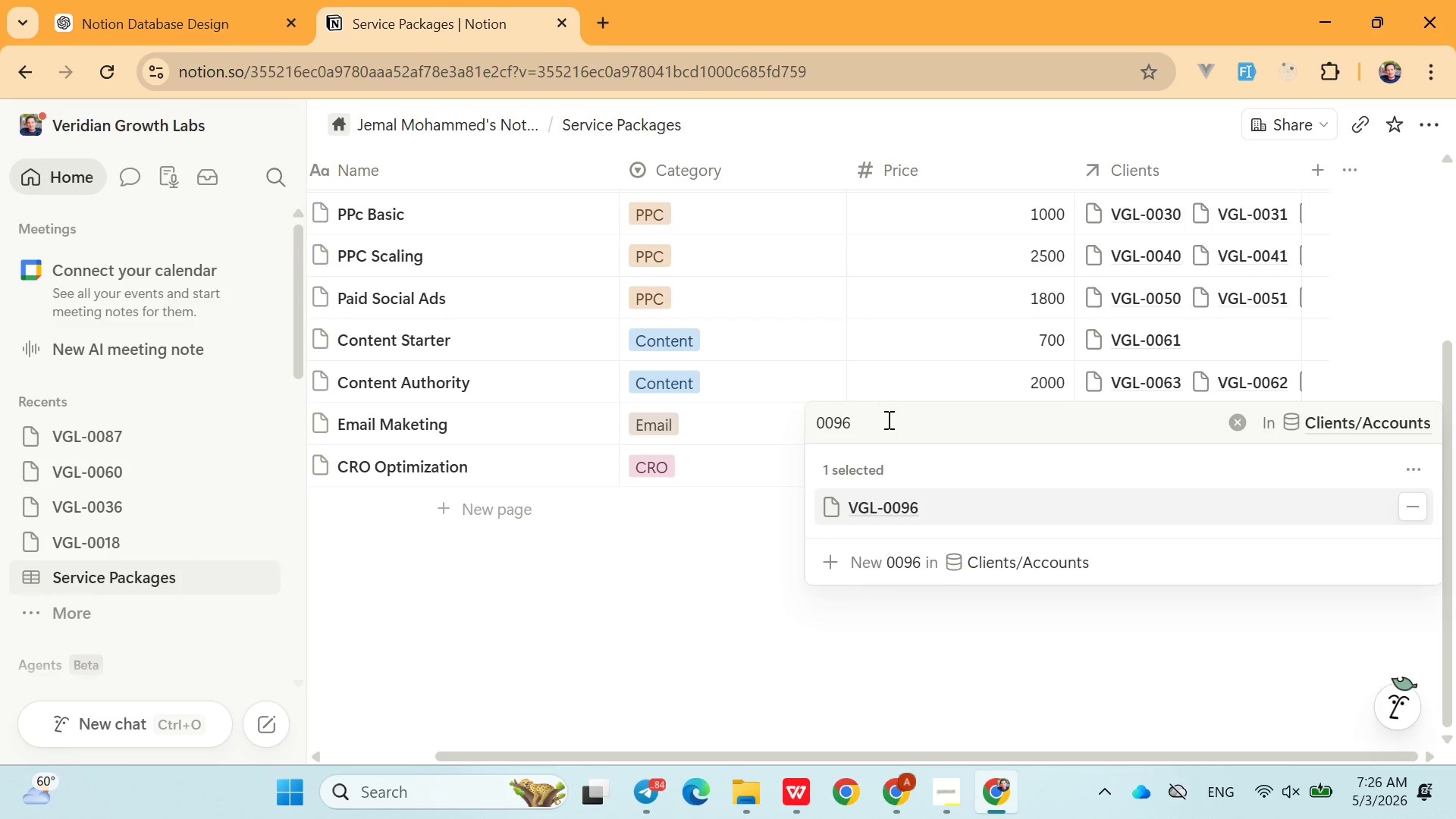 
key(Backspace)
 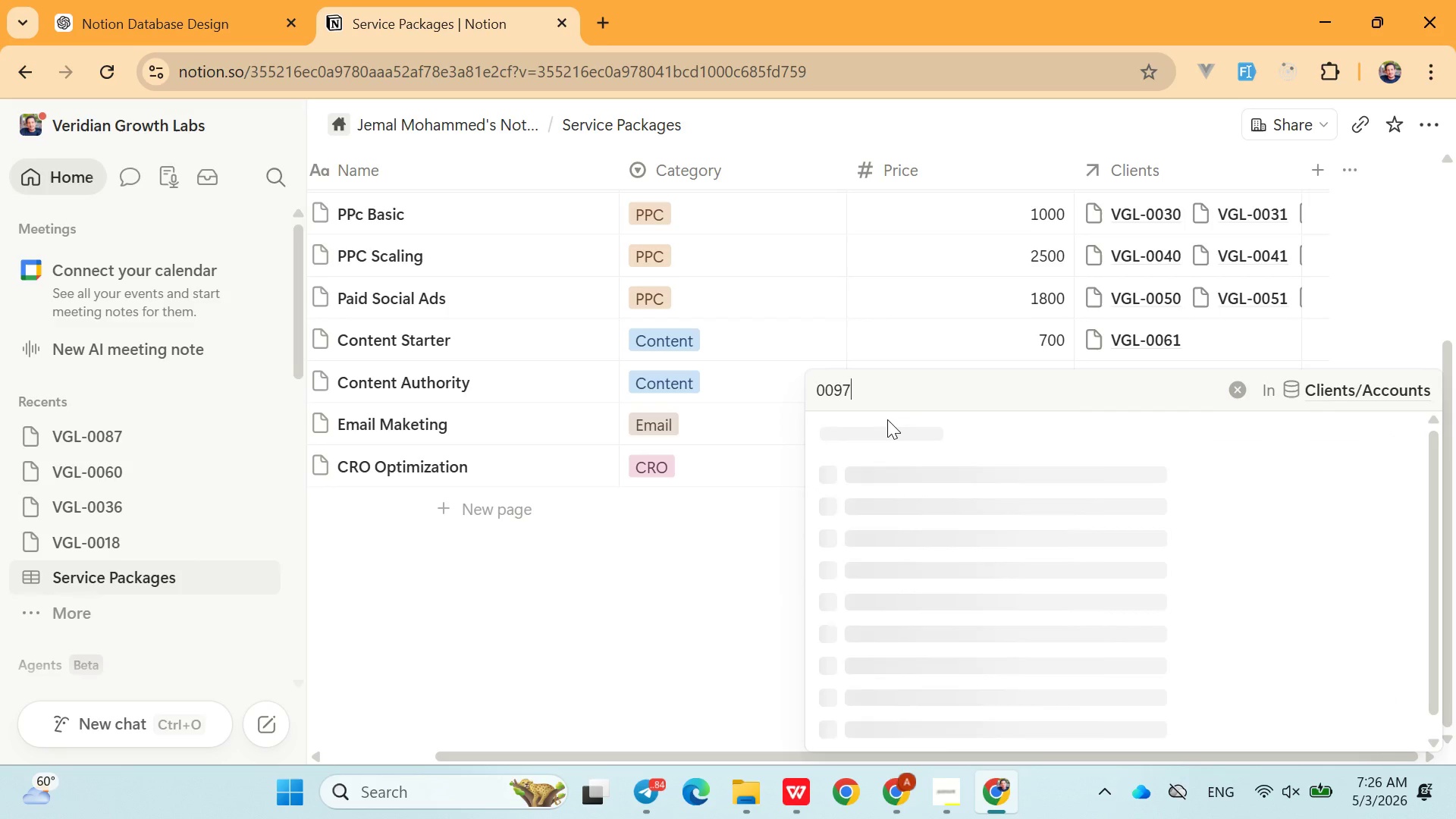 
key(7)
 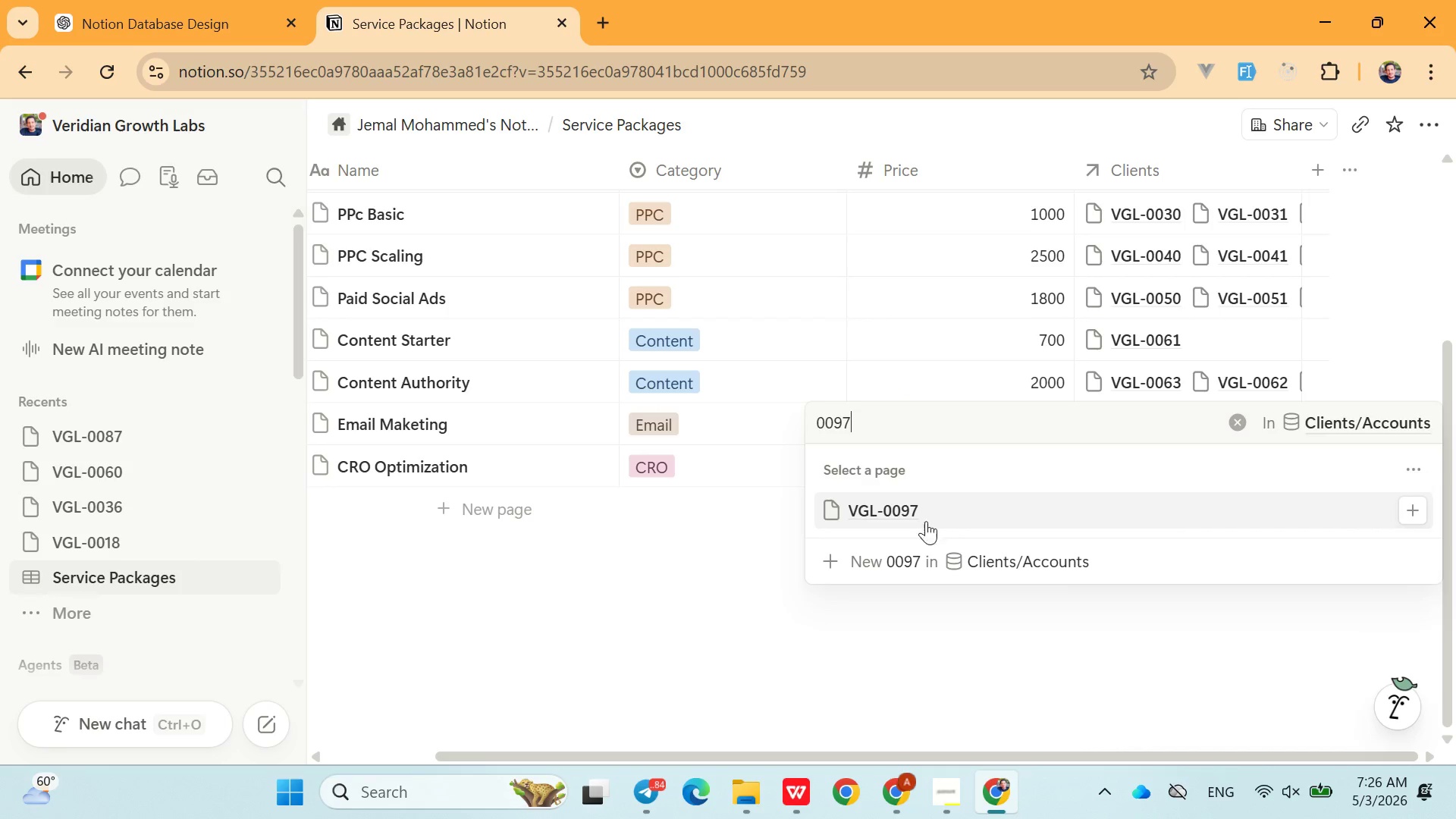 
left_click([909, 500])
 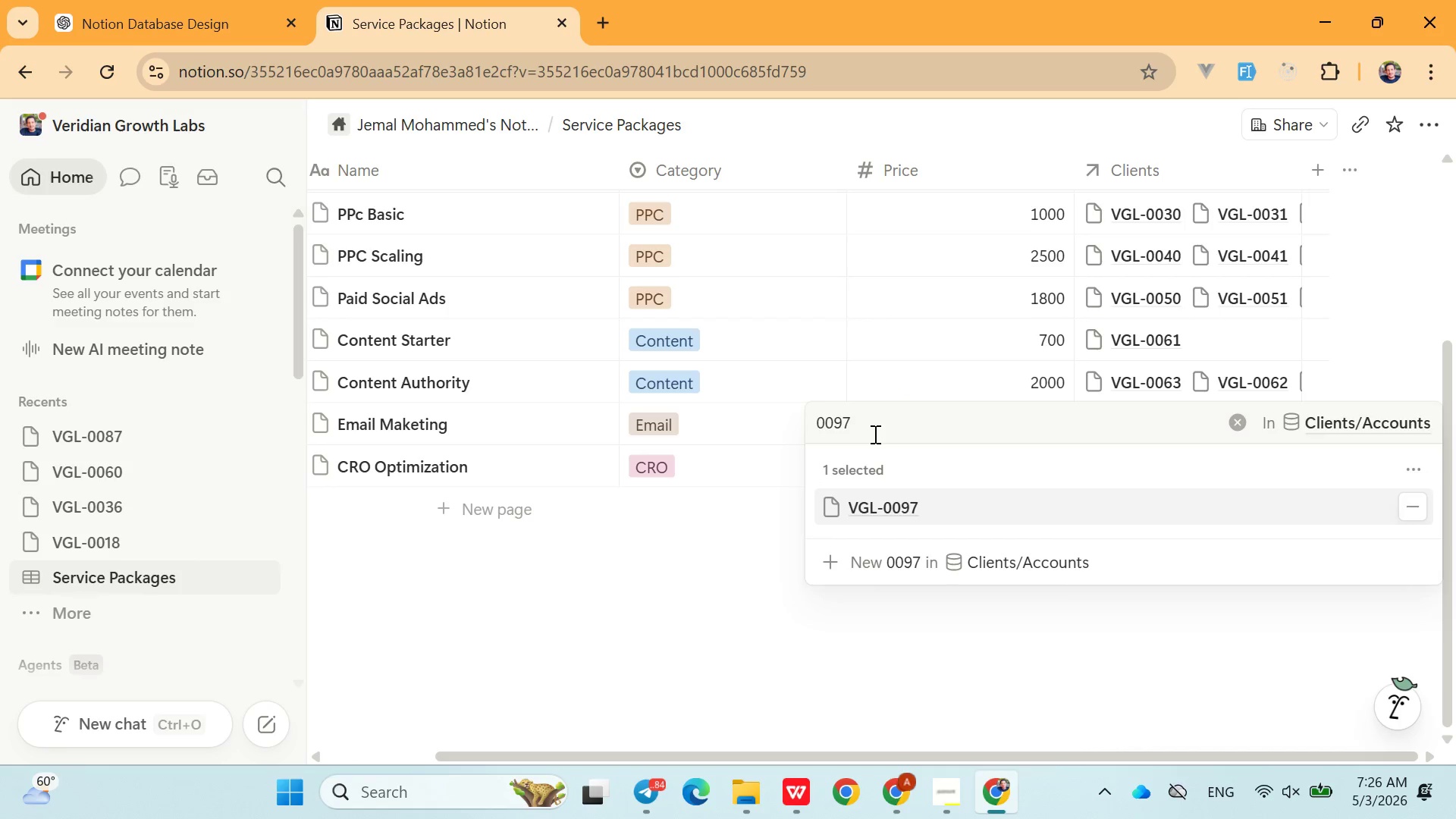 
left_click([874, 434])
 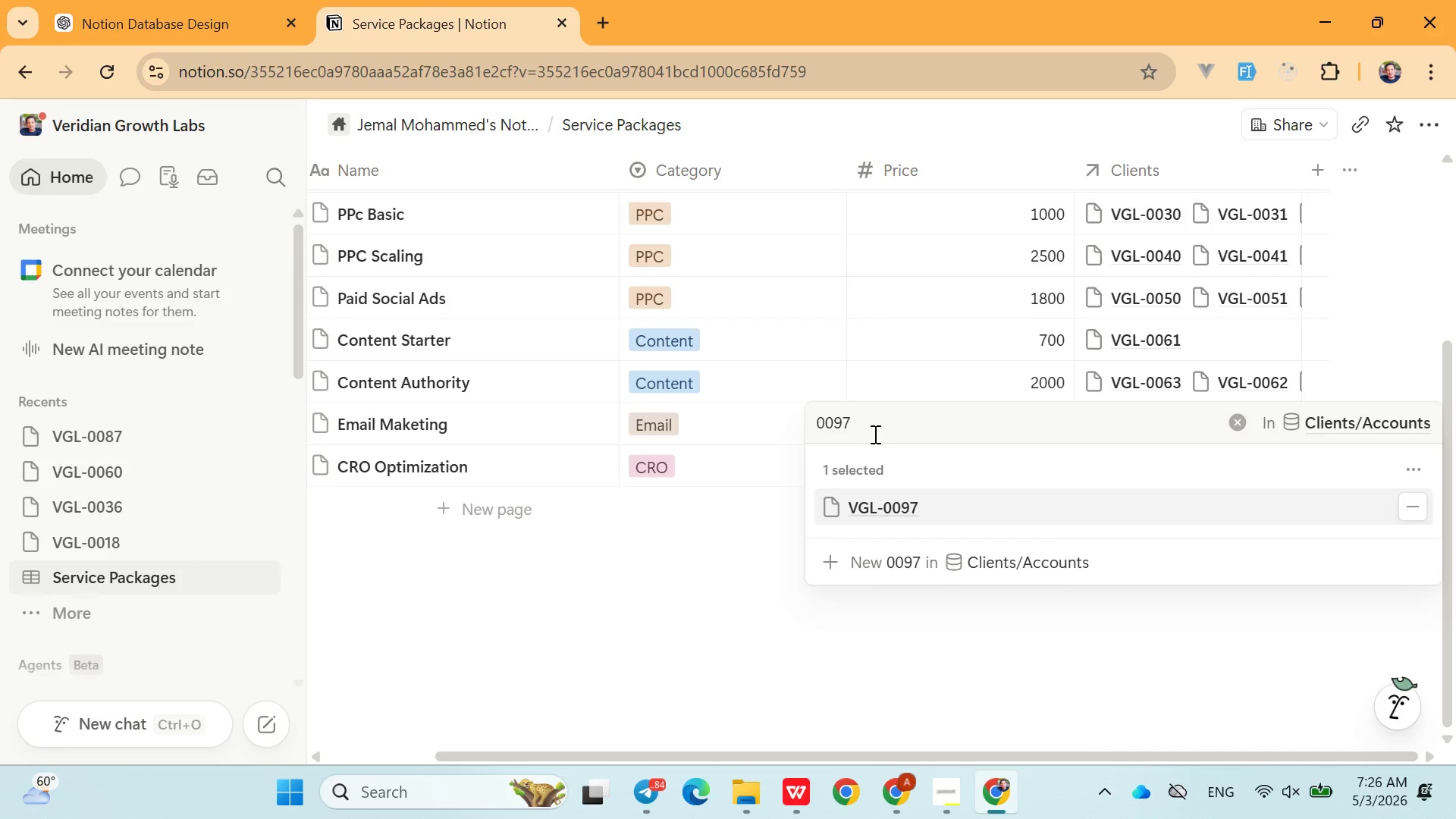 
key(Backspace)
 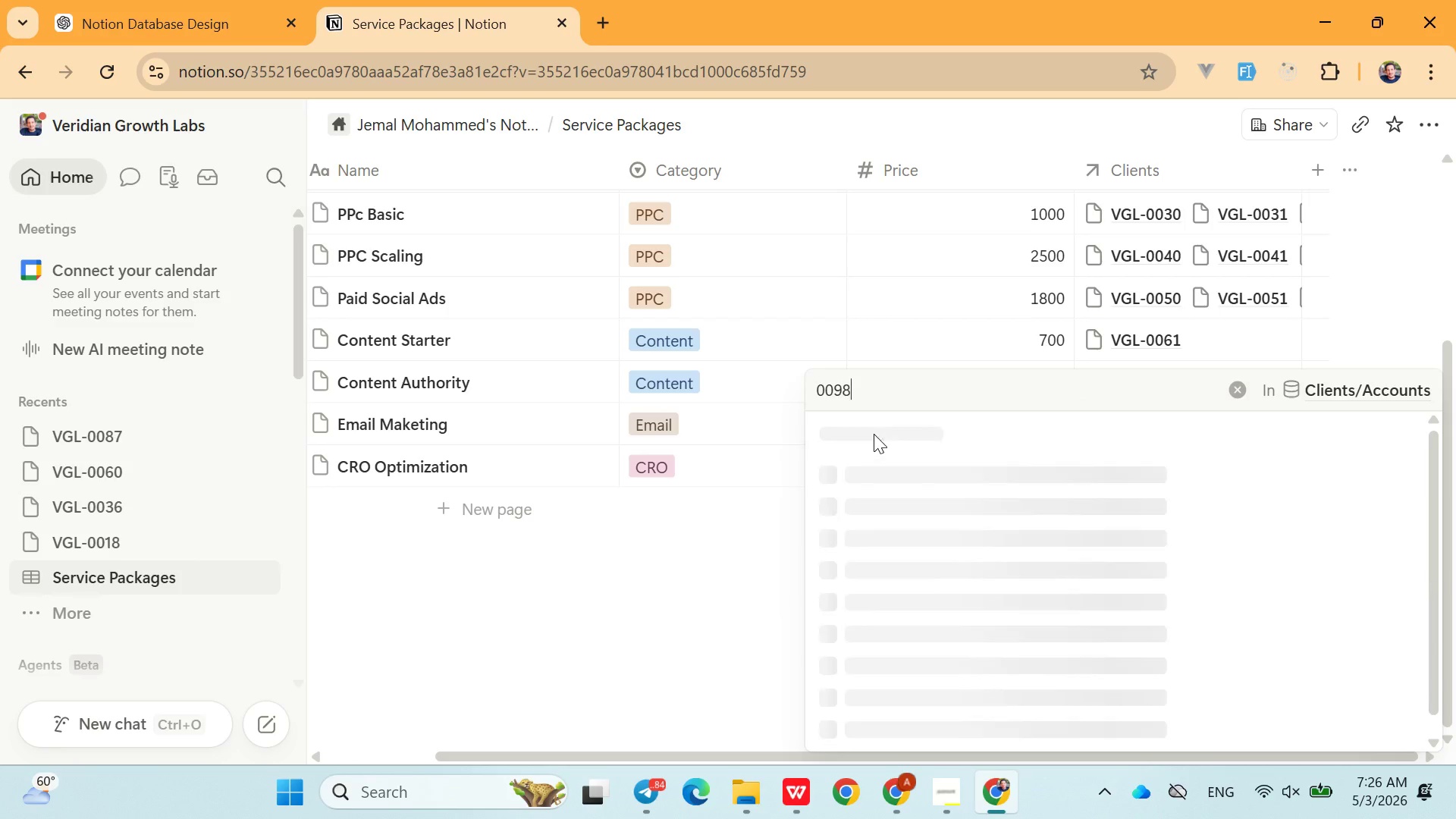 
key(8)
 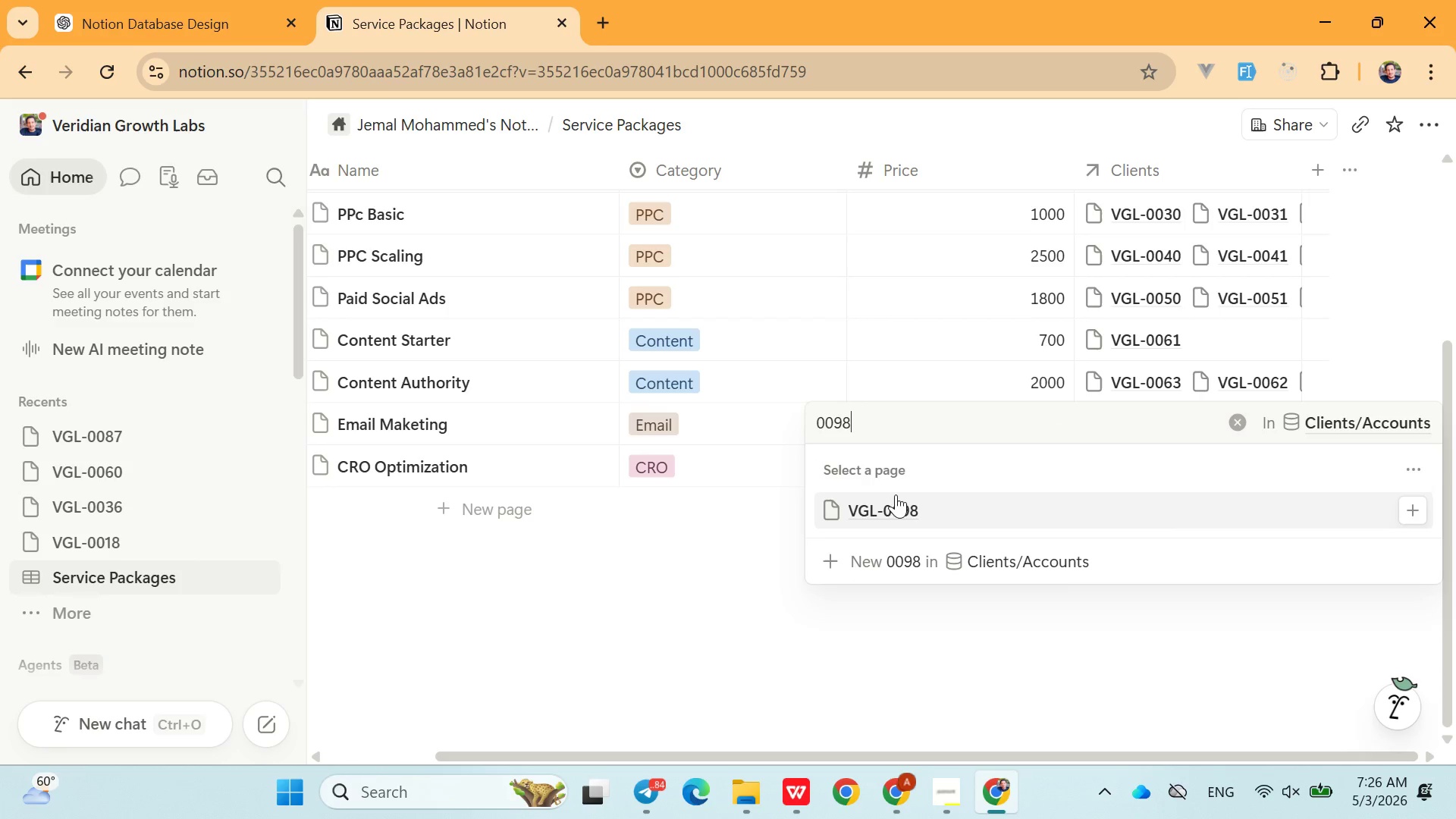 
left_click([894, 508])
 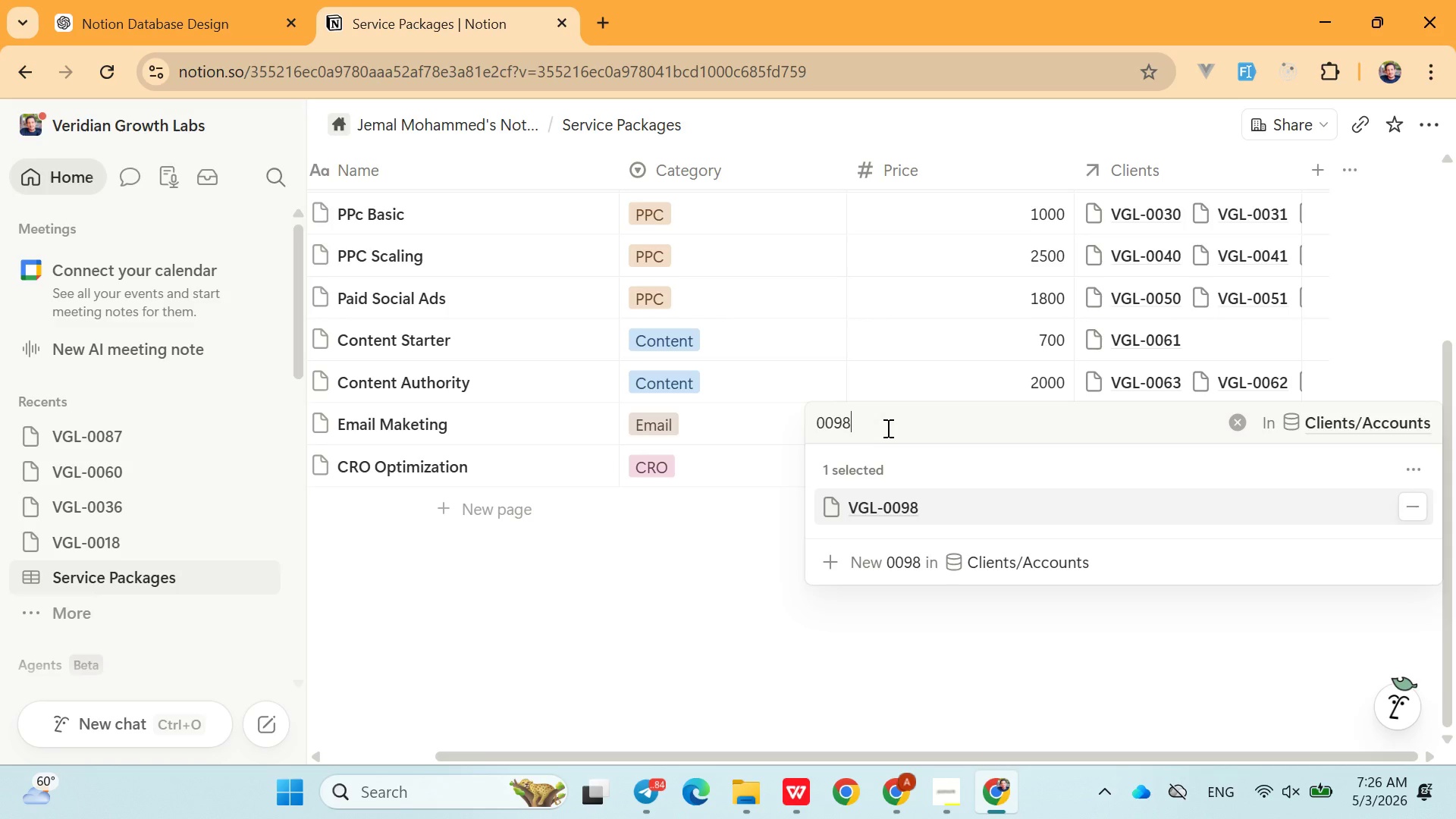 
left_click([886, 428])
 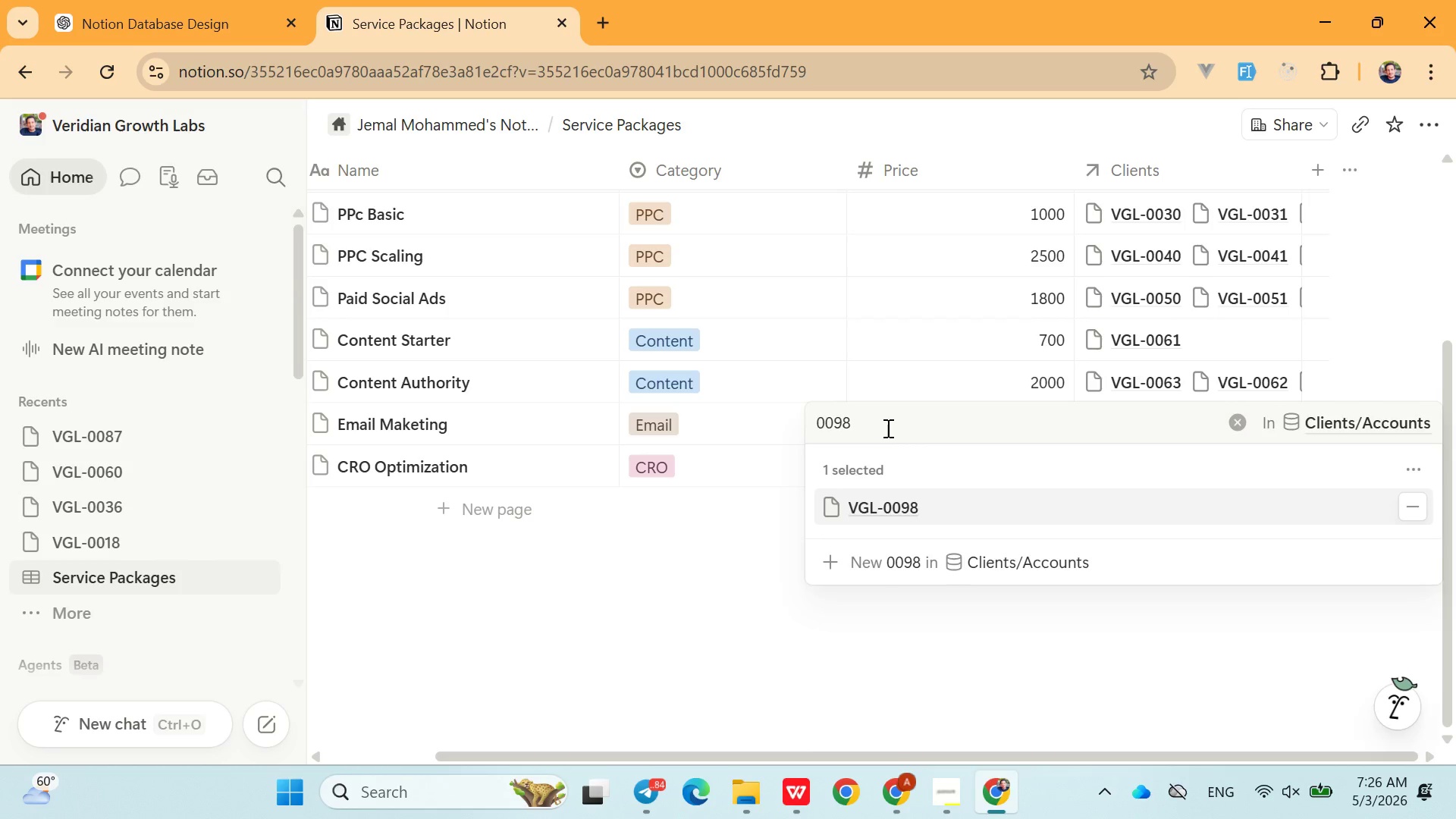 
key(Backspace)
 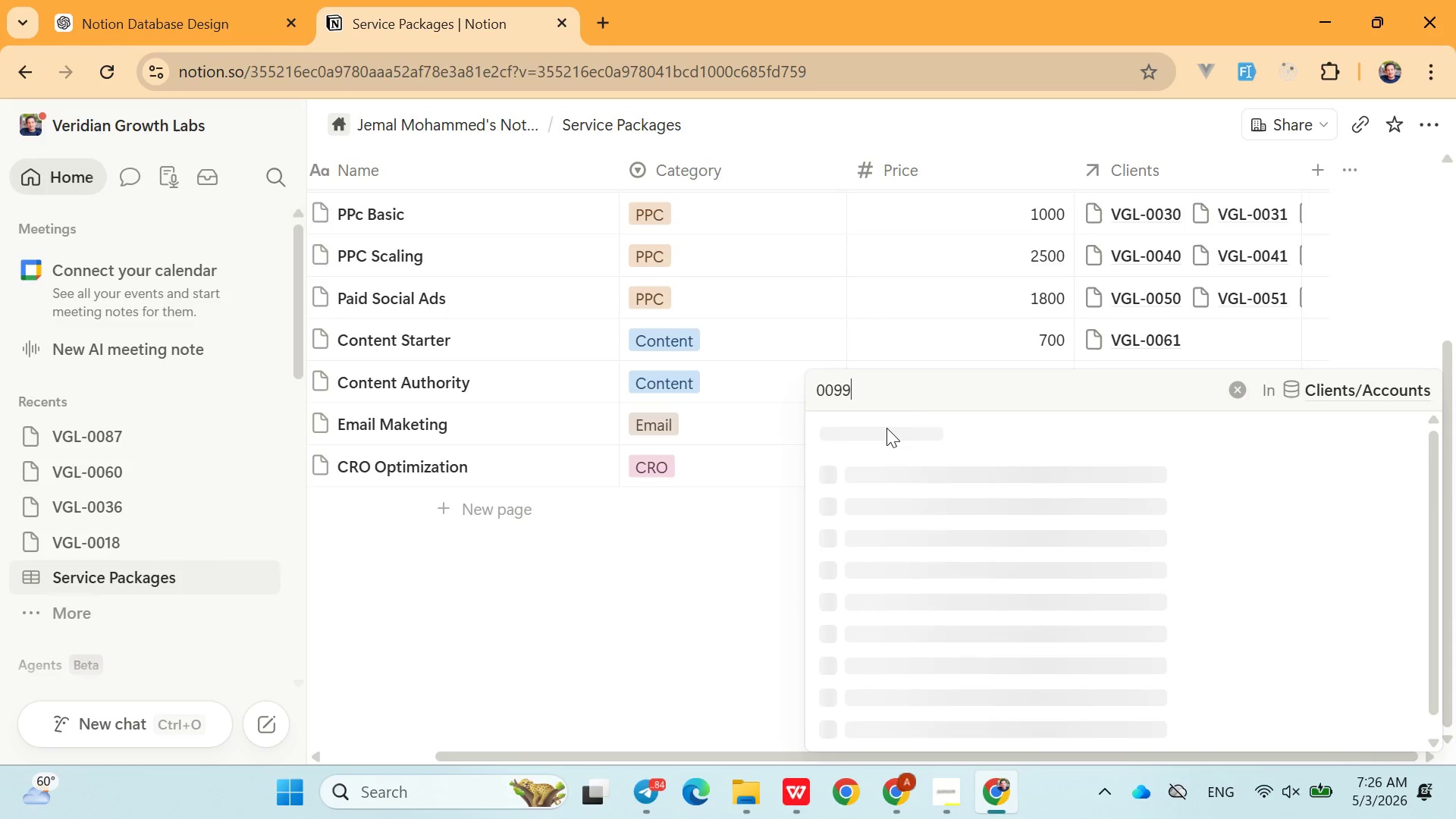 
key(9)
 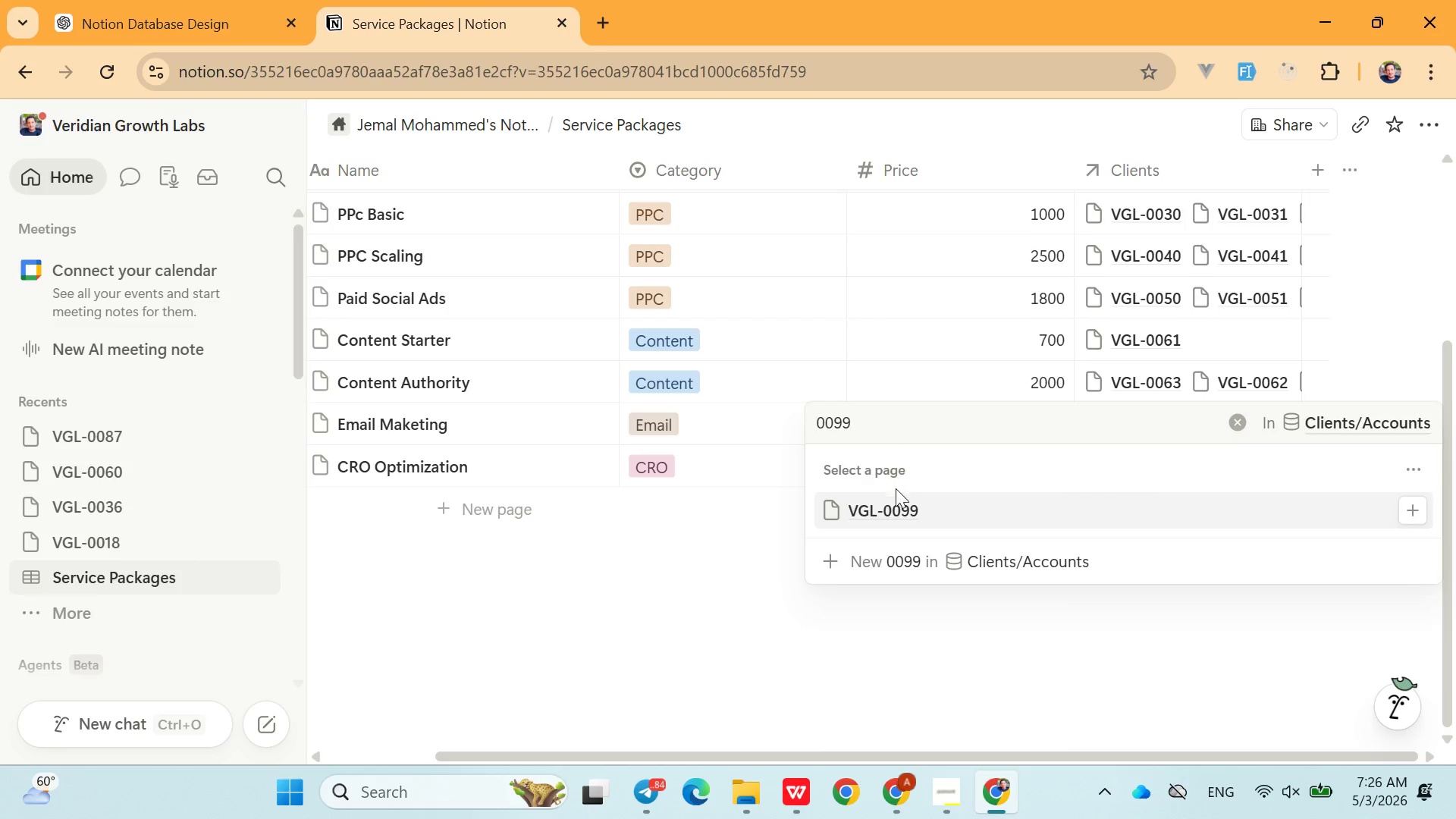 
left_click([896, 504])
 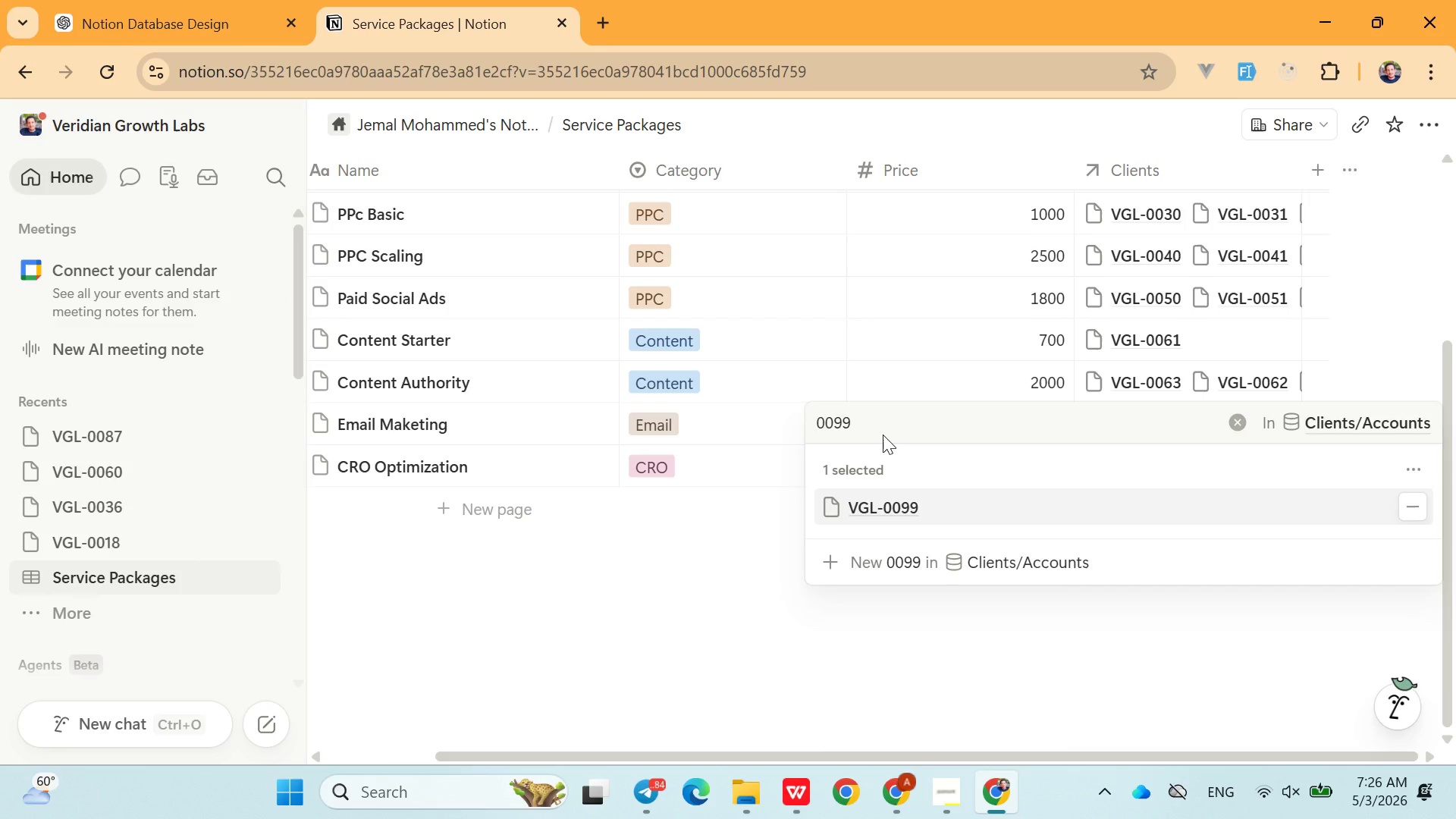 
left_click([883, 435])
 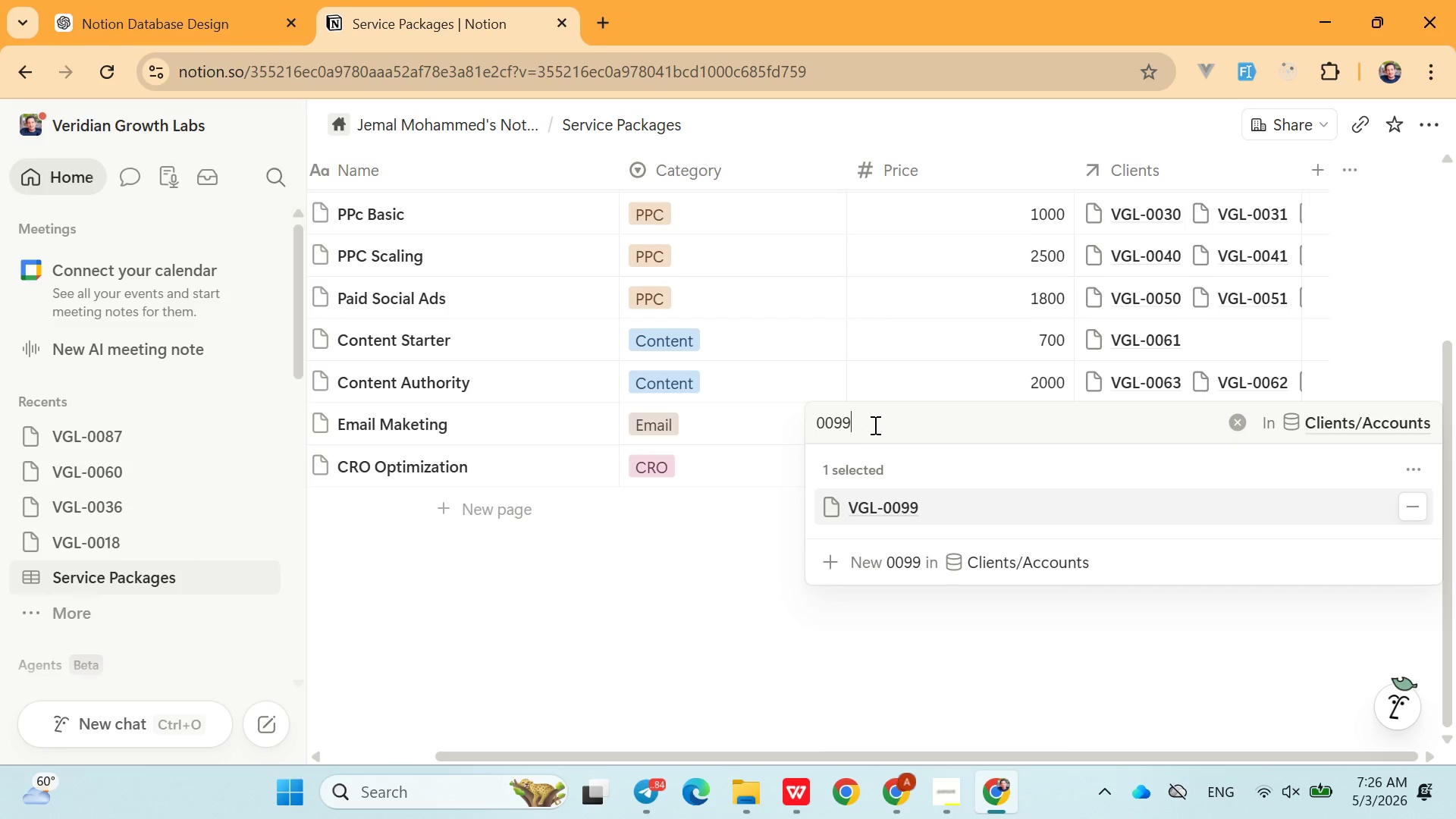 
left_click([874, 425])
 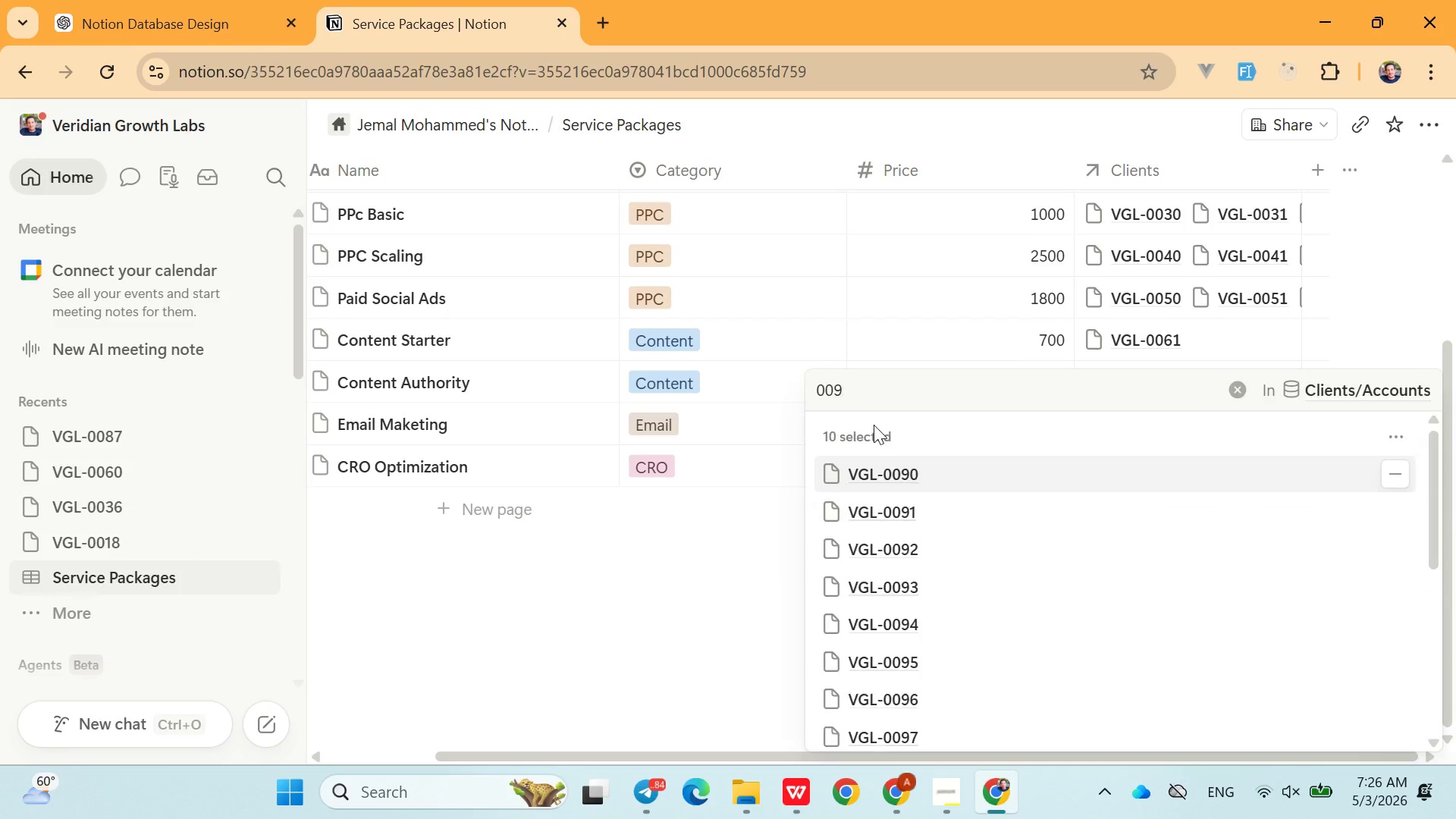 
key(Backspace)
key(Backspace)
type(100)
 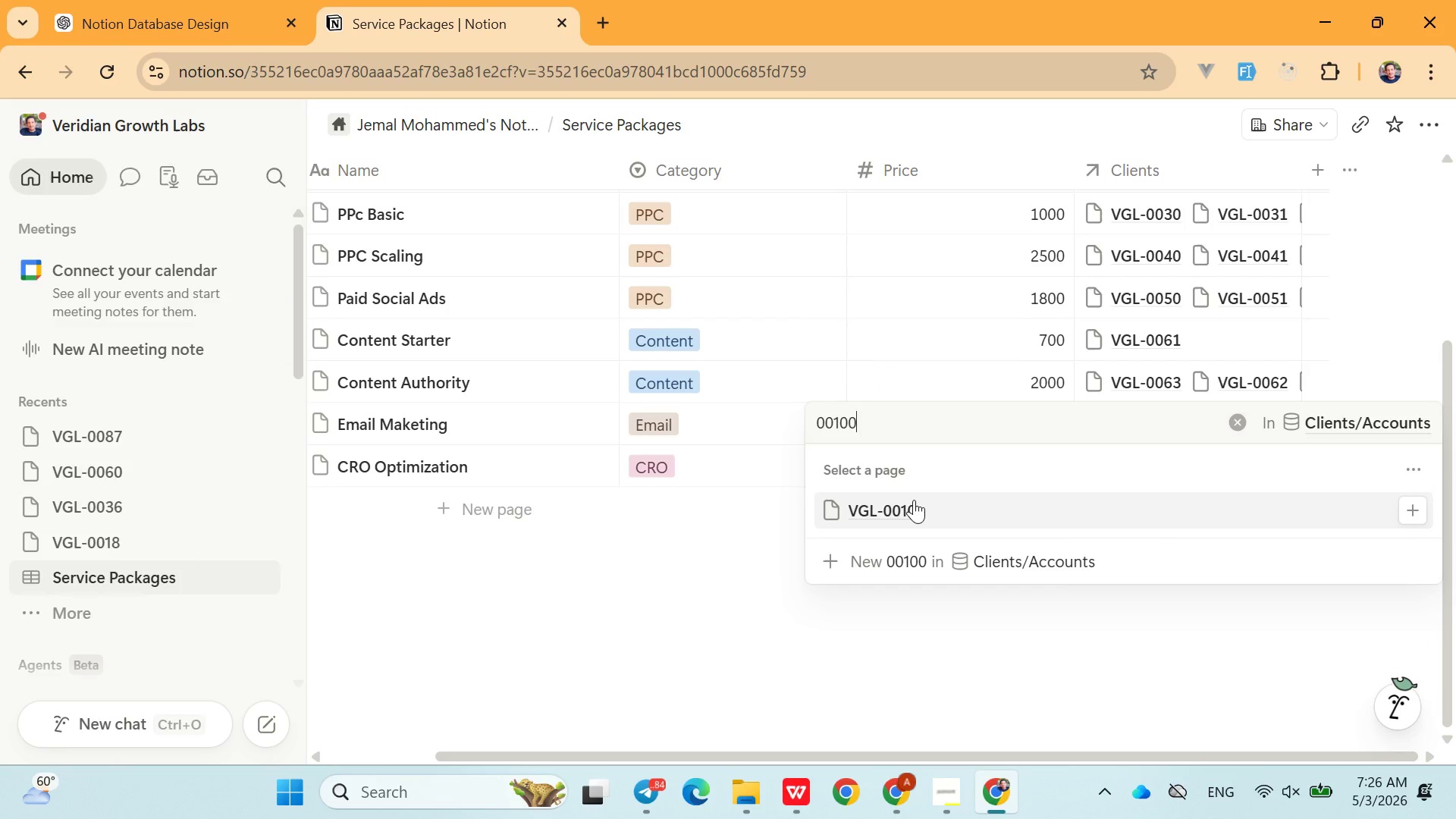 
left_click([911, 502])
 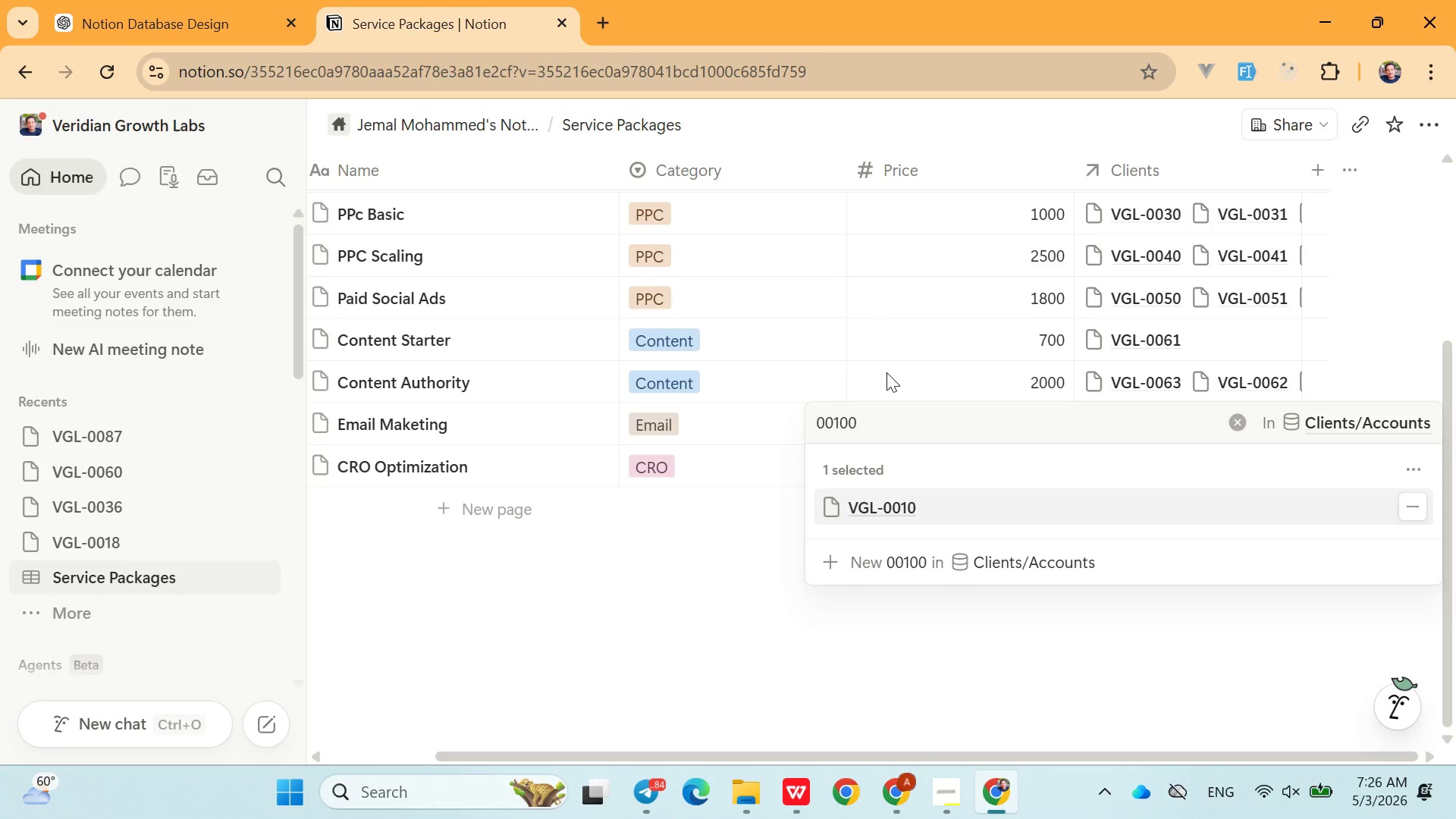 
left_click([895, 376])
 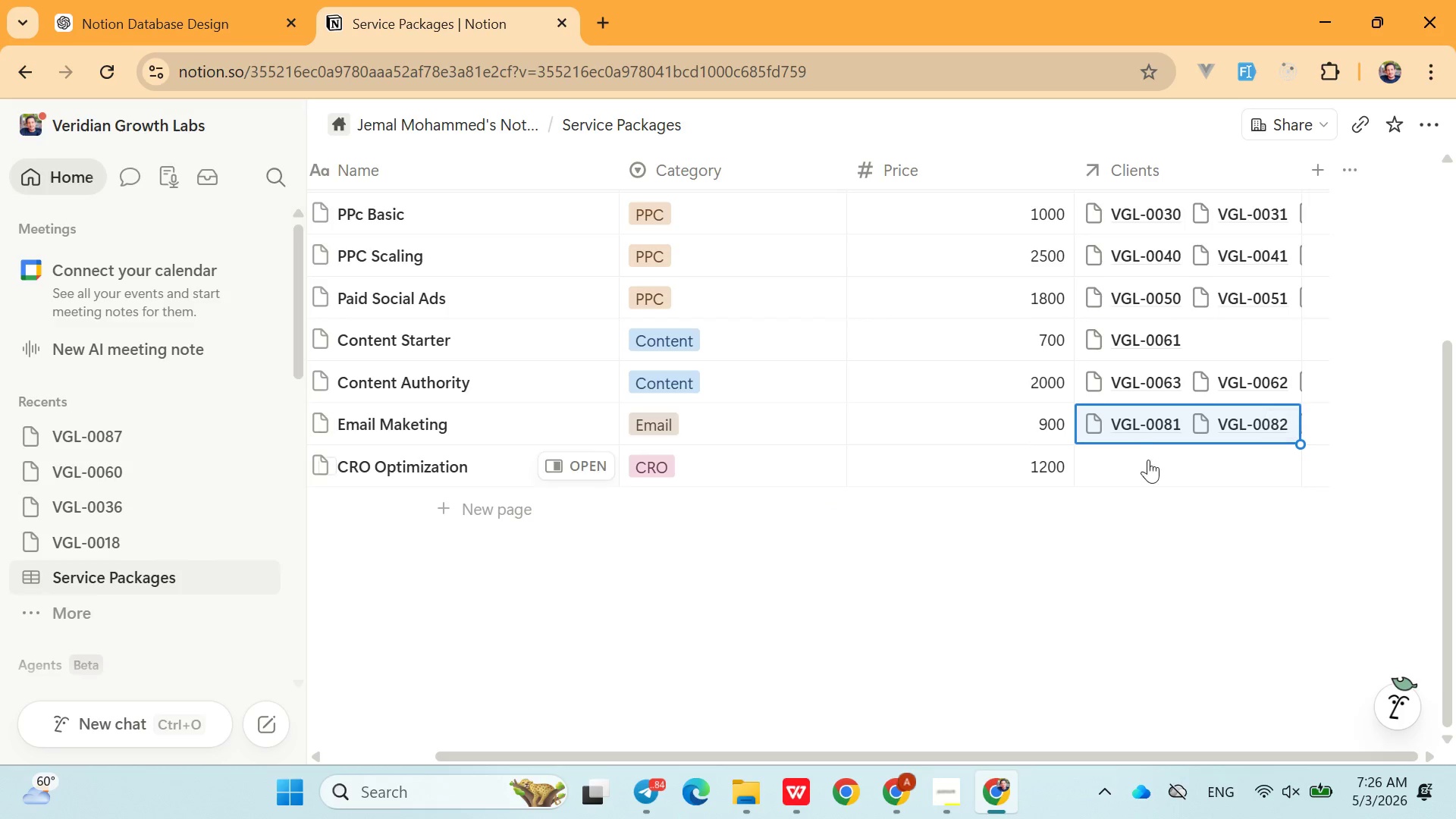 
left_click([1150, 460])
 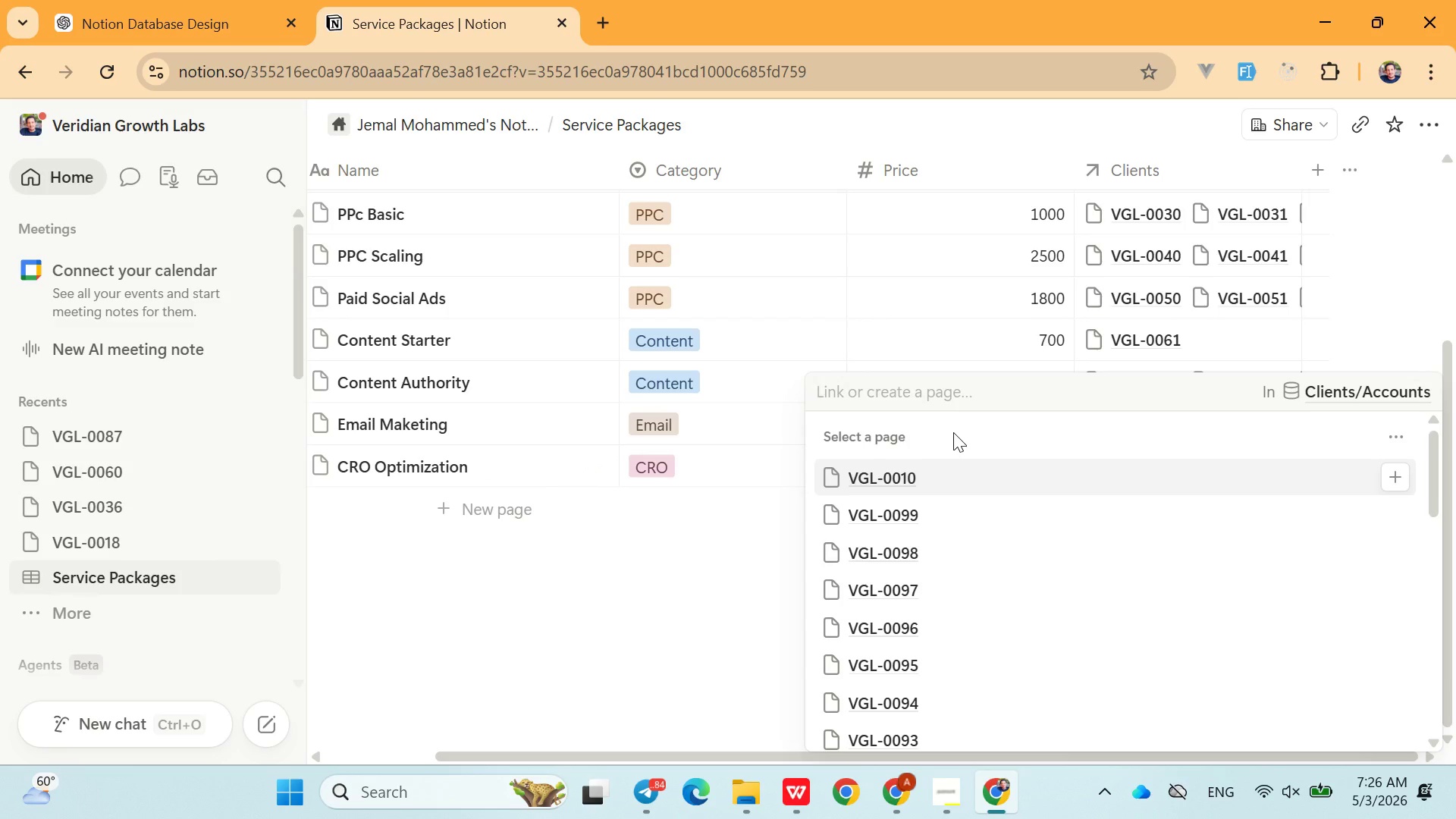 
type(00101)
 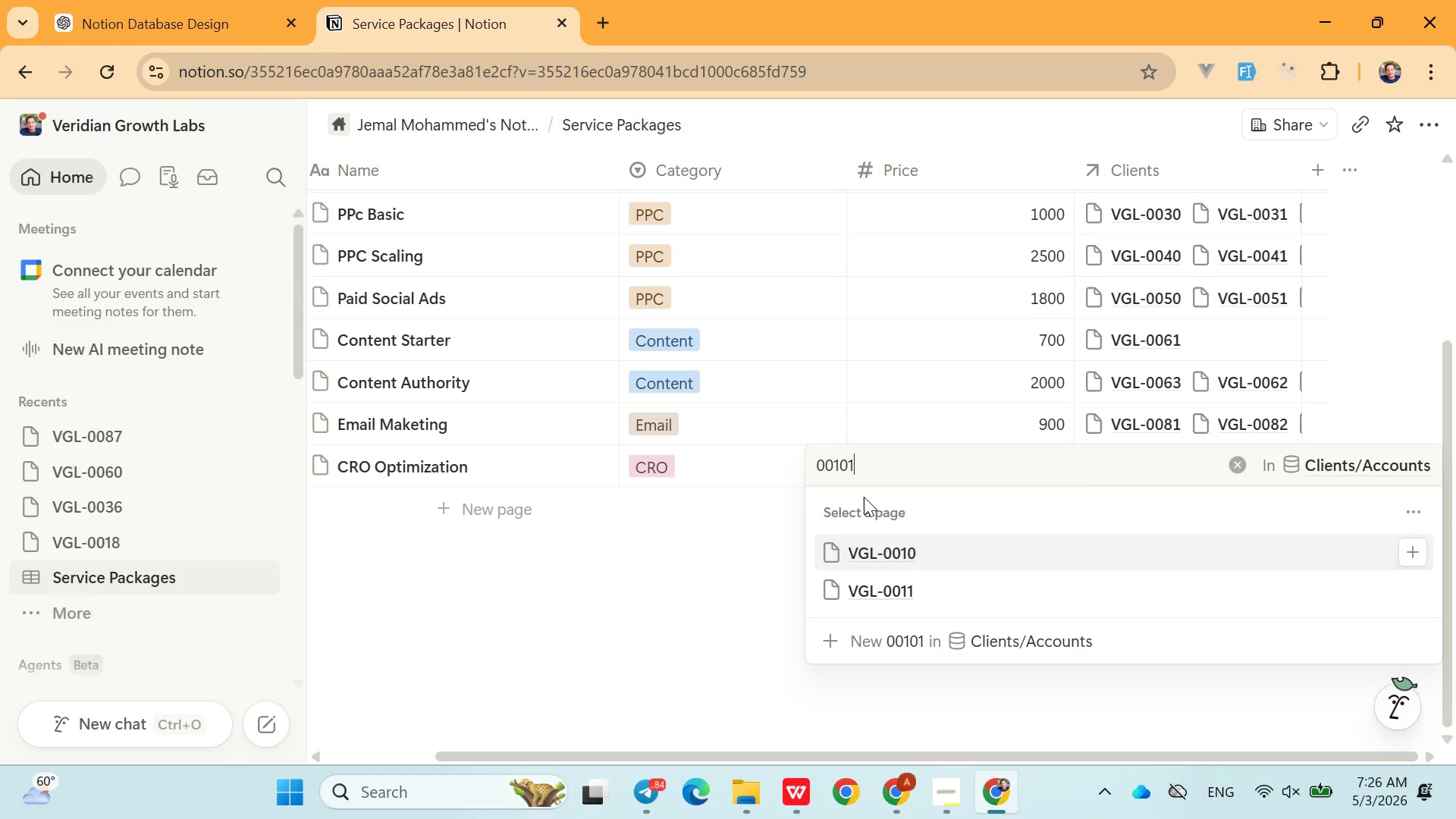 
wait(10.33)
 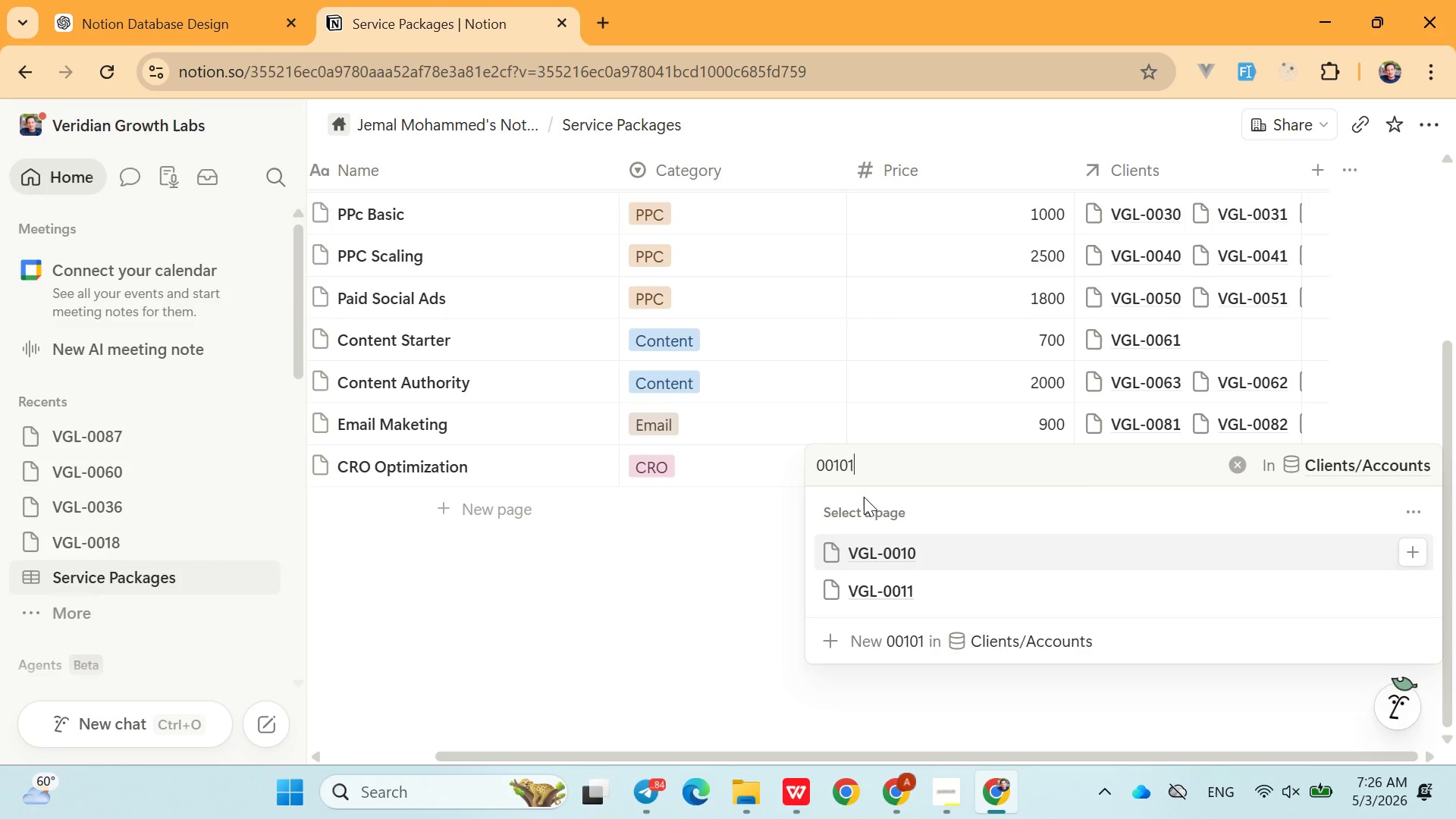 
left_click([725, 624])
 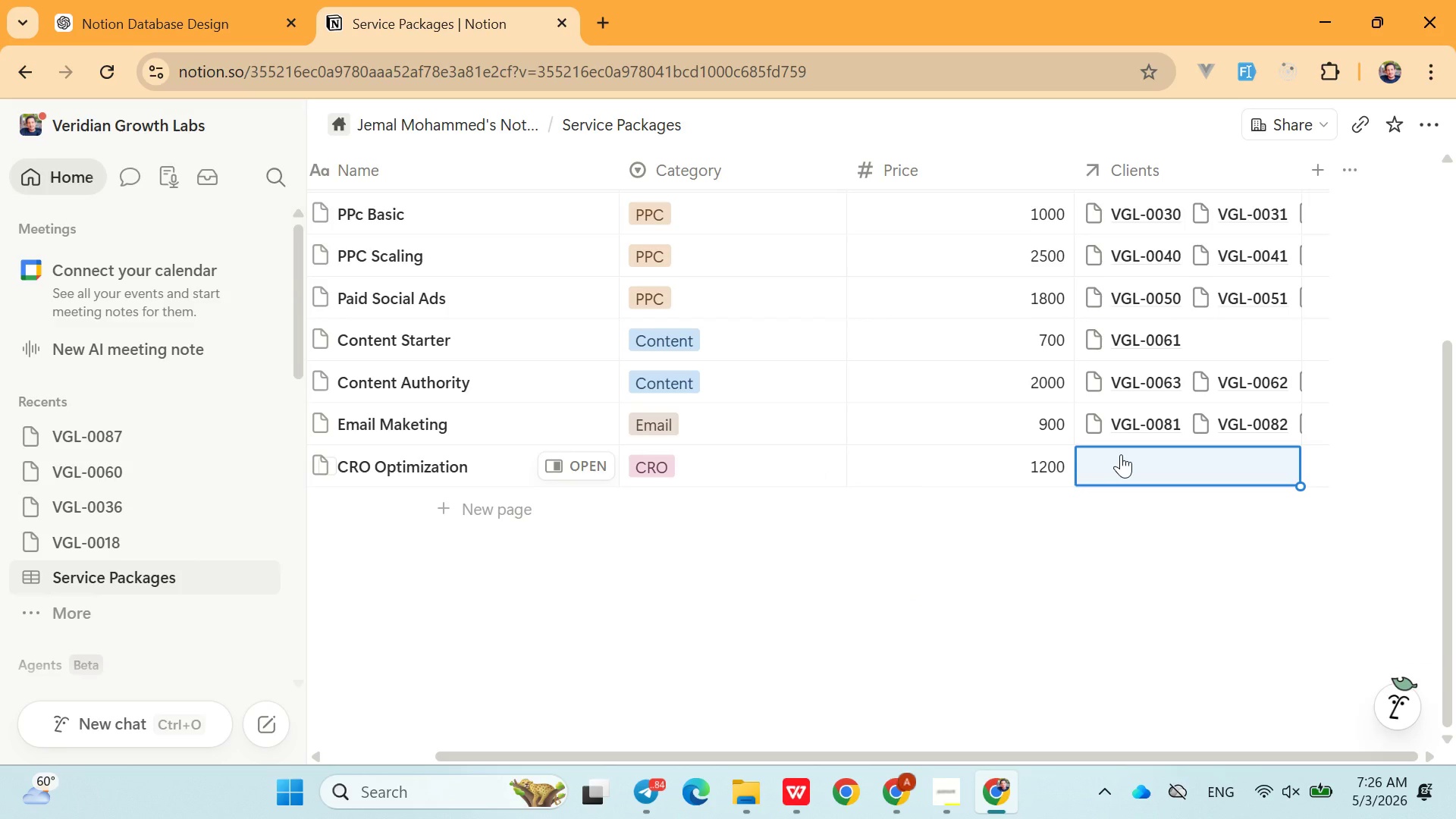 
left_click([1121, 454])
 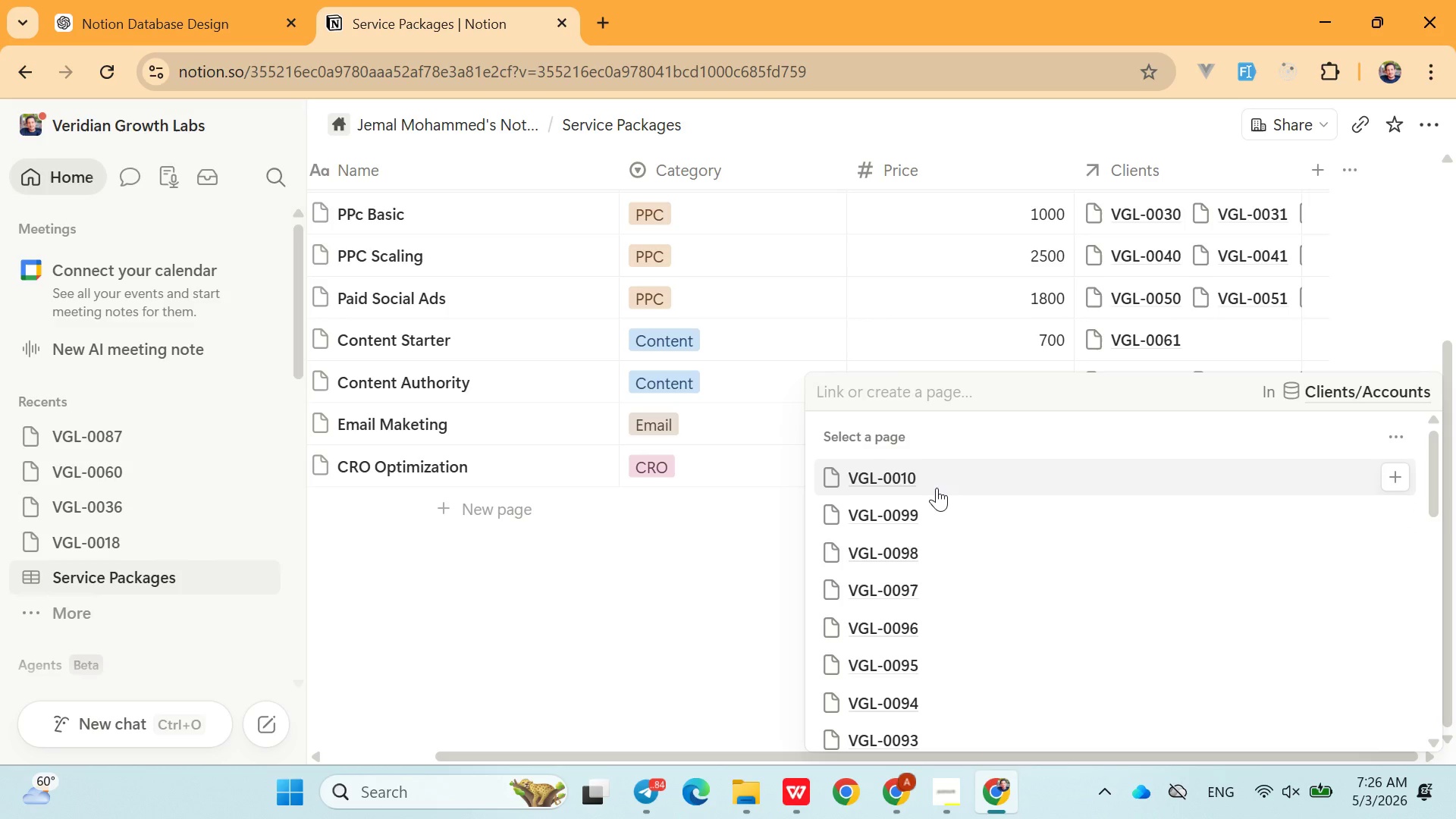 
type(00100)
 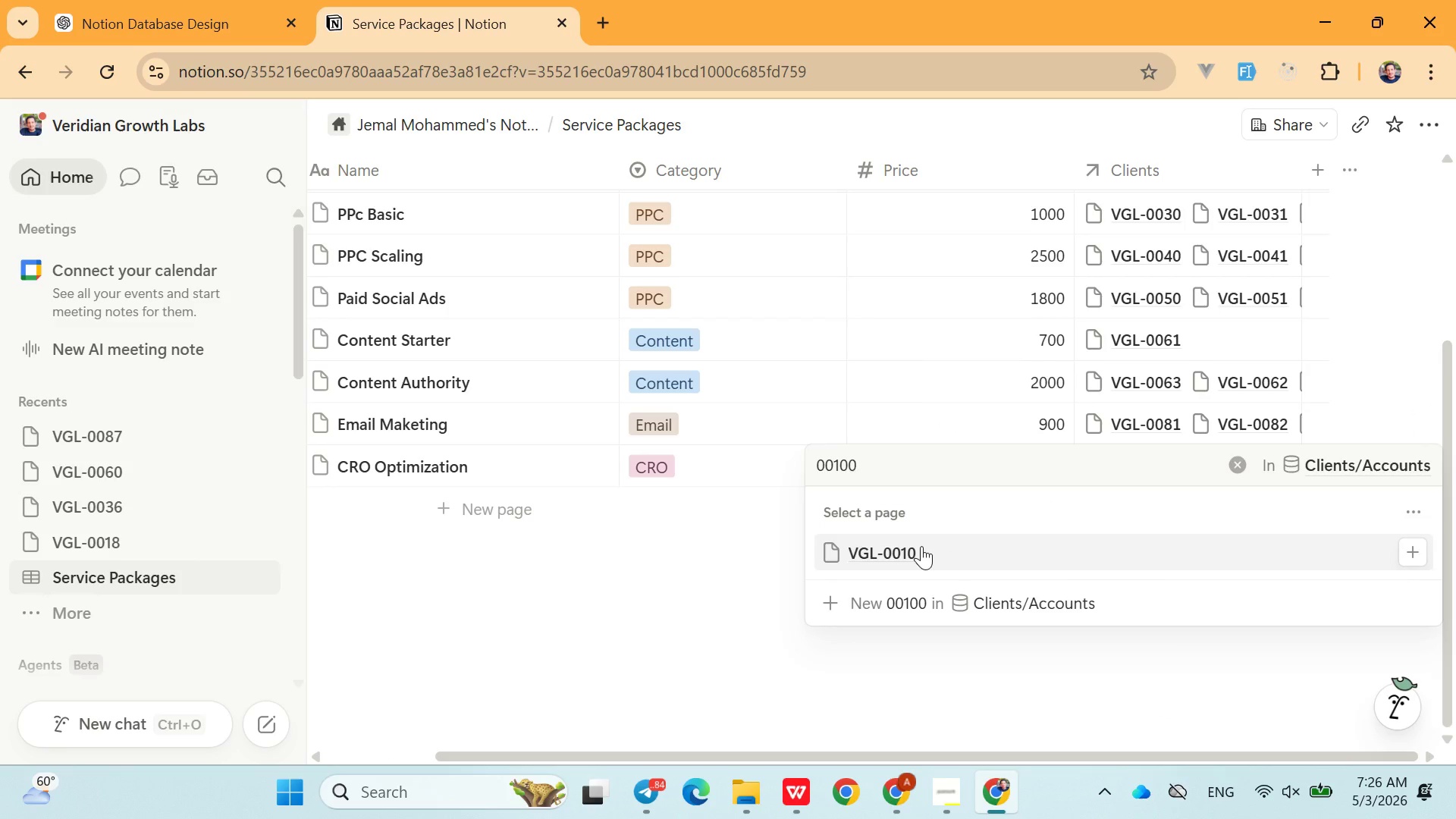 
key(Backspace)
key(Backspace)
key(Backspace)
key(Backspace)
type(100)
 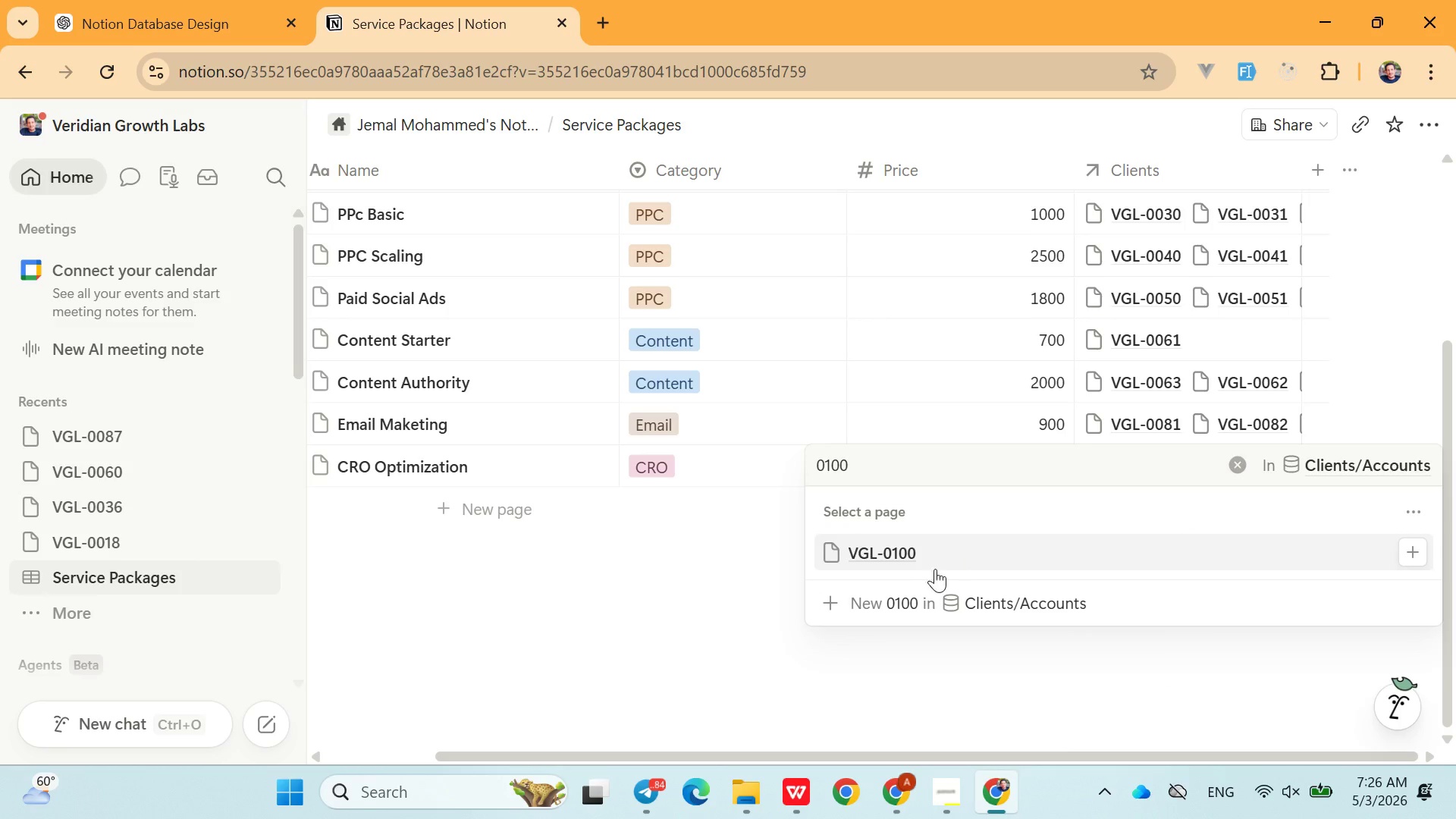 
left_click([926, 559])
 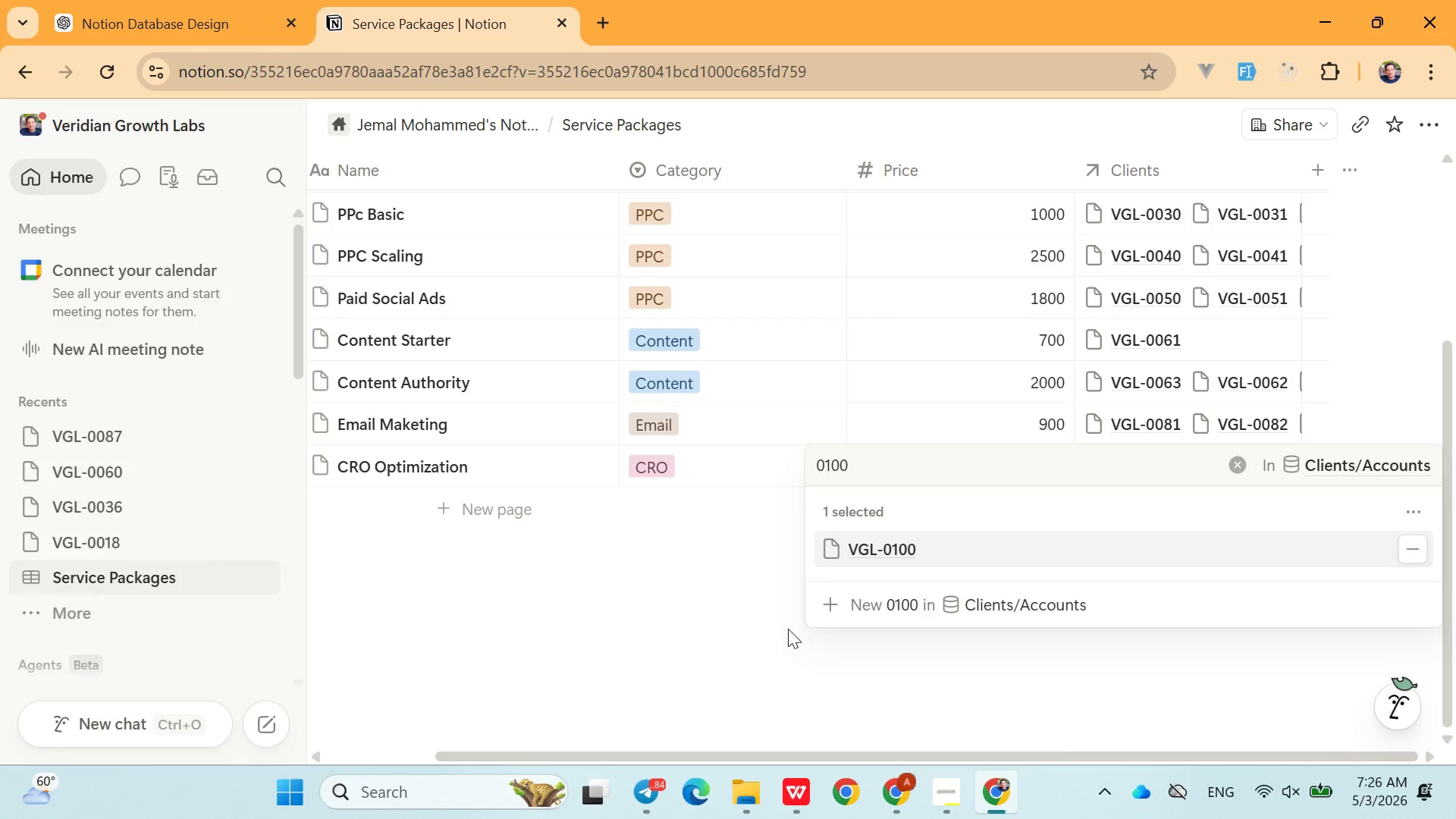 
left_click([788, 629])
 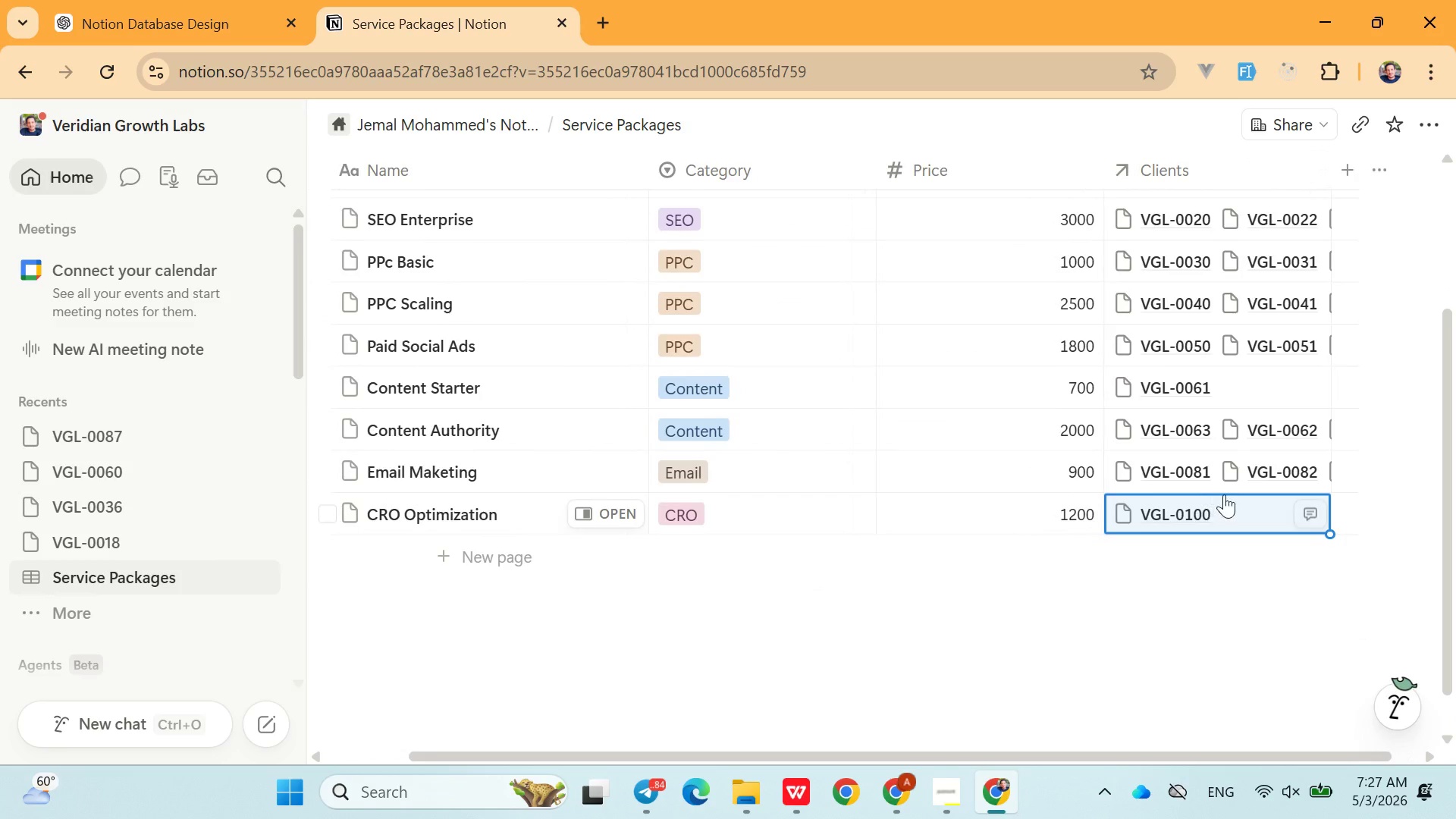 
wait(5.2)
 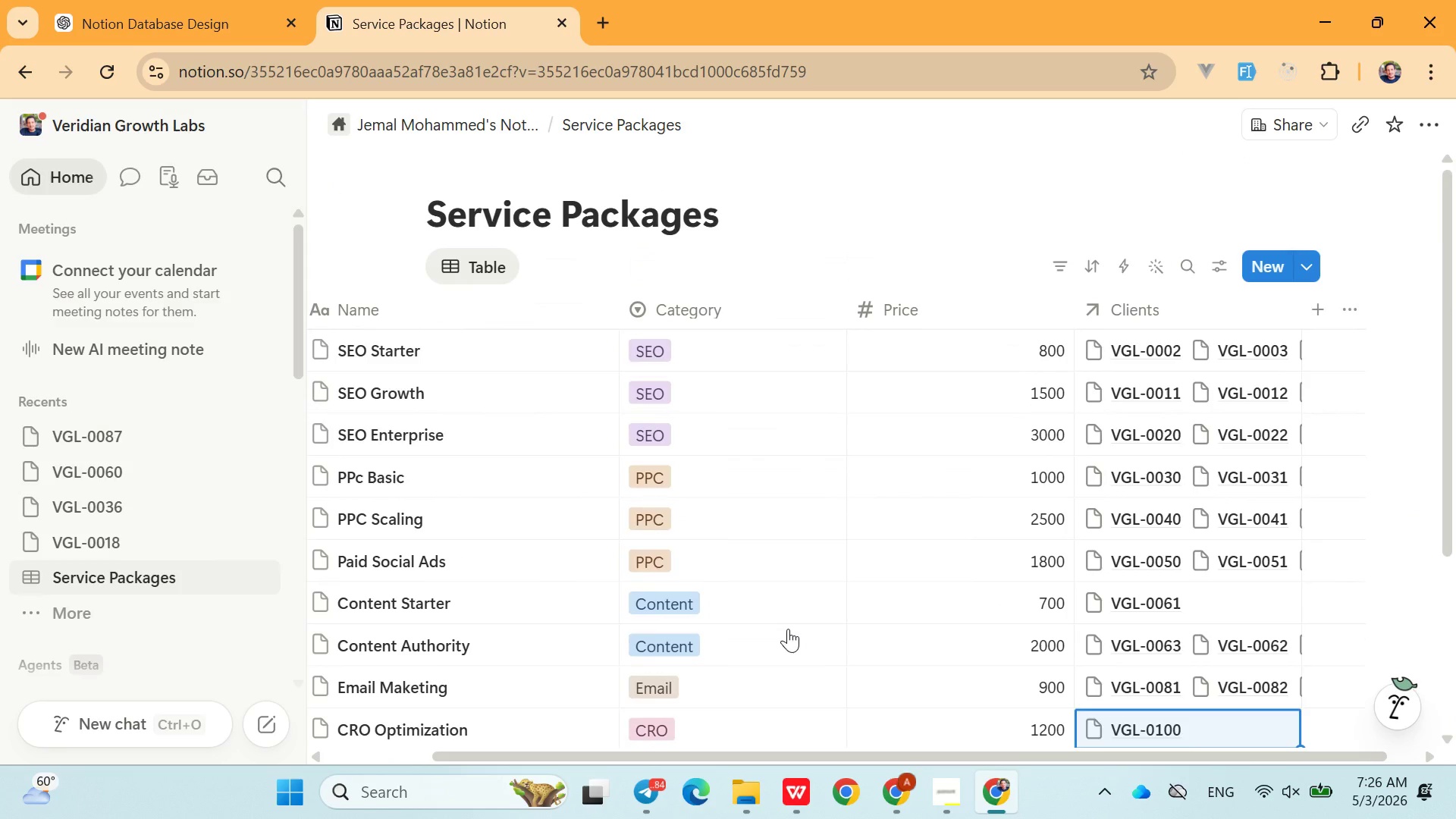 
left_click([1224, 510])
 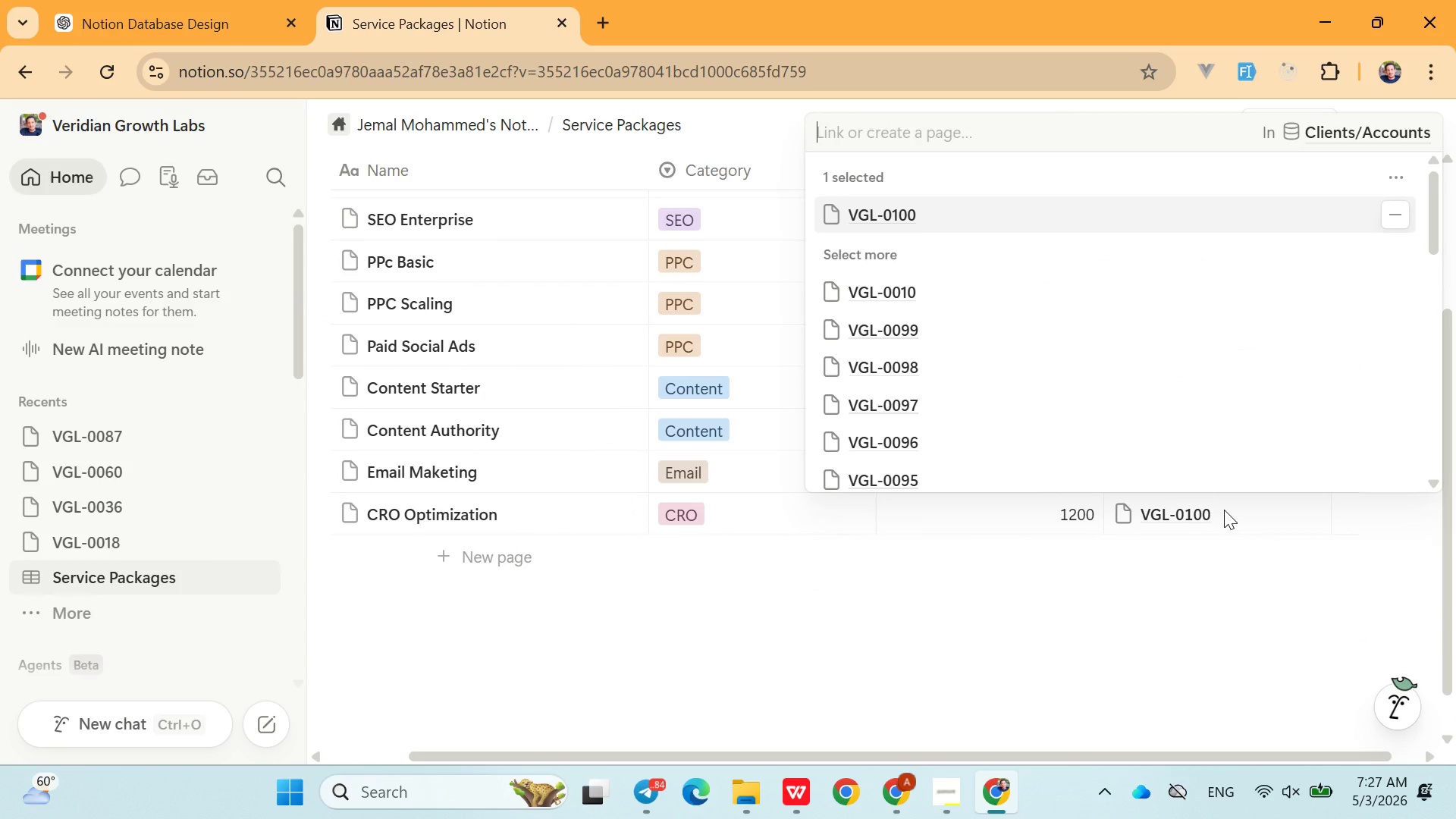 
type(00)
key(Backspace)
type(101)
 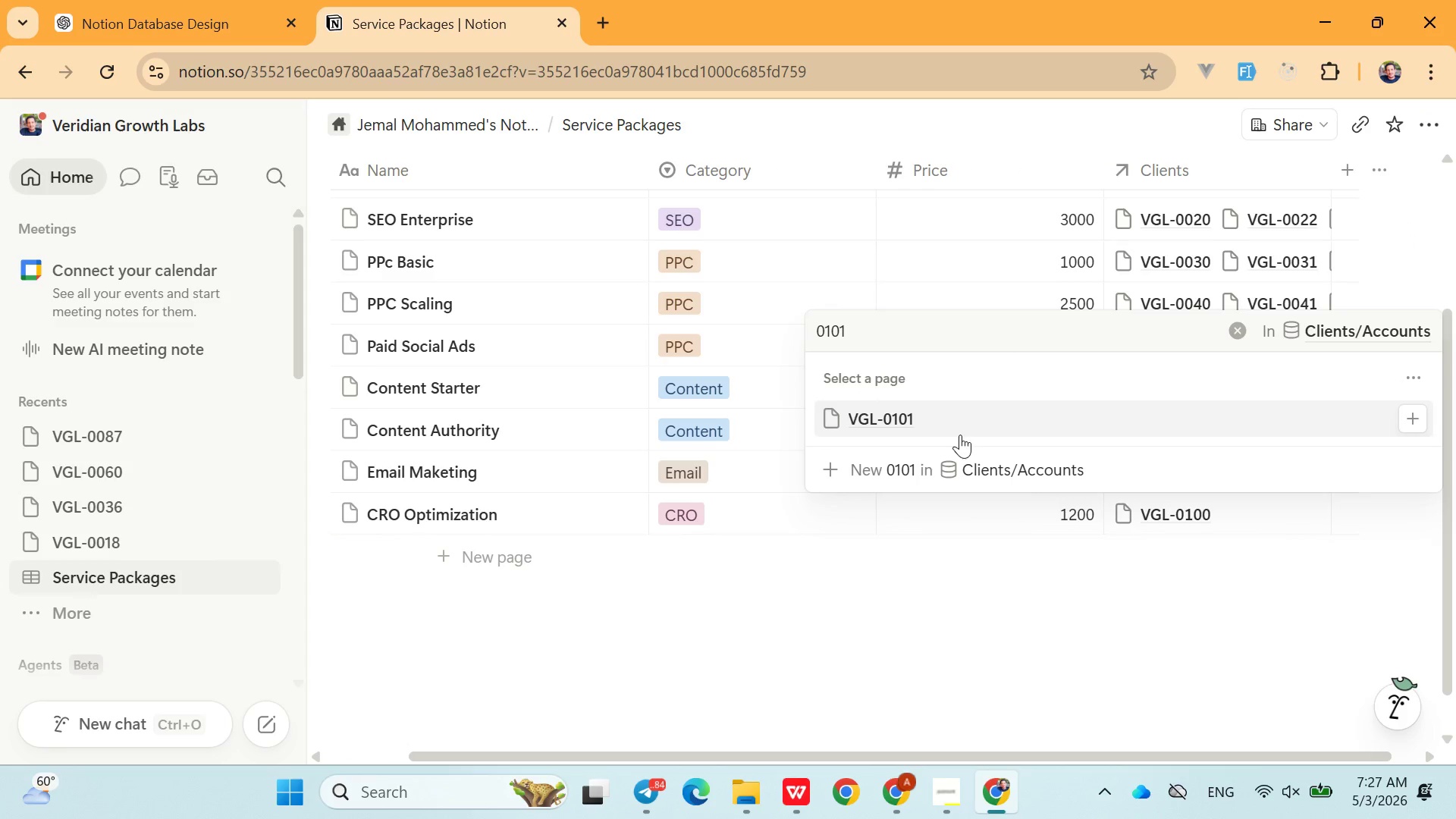 
left_click([943, 421])
 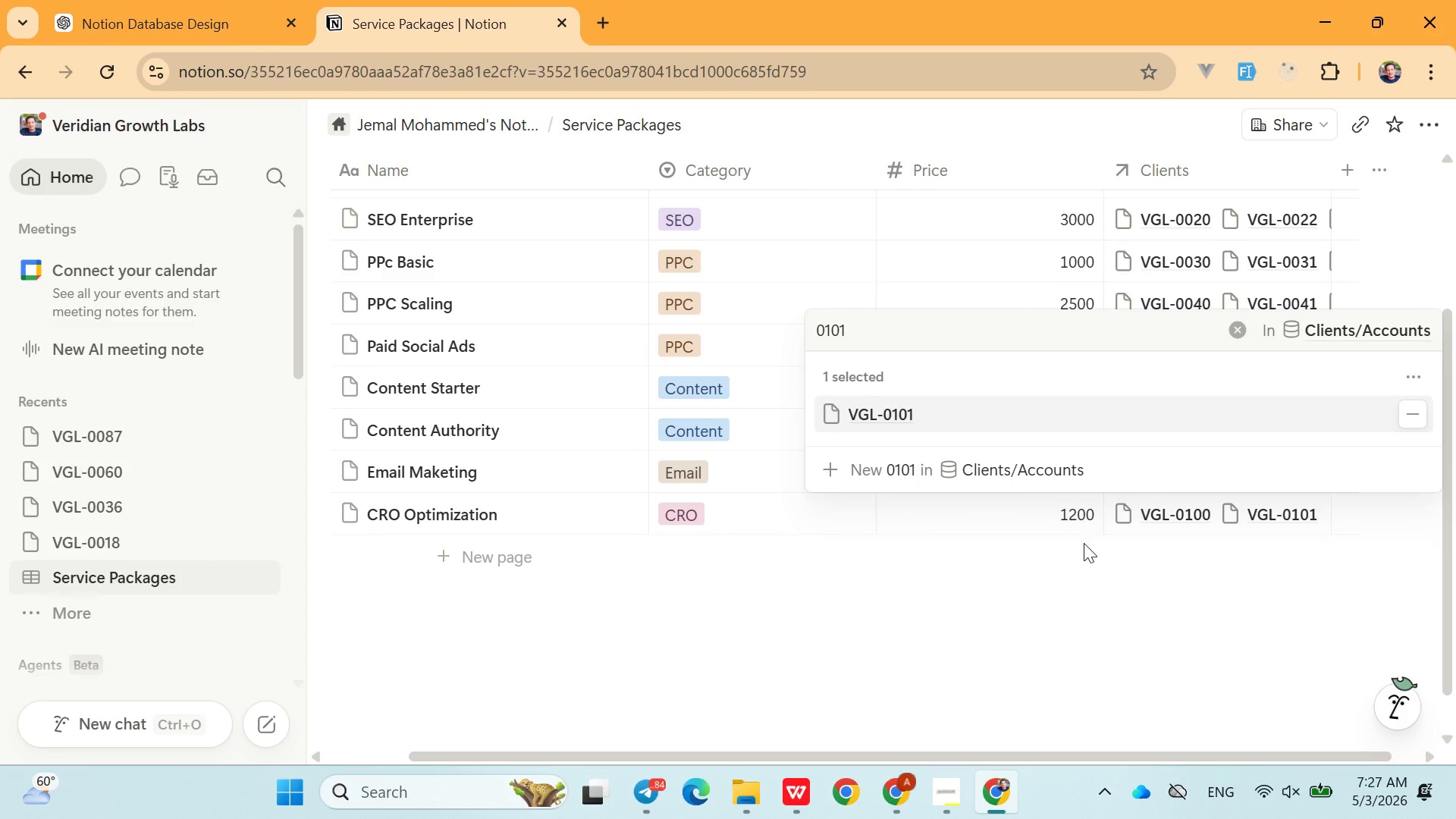 
left_click([1084, 543])
 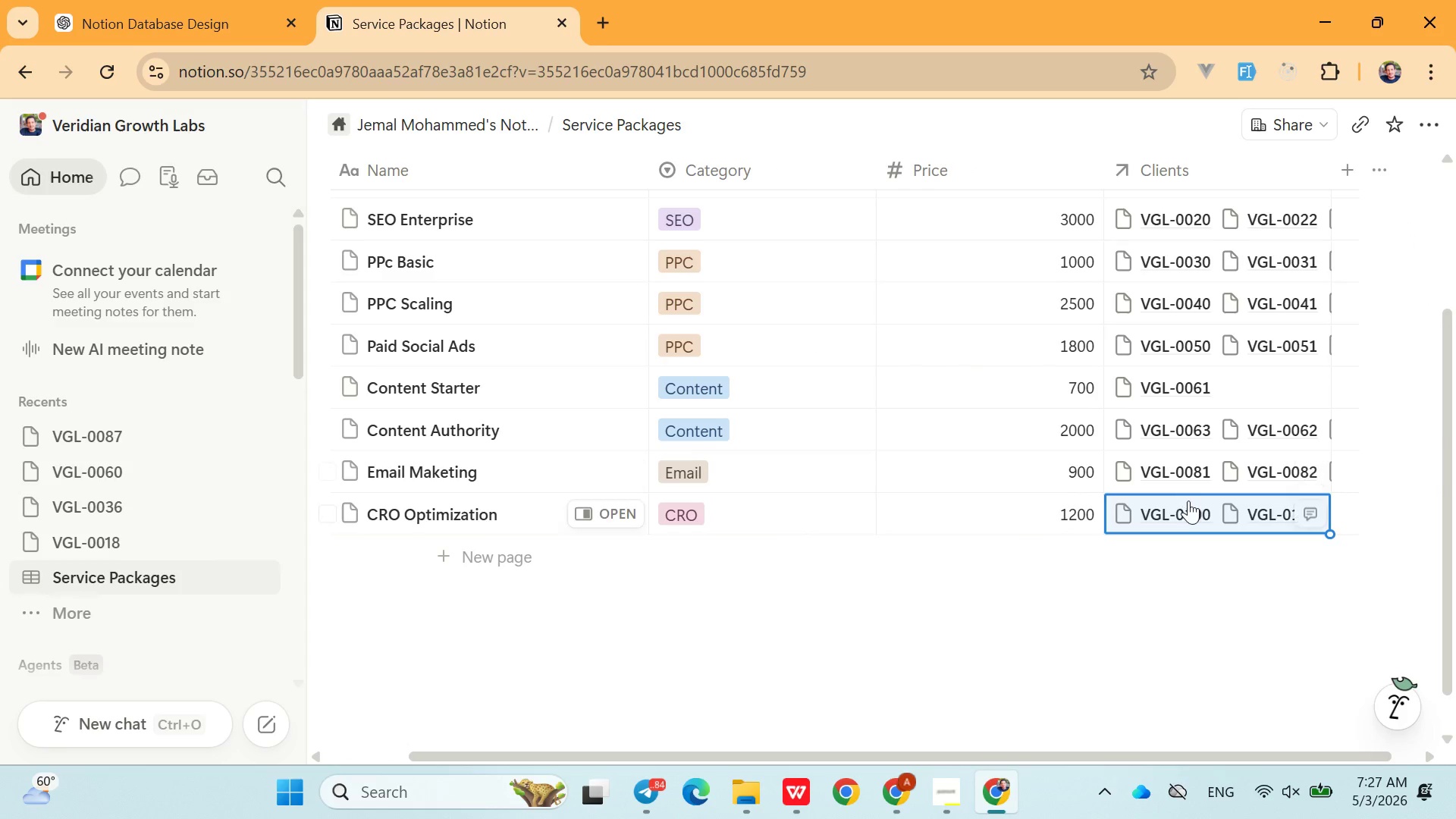 
left_click([1188, 500])
 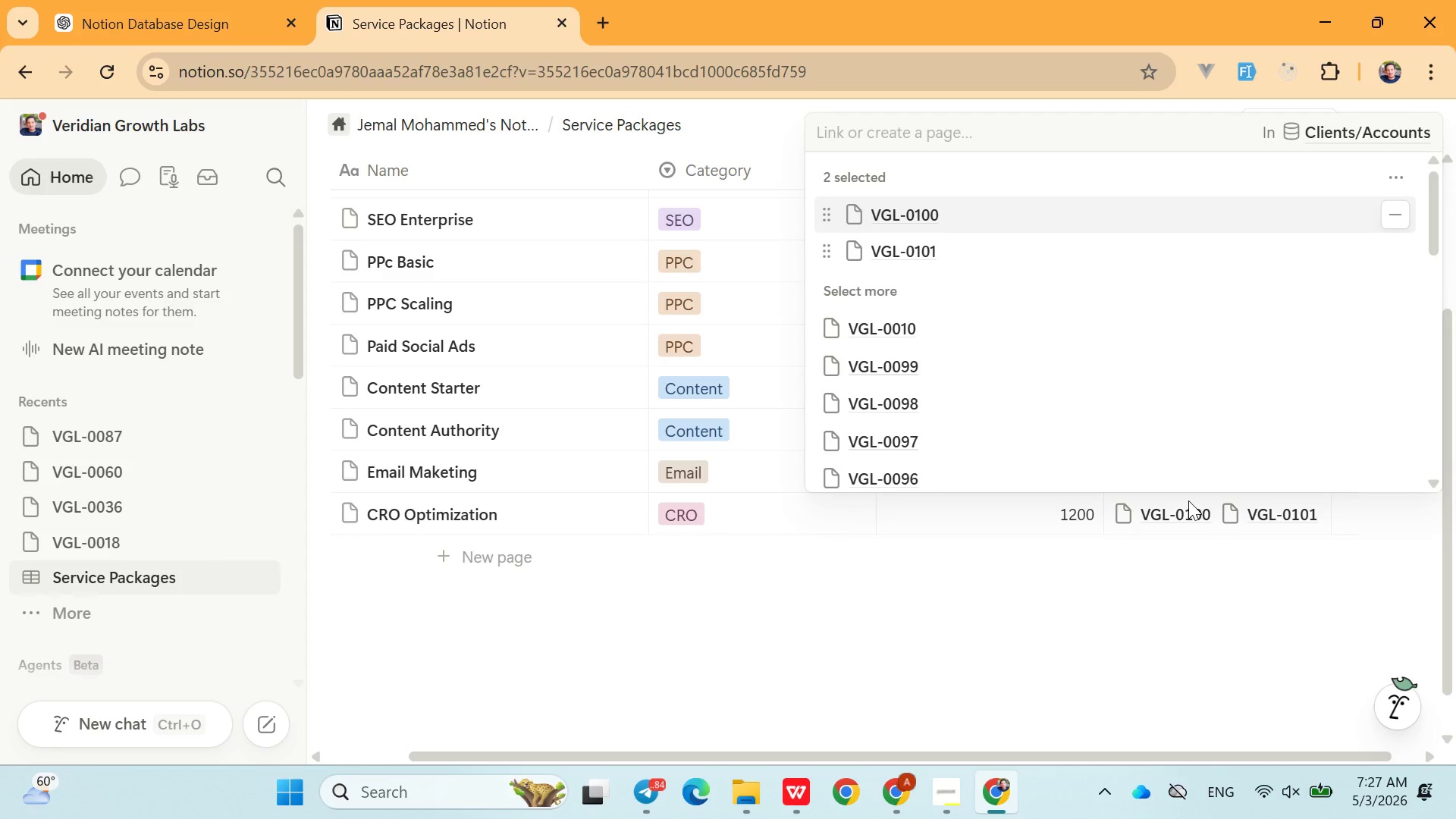 
type(00102)
 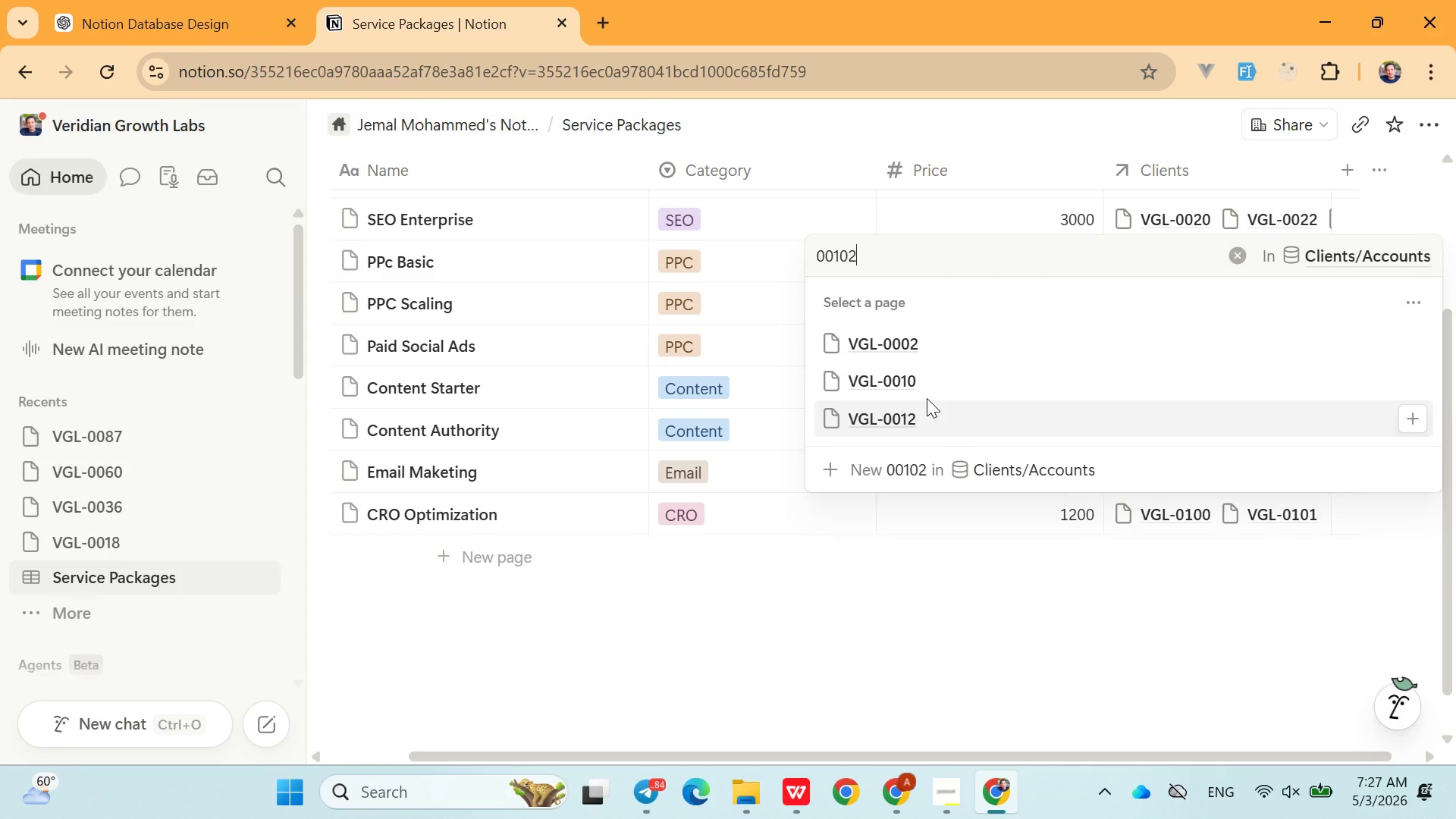 
wait(10.33)
 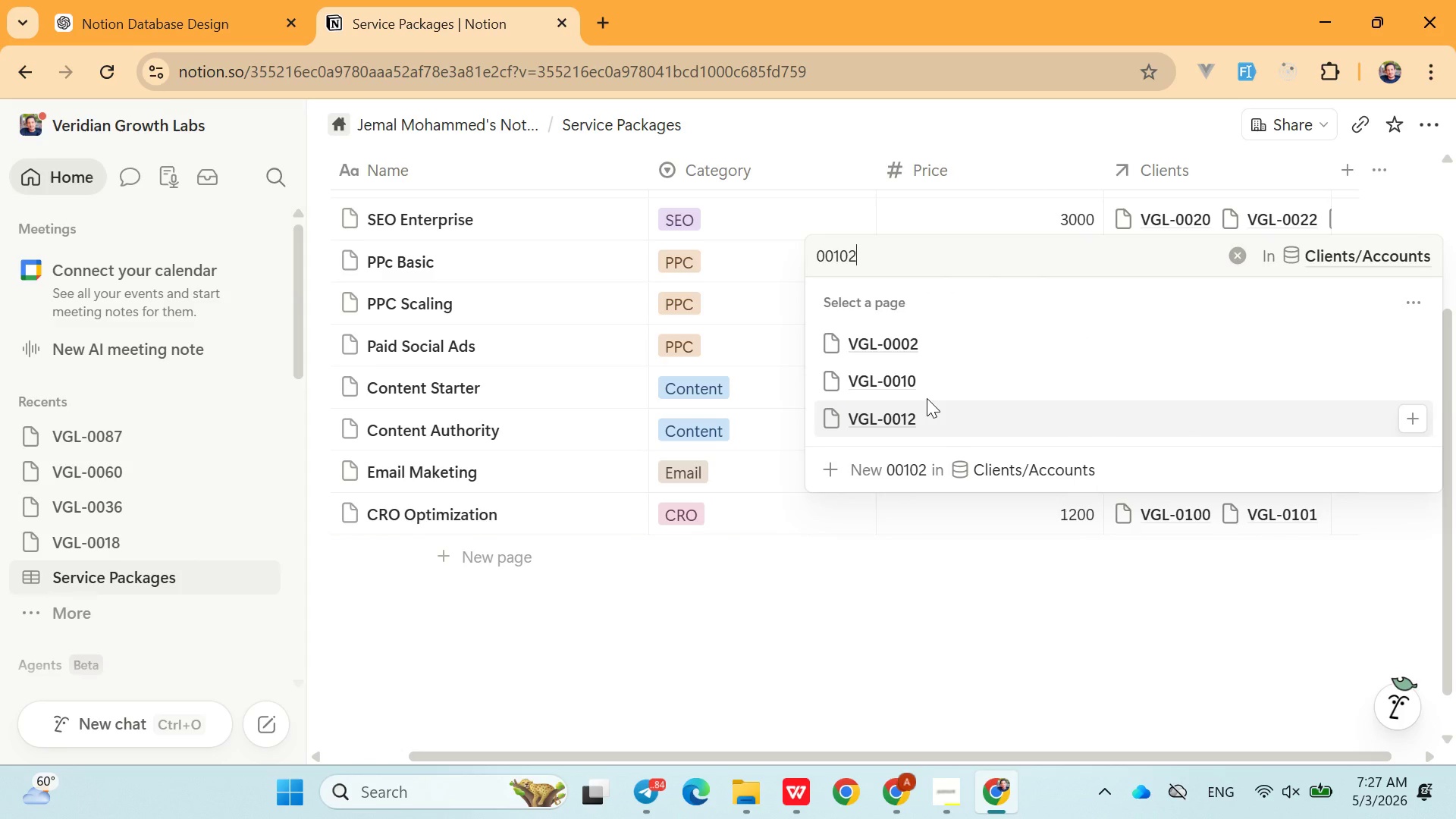 
key(Backspace)
key(Backspace)
key(Backspace)
key(Backspace)
type(102)
 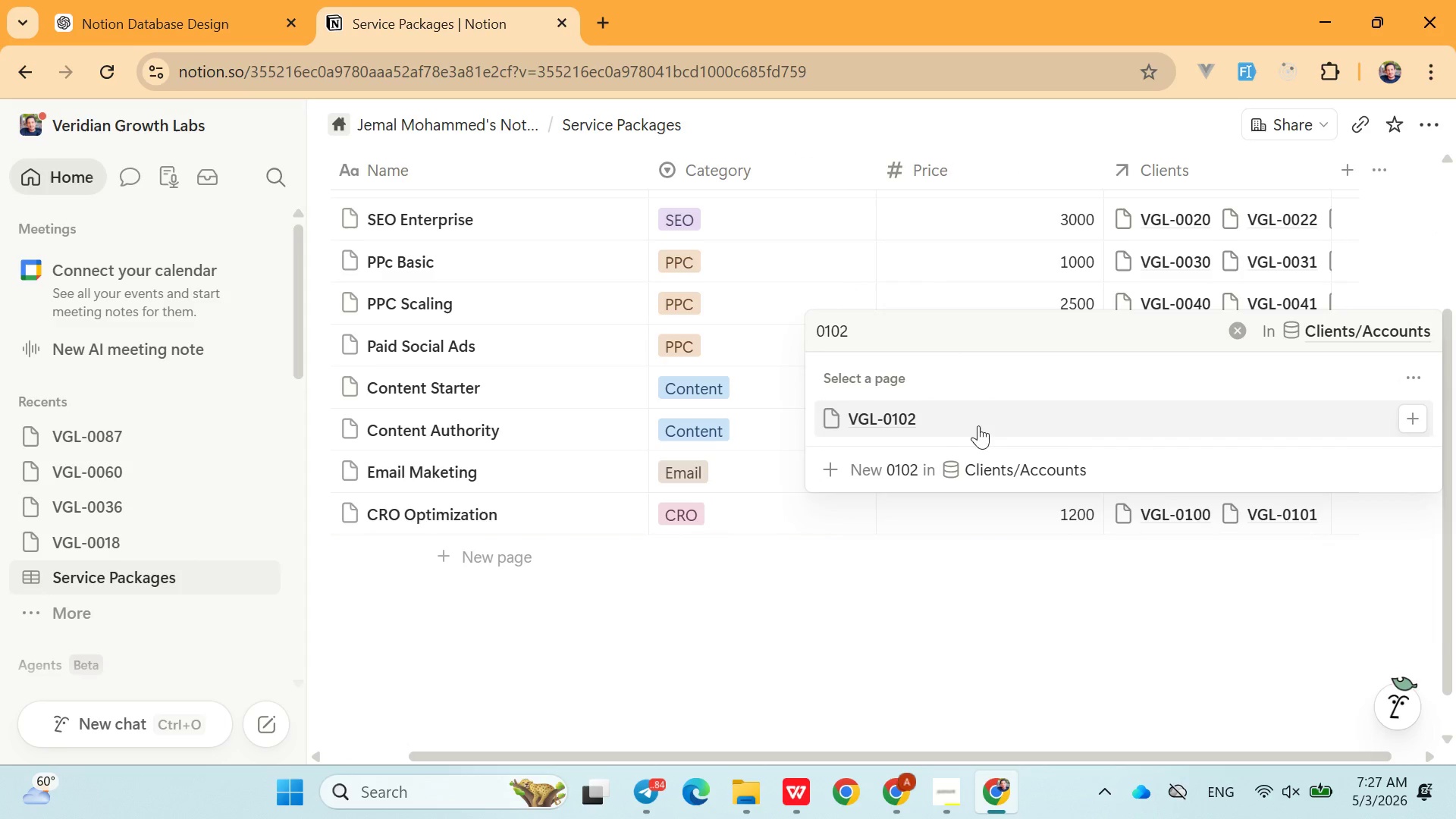 
left_click([931, 422])
 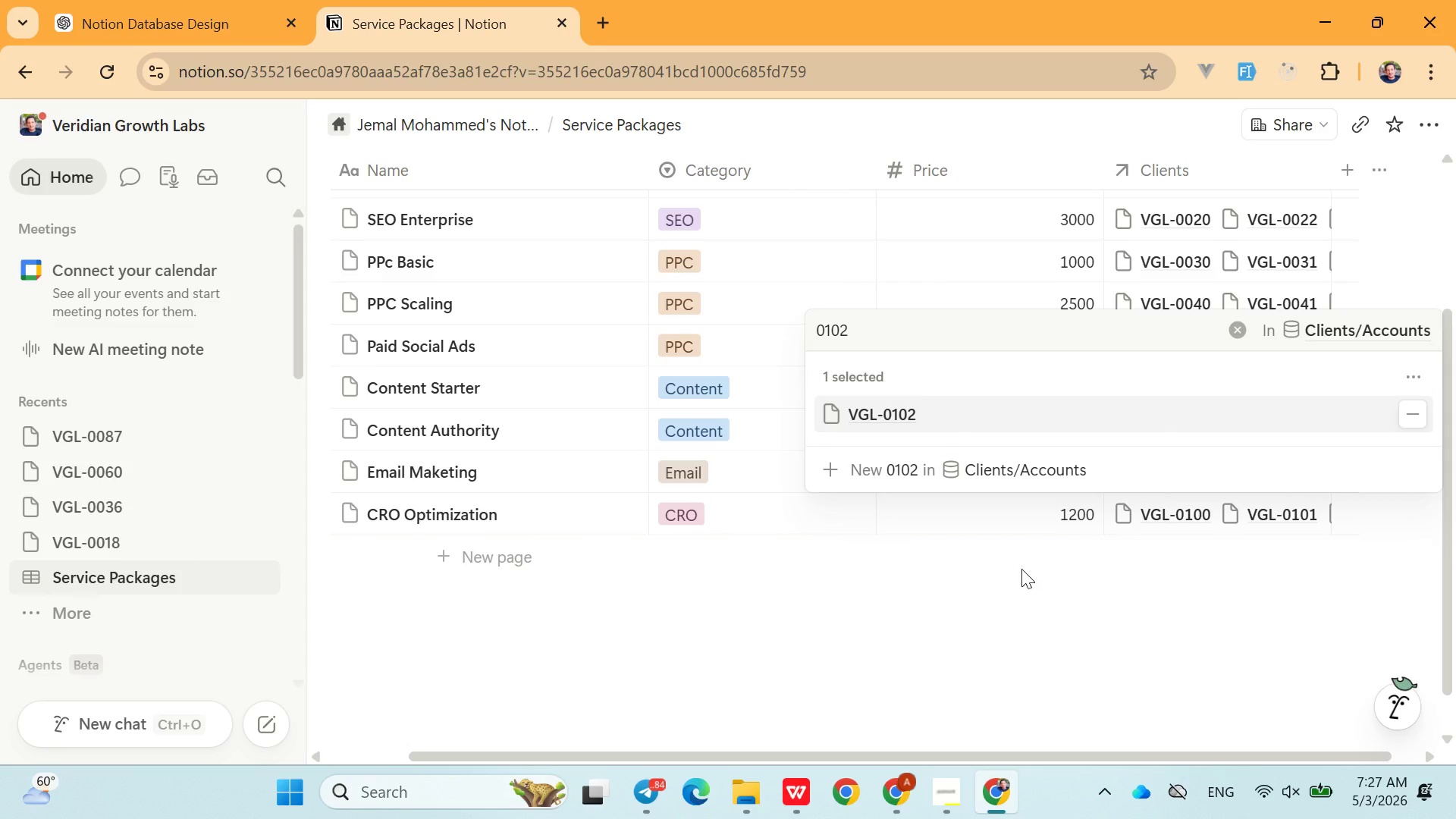 
left_click([1021, 569])
 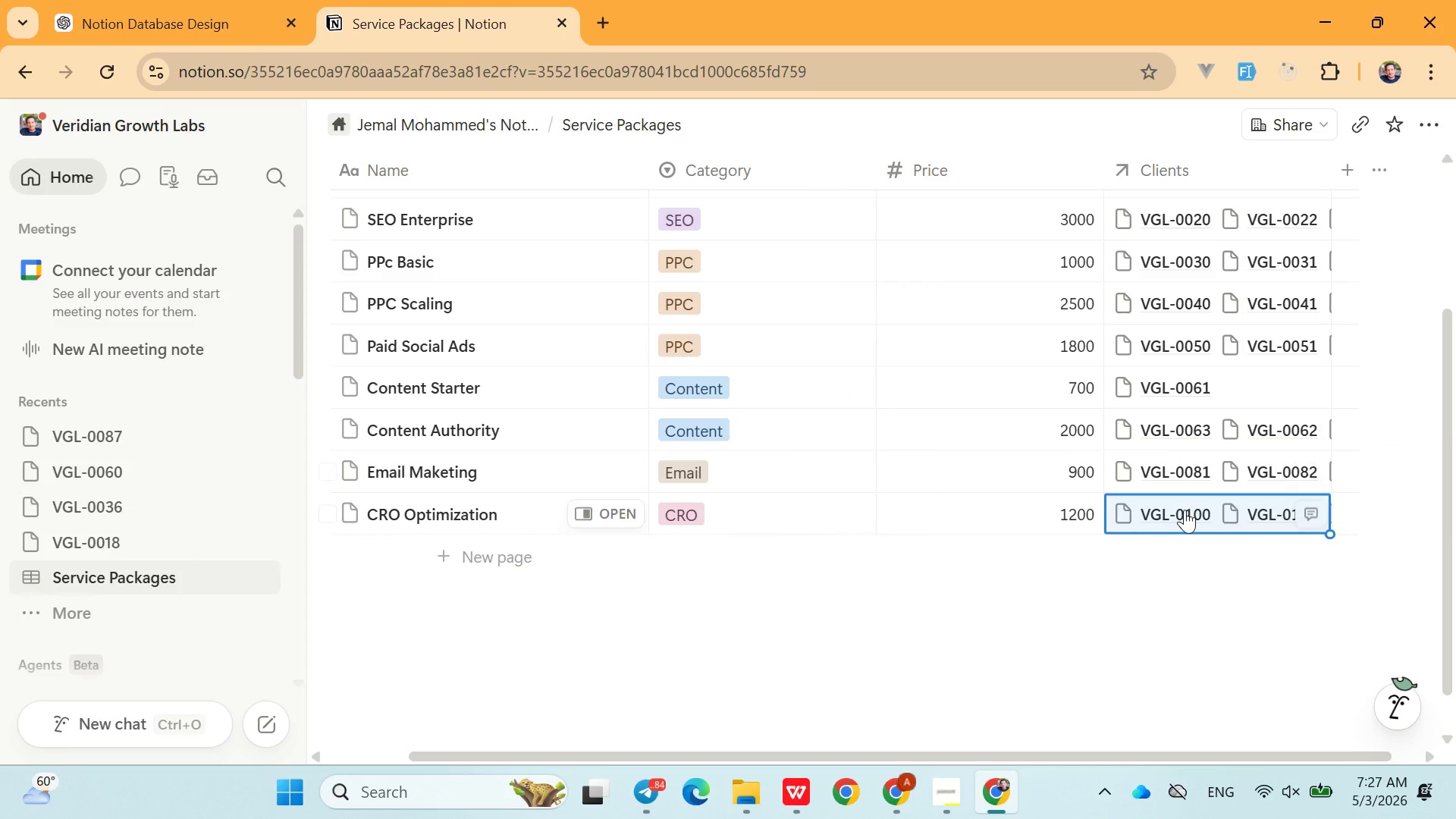 
left_click([1183, 510])
 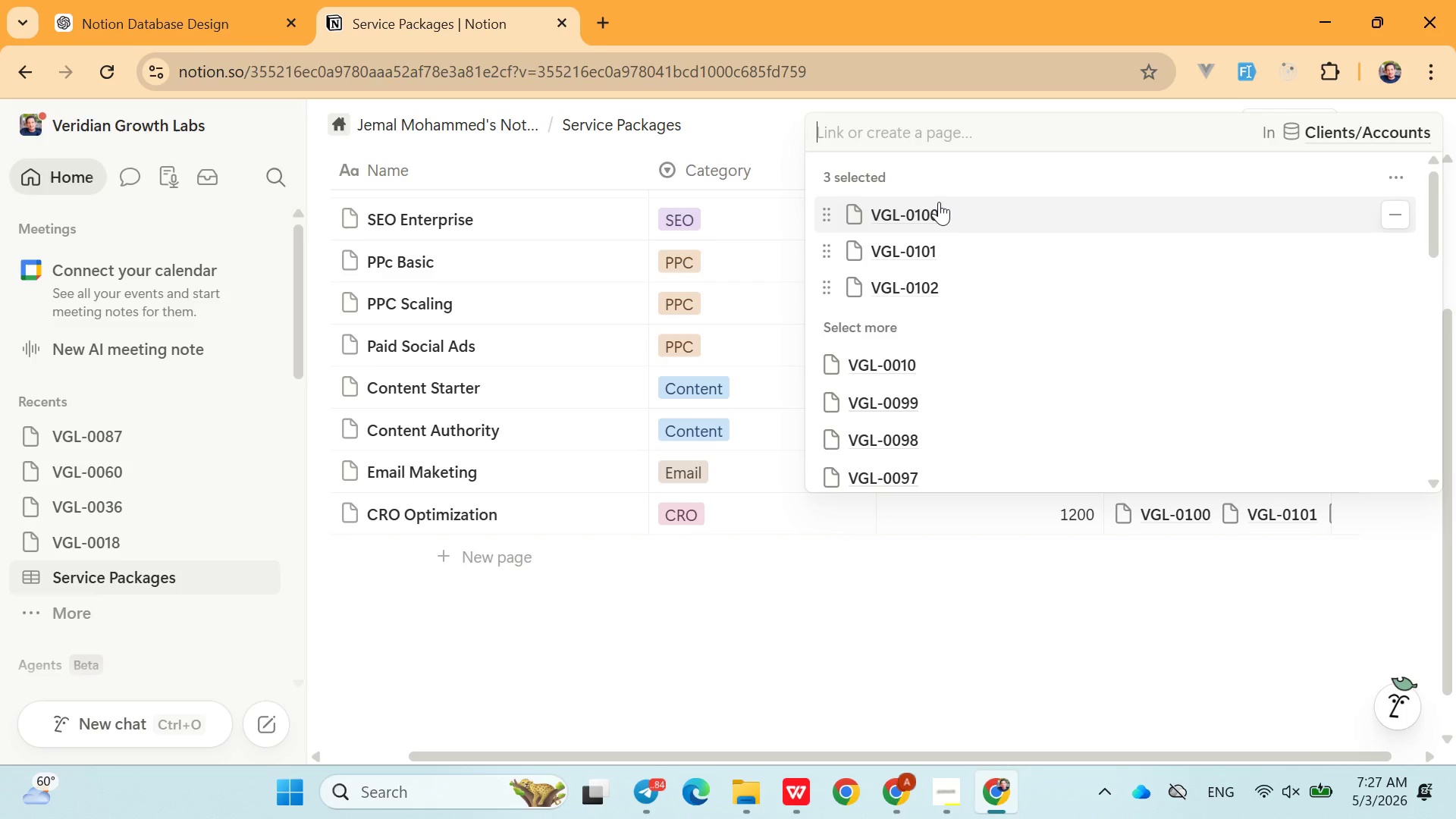 
type(0102)
 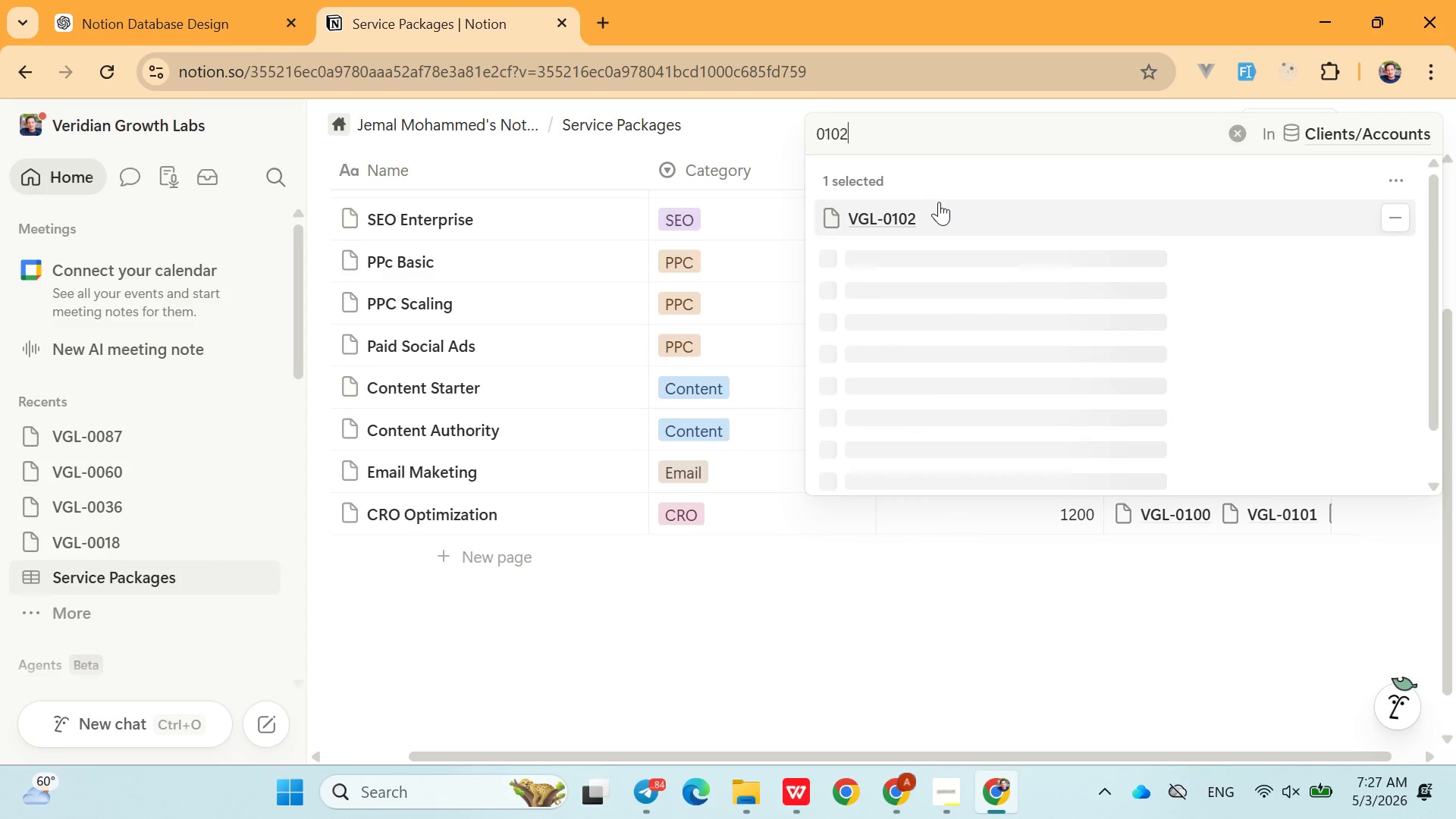 
key(Alt+Control+AltLeft)
 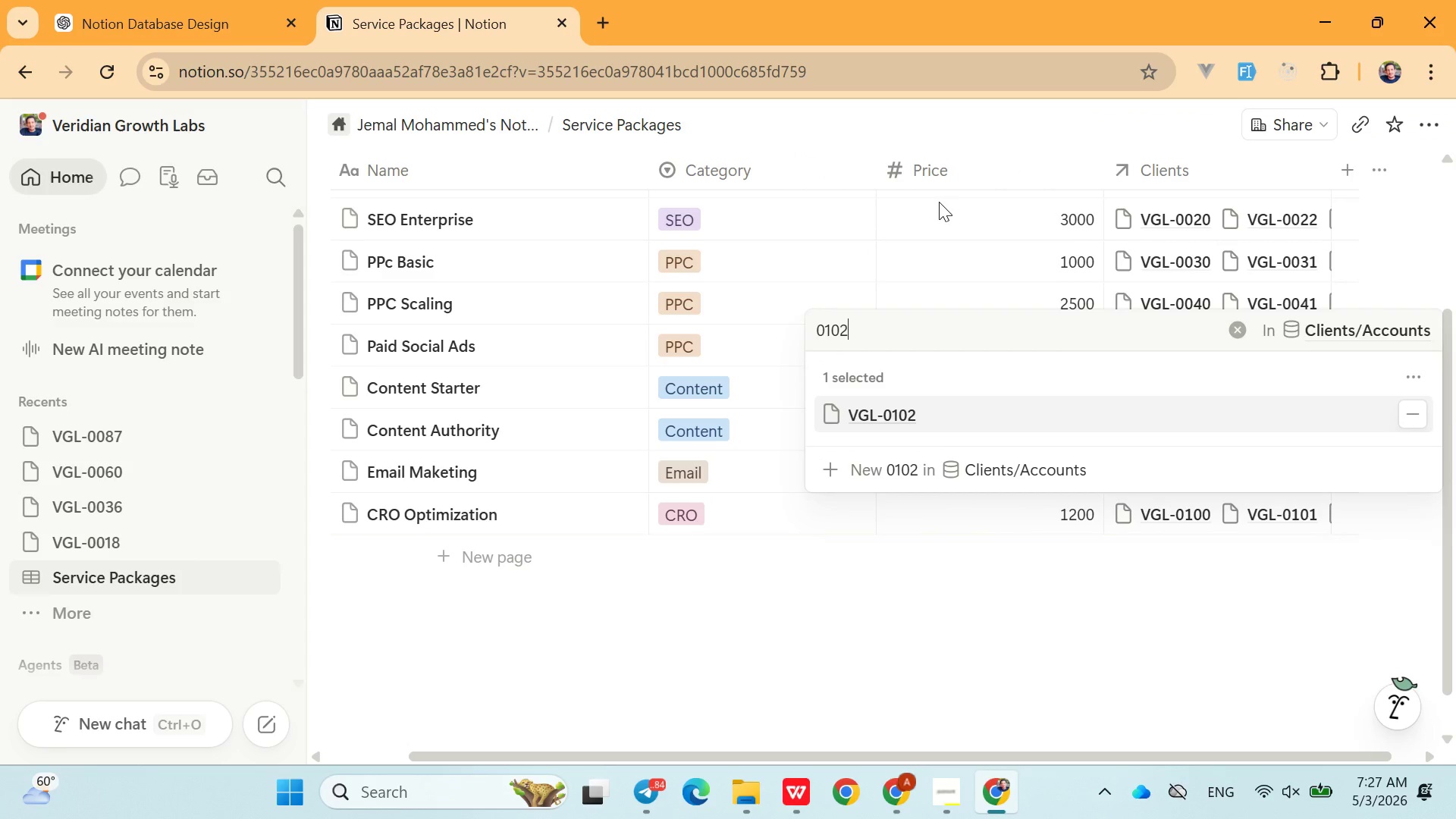 
key(Control+ControlLeft)
 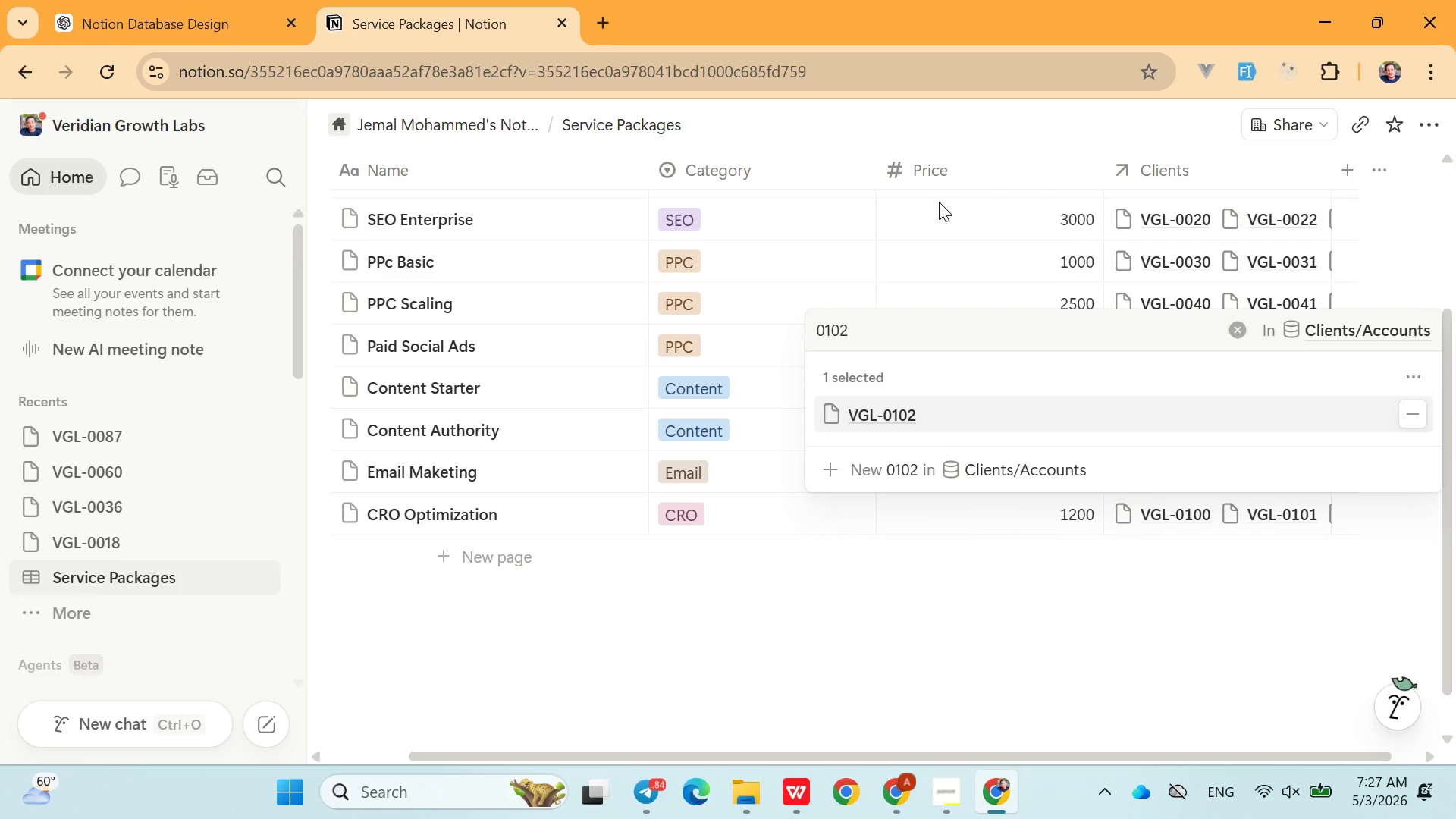 
key(Alt+Control+F14)
 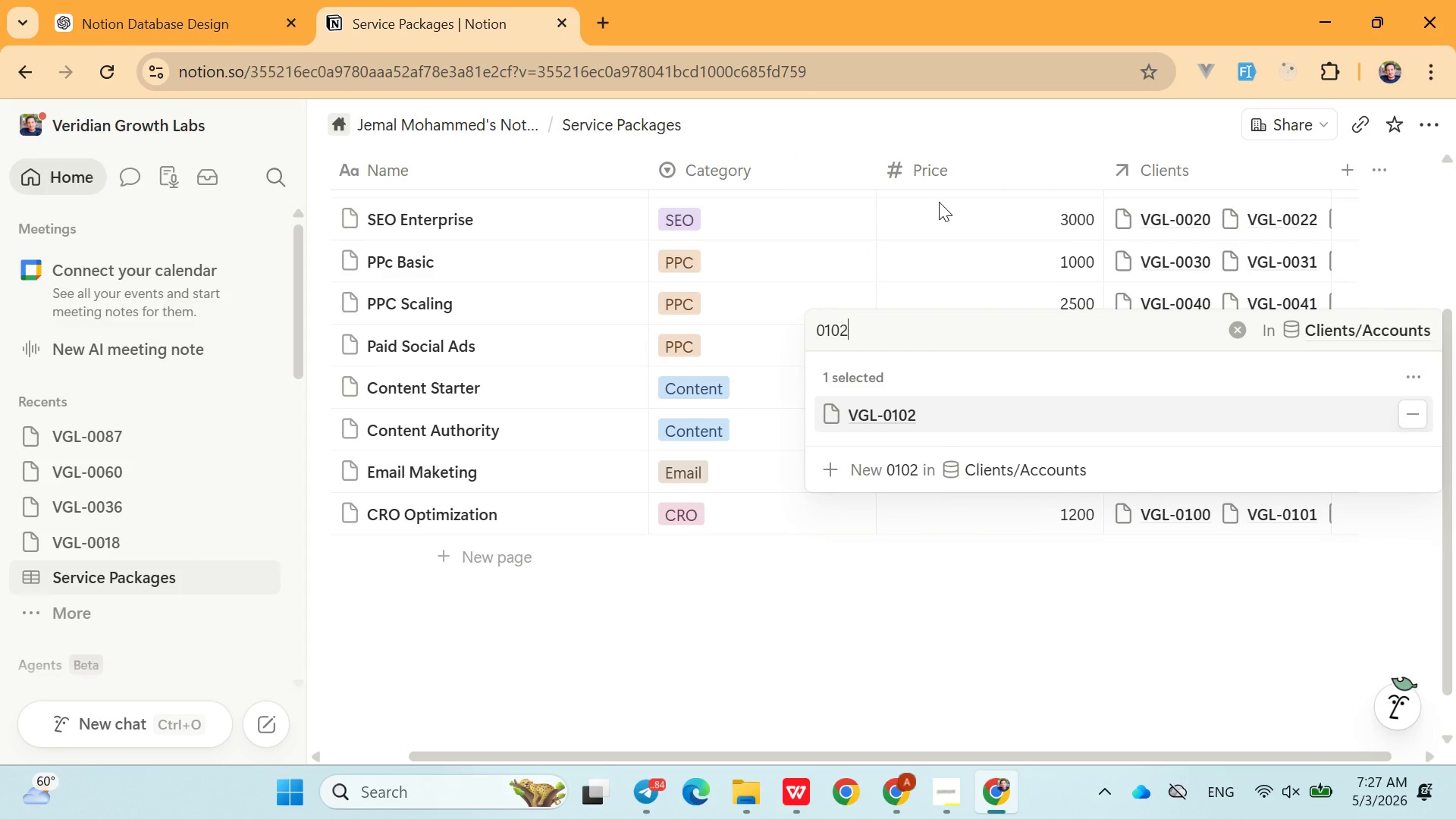 
key(Backspace)
 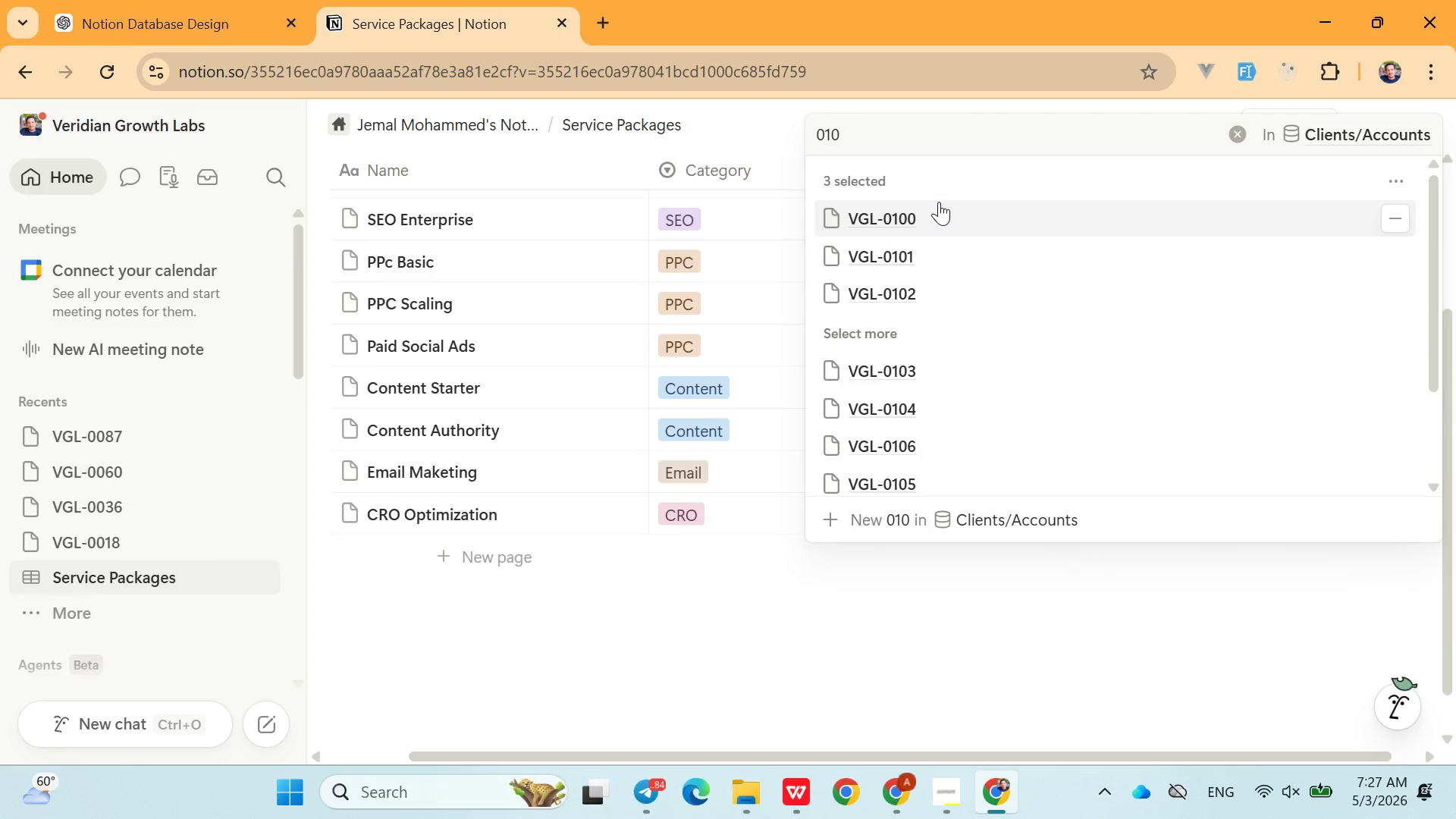 
key(3)
 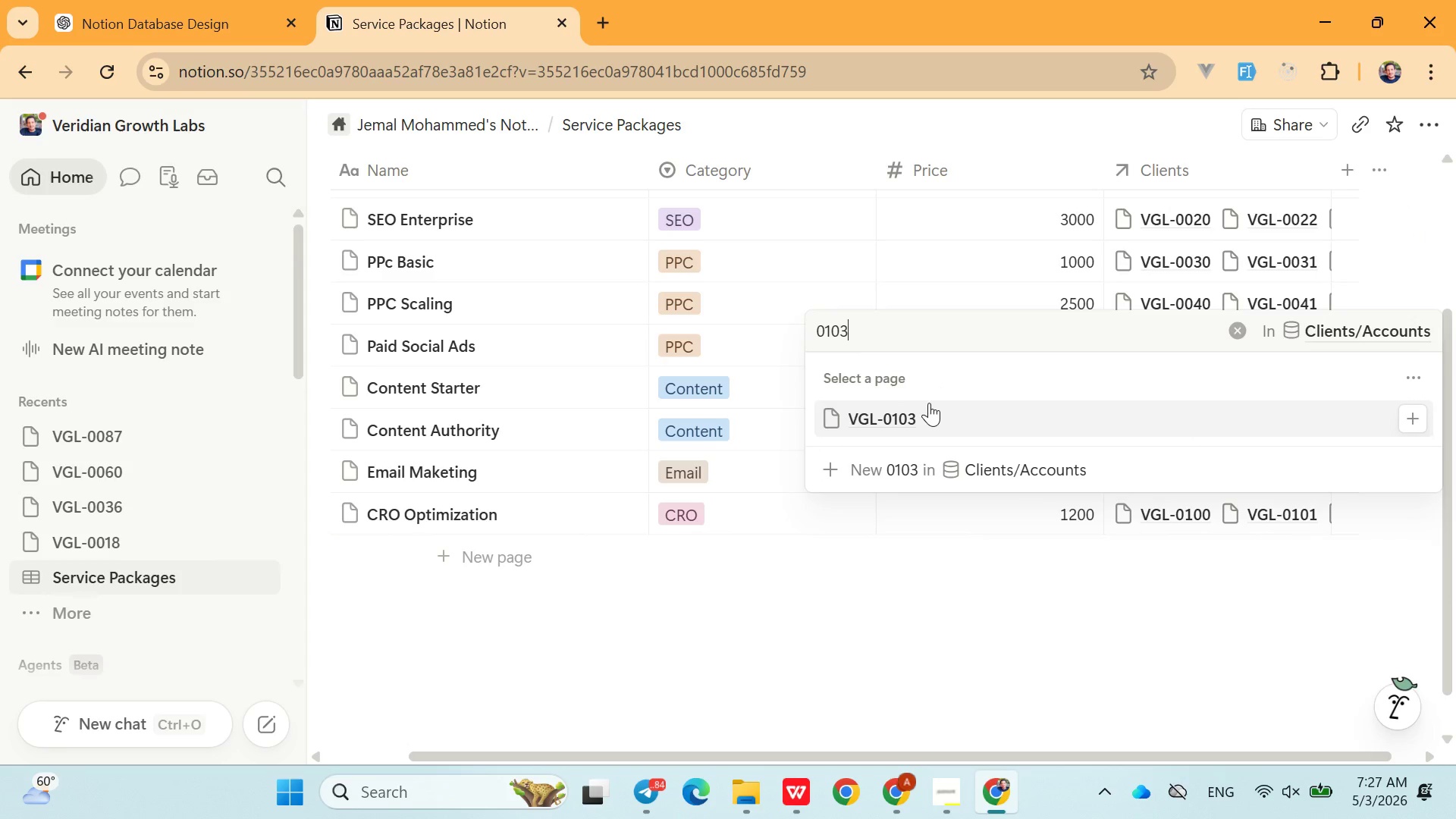 
left_click([927, 410])
 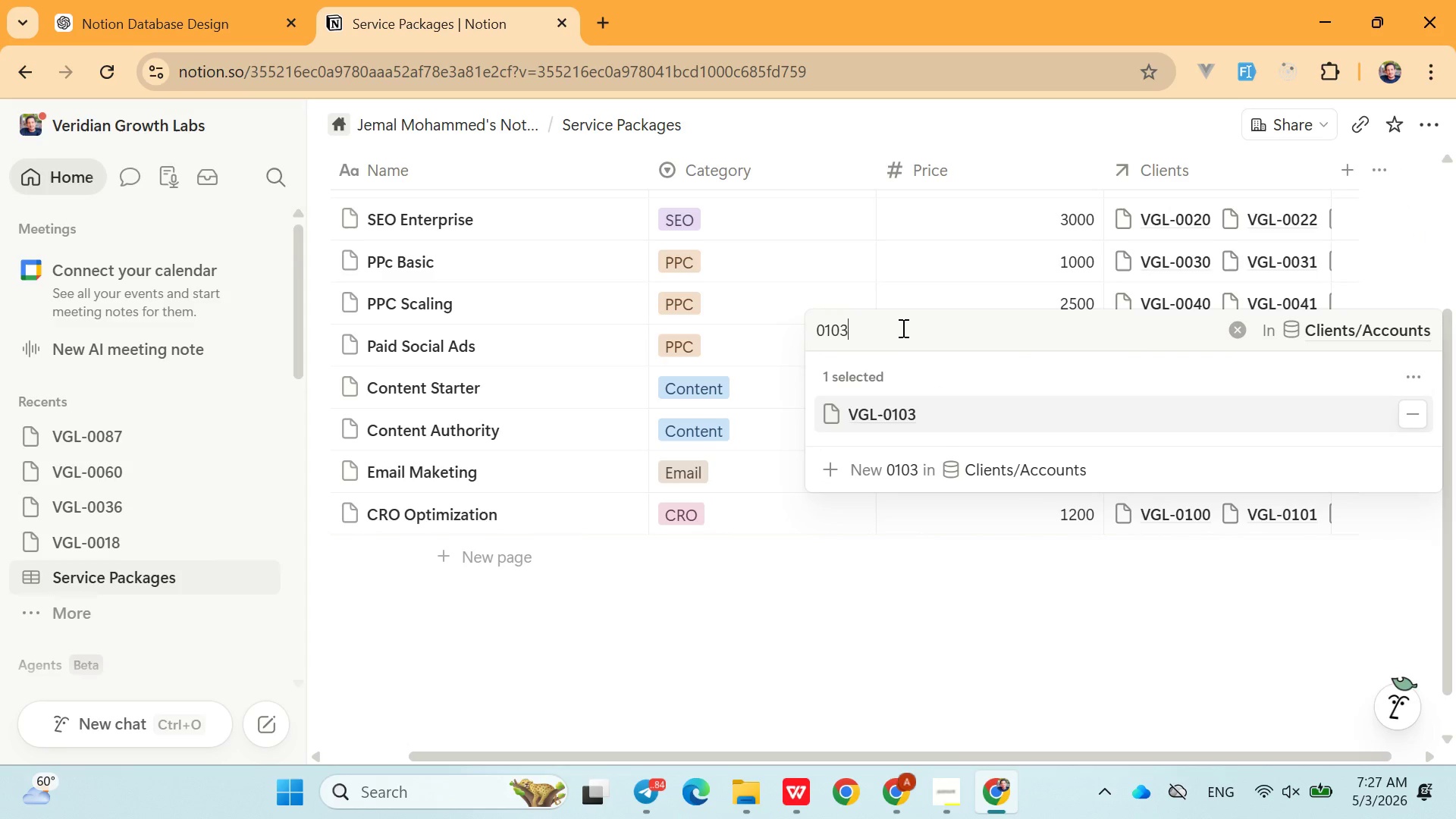 
left_click([902, 328])
 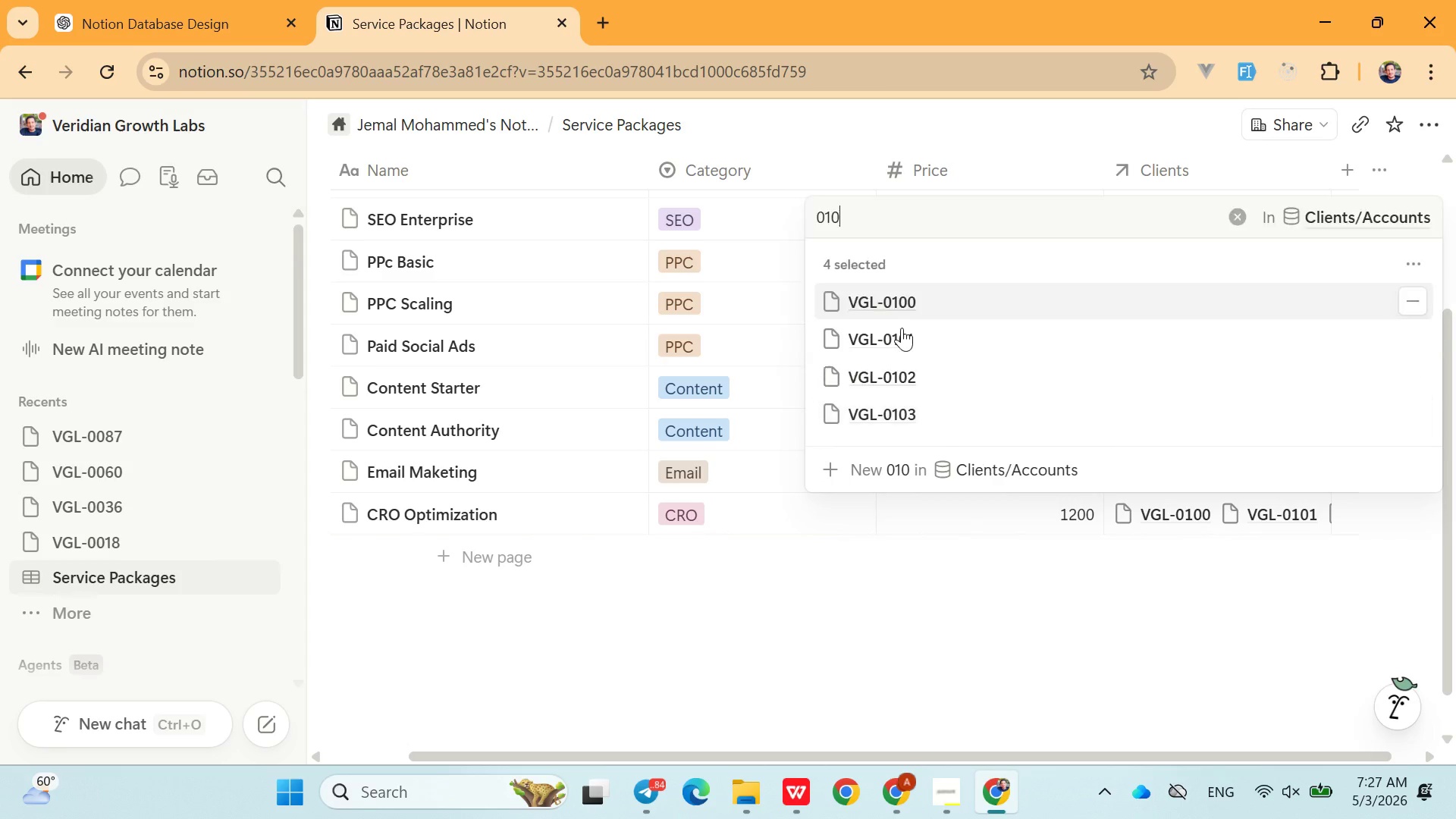 
key(Backspace)
 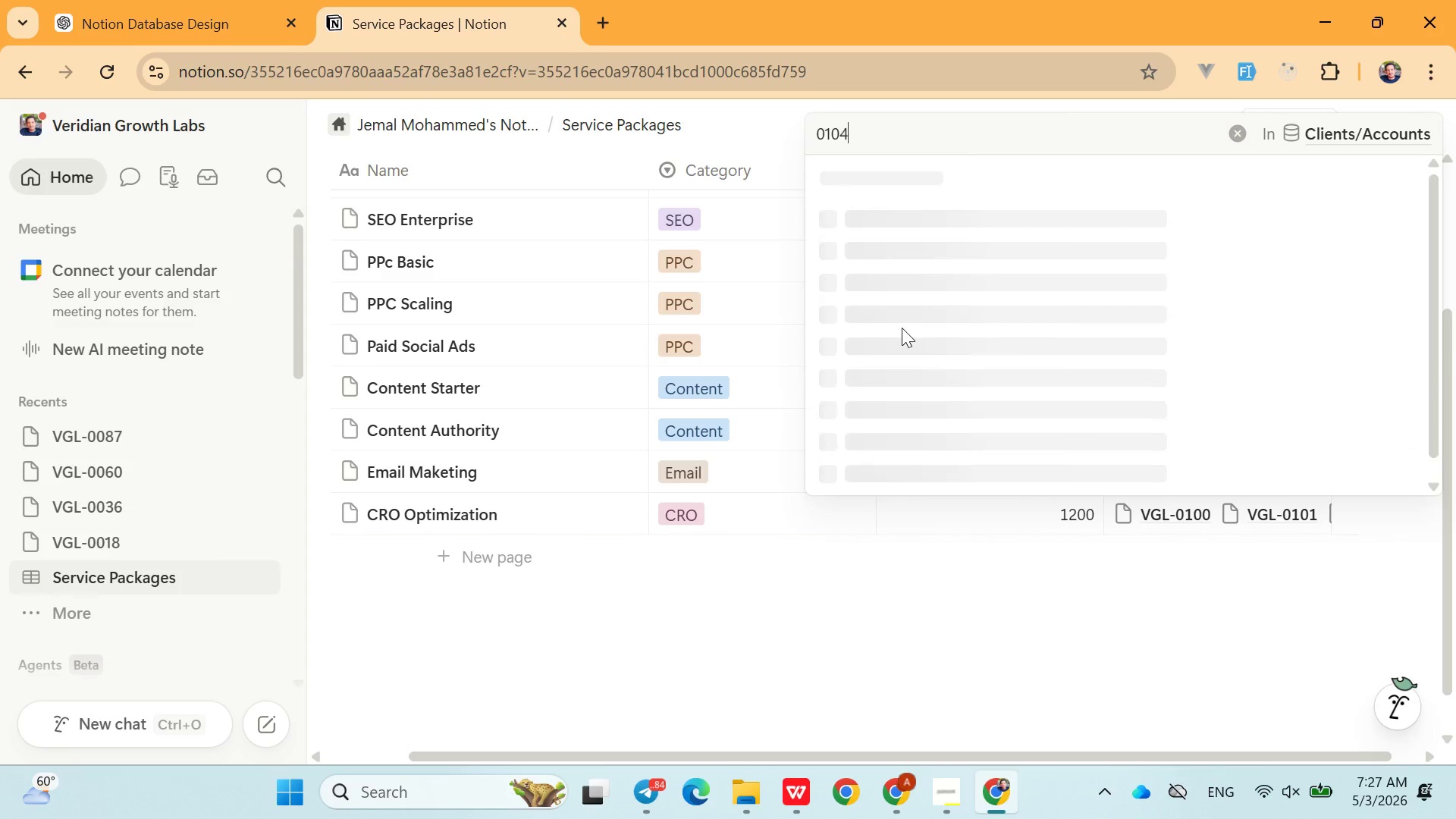 
key(4)
 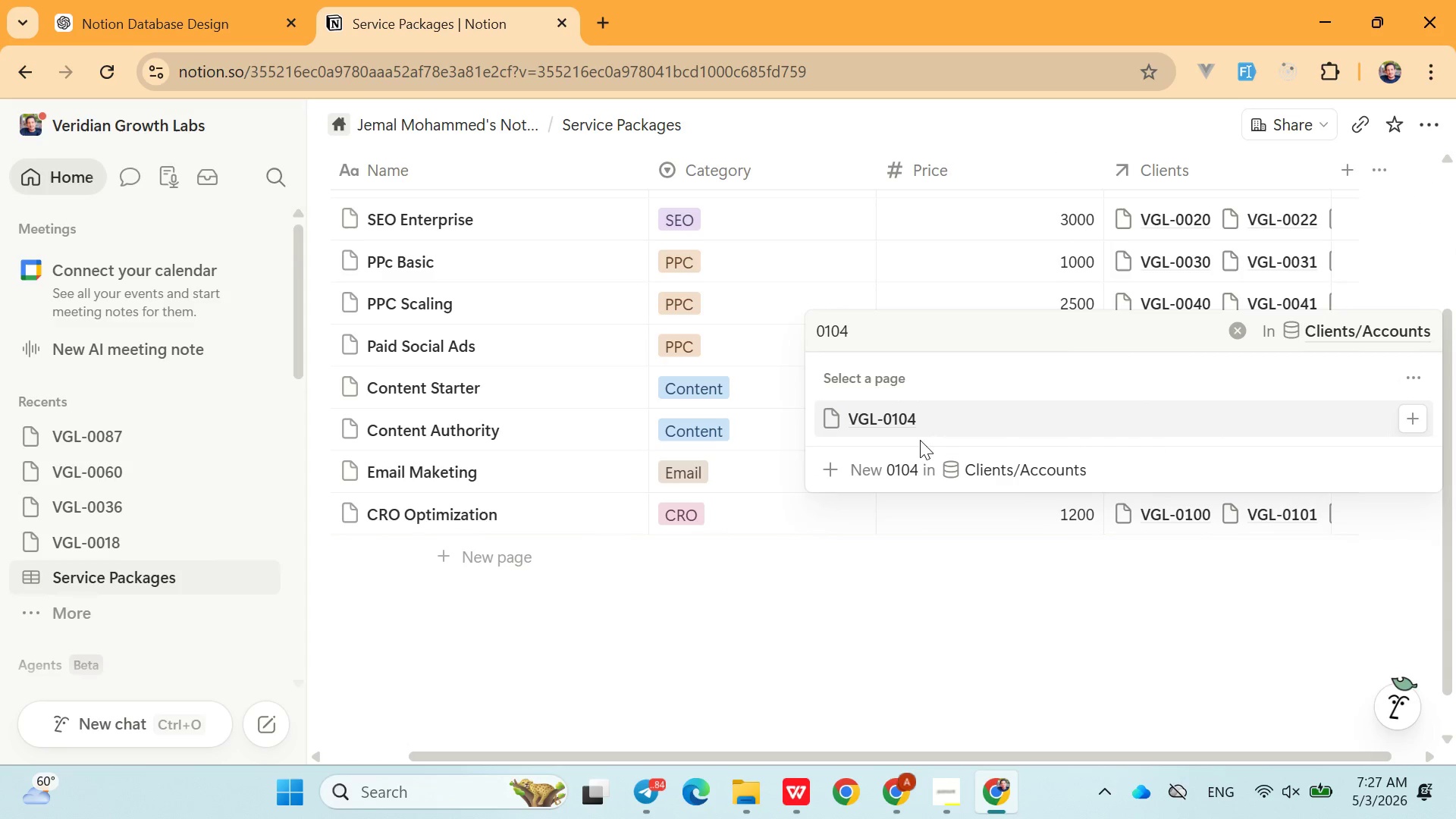 
left_click([917, 425])
 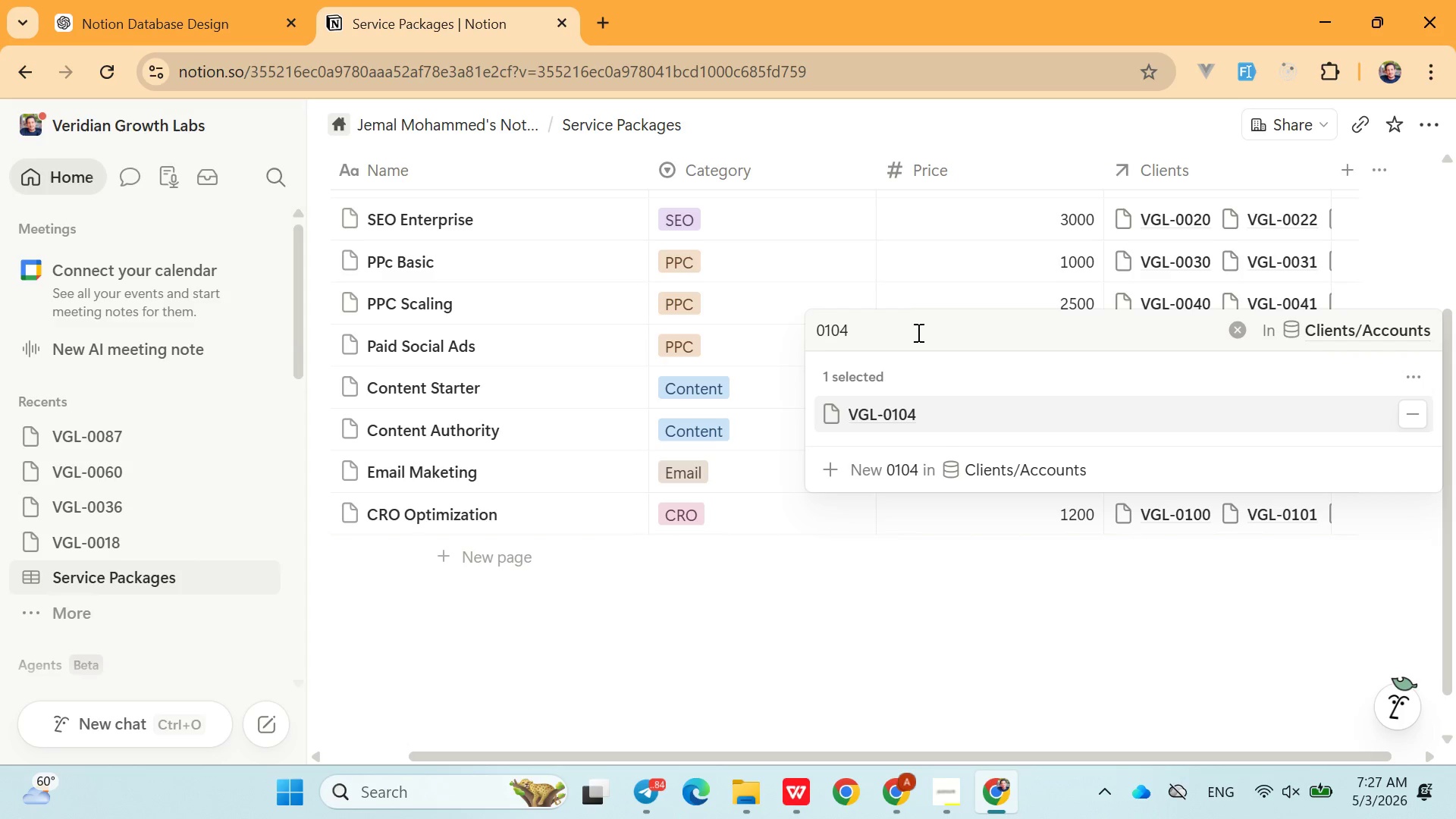 
left_click([924, 334])
 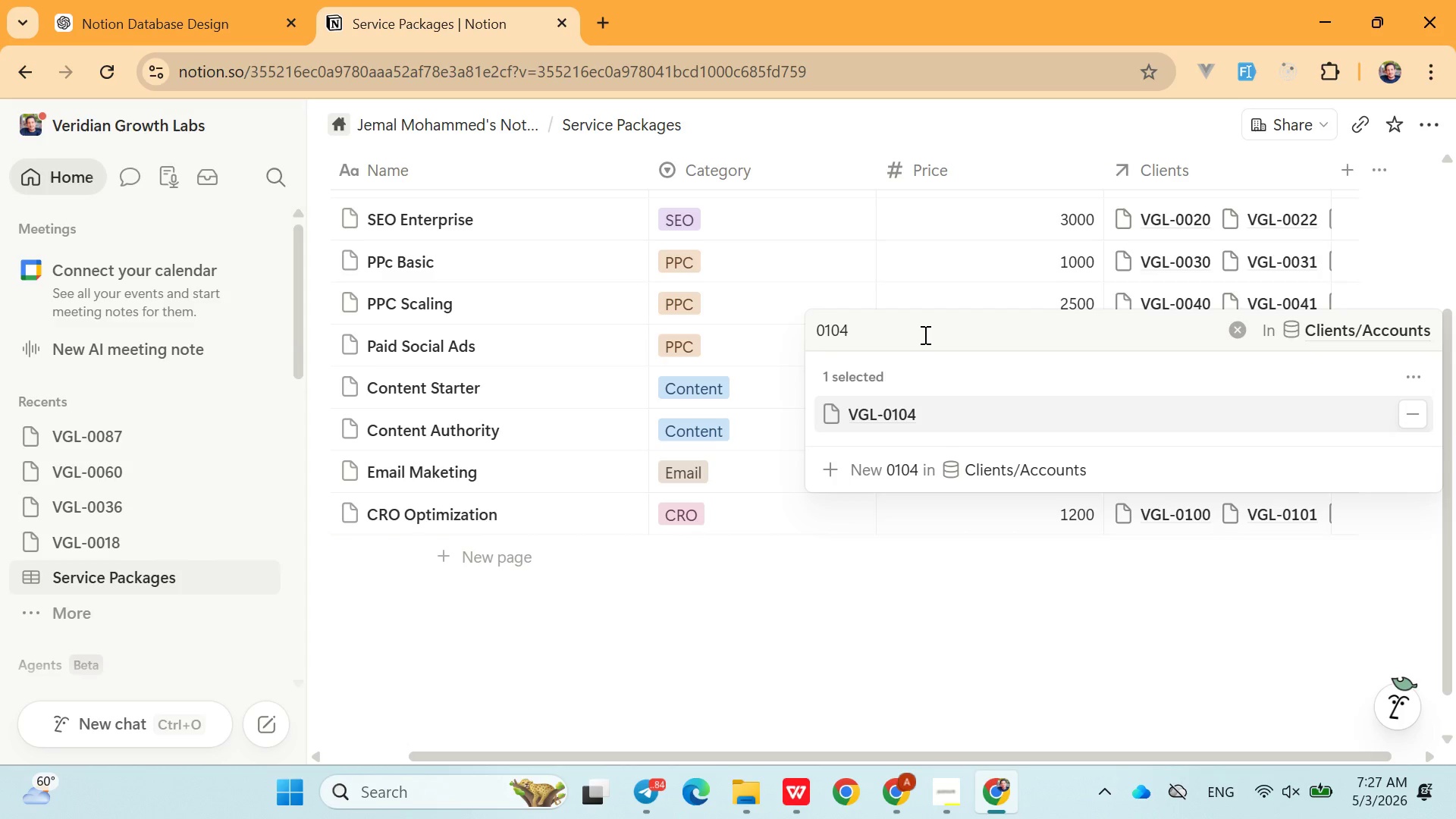 
key(Backspace)
 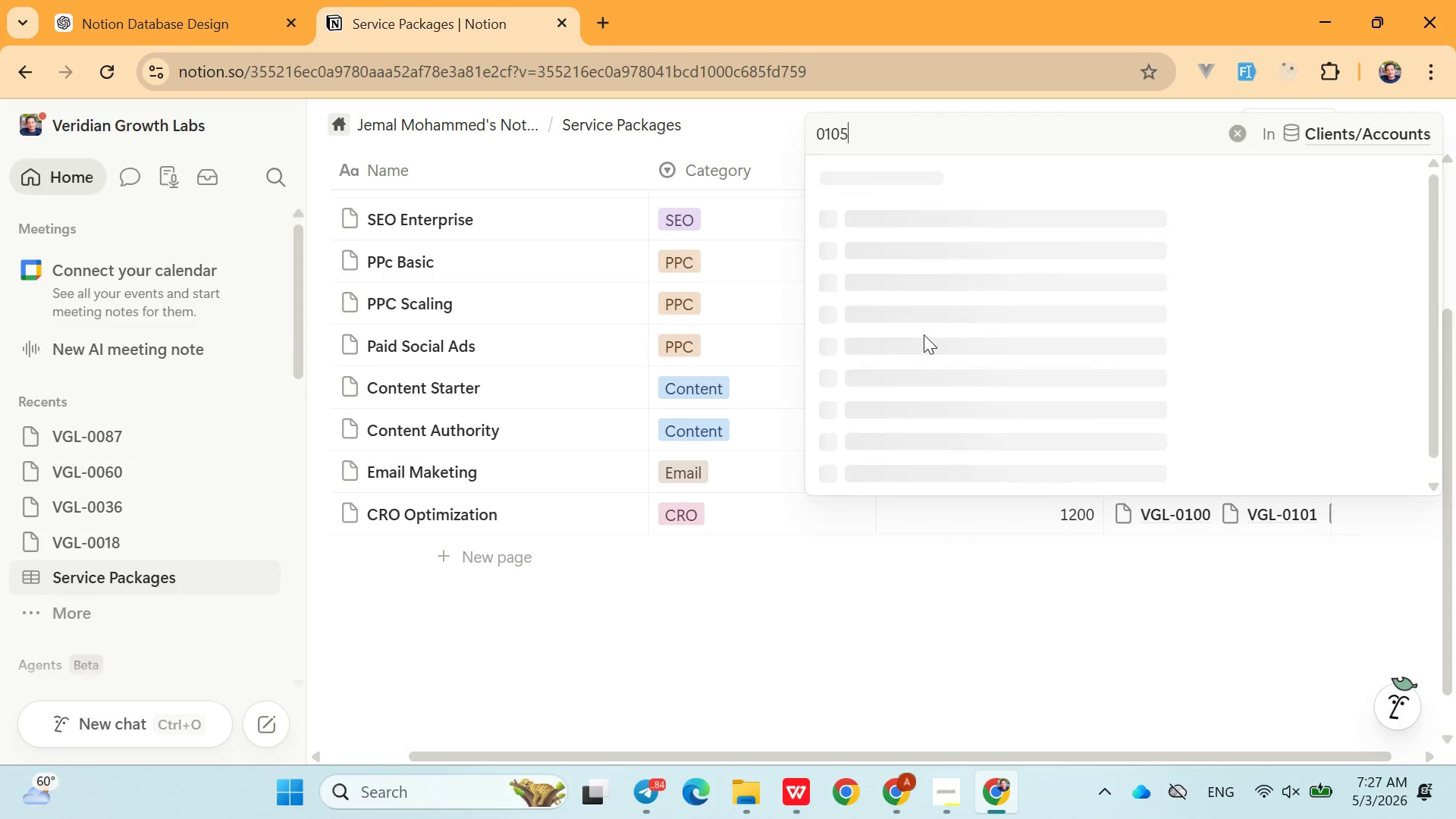 
key(5)
 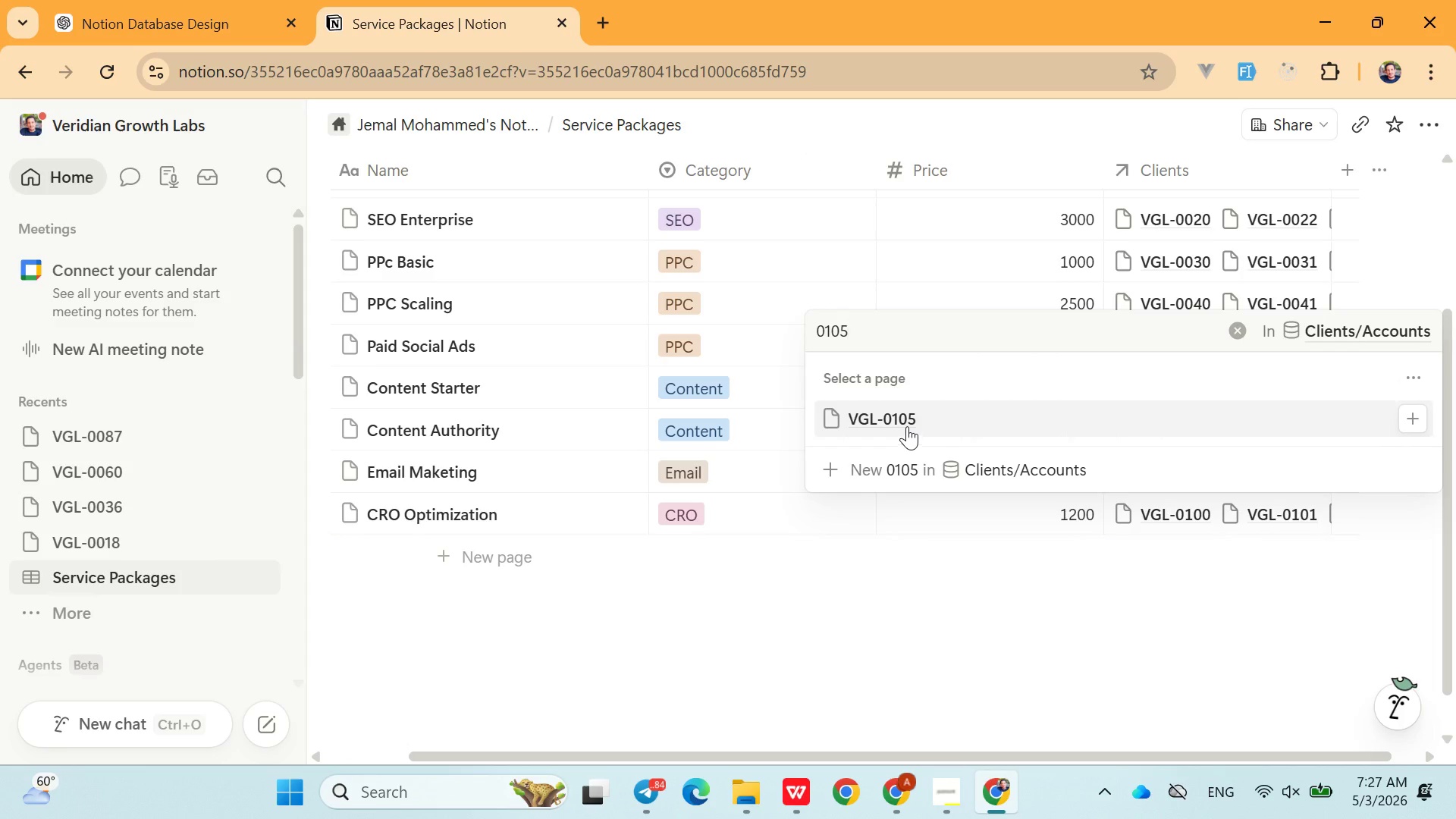 
left_click([907, 421])
 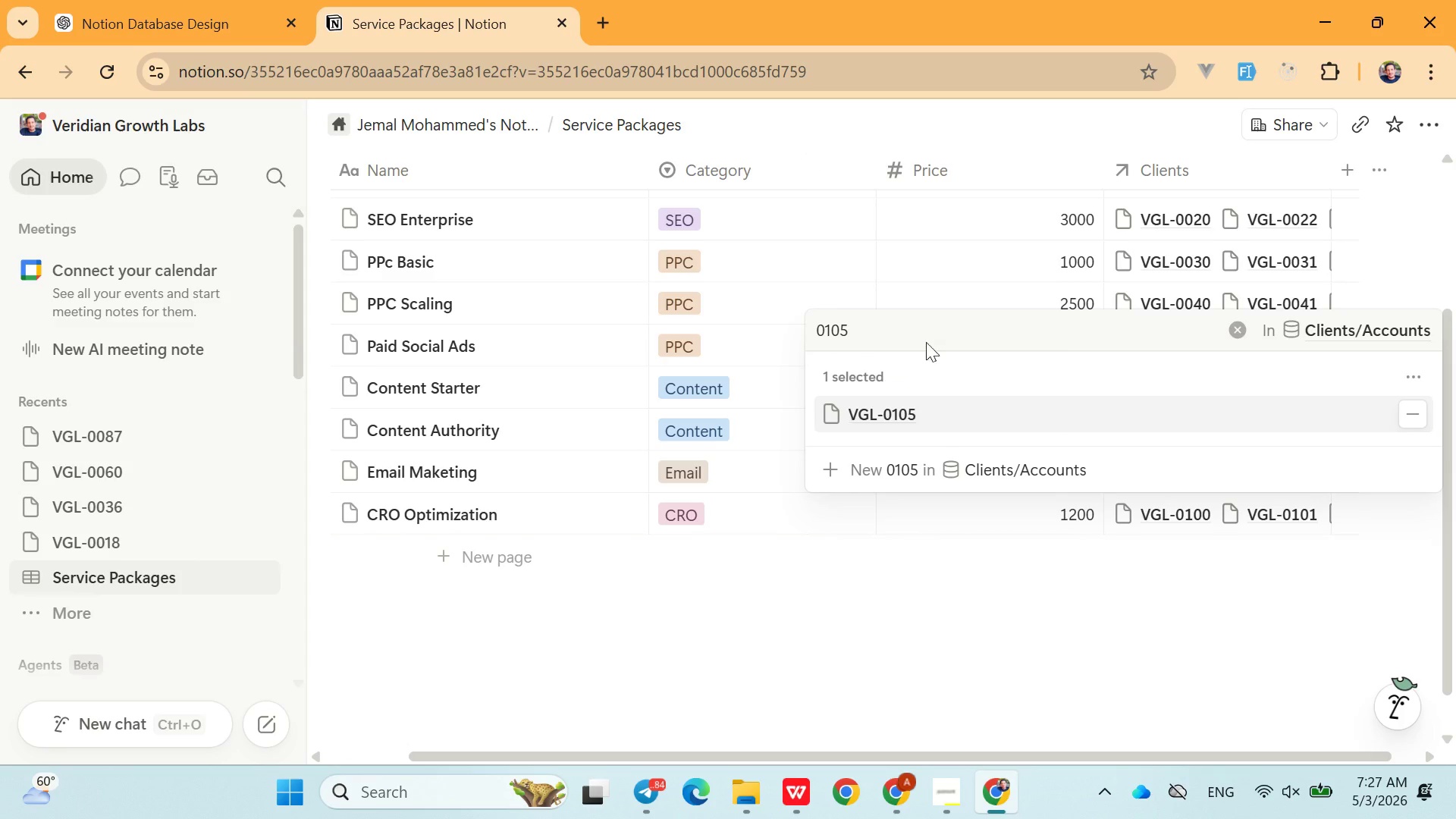 
left_click([919, 340])
 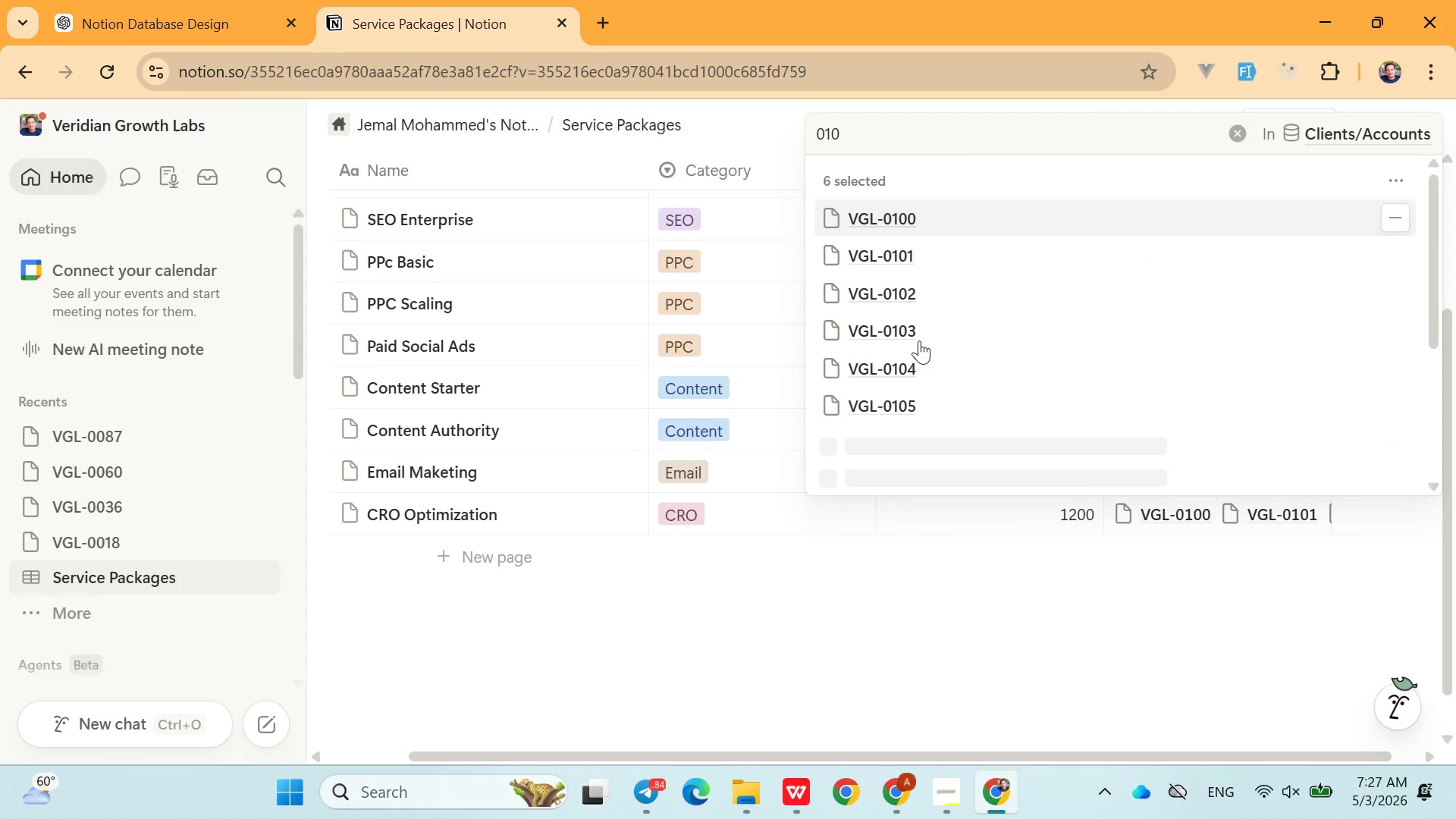 
key(Backspace)
 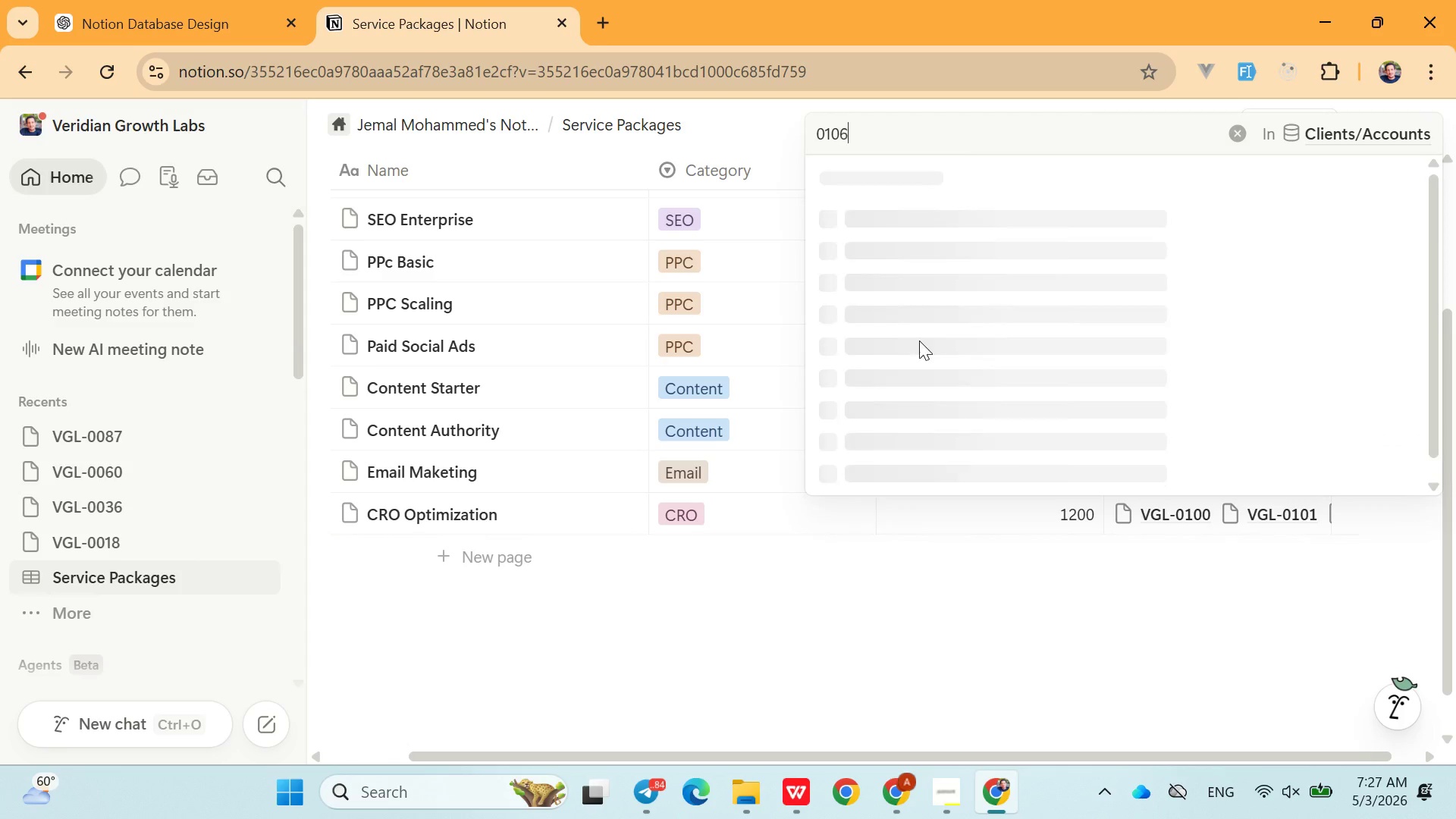 
key(6)
 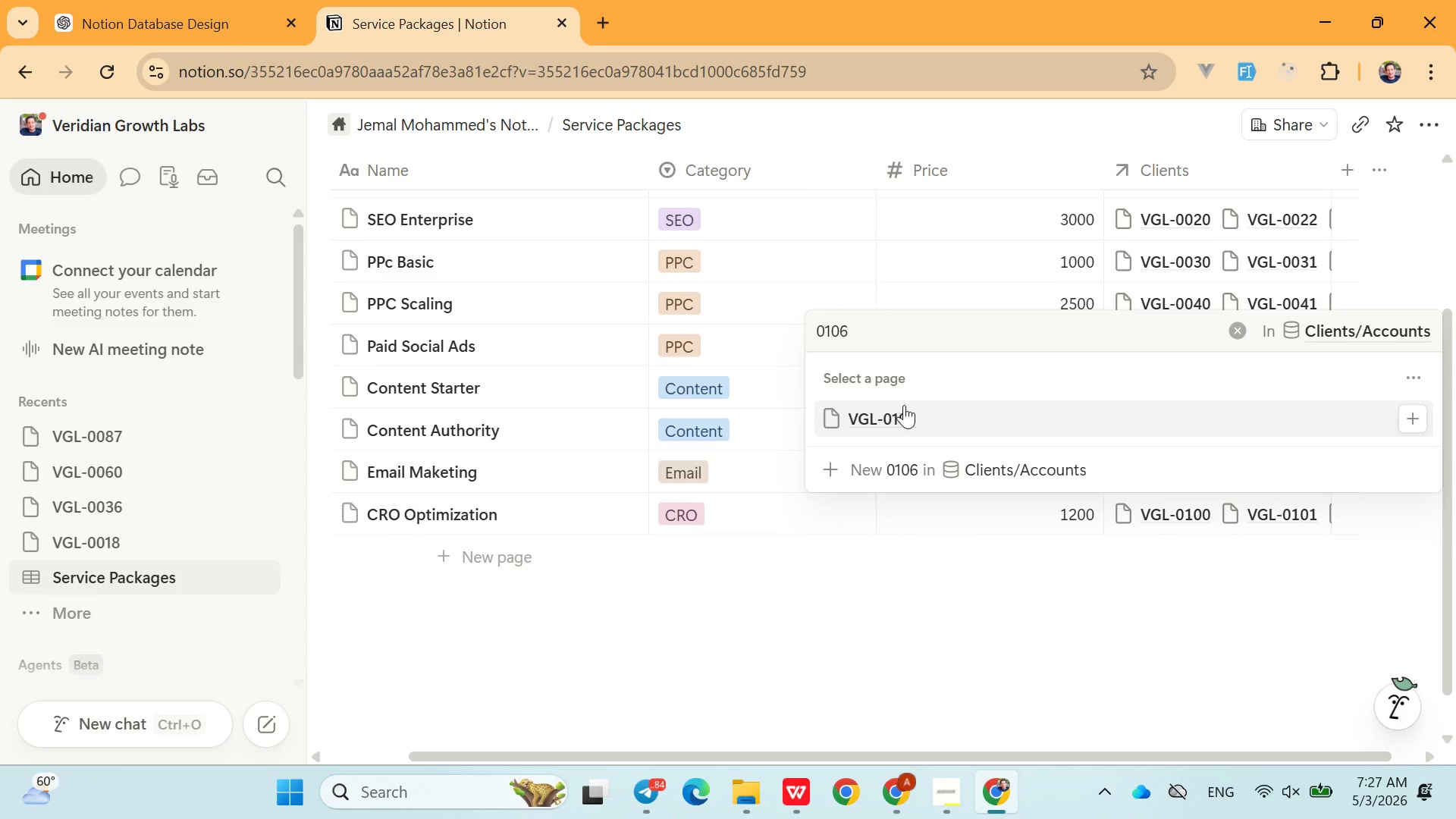 
left_click([902, 414])
 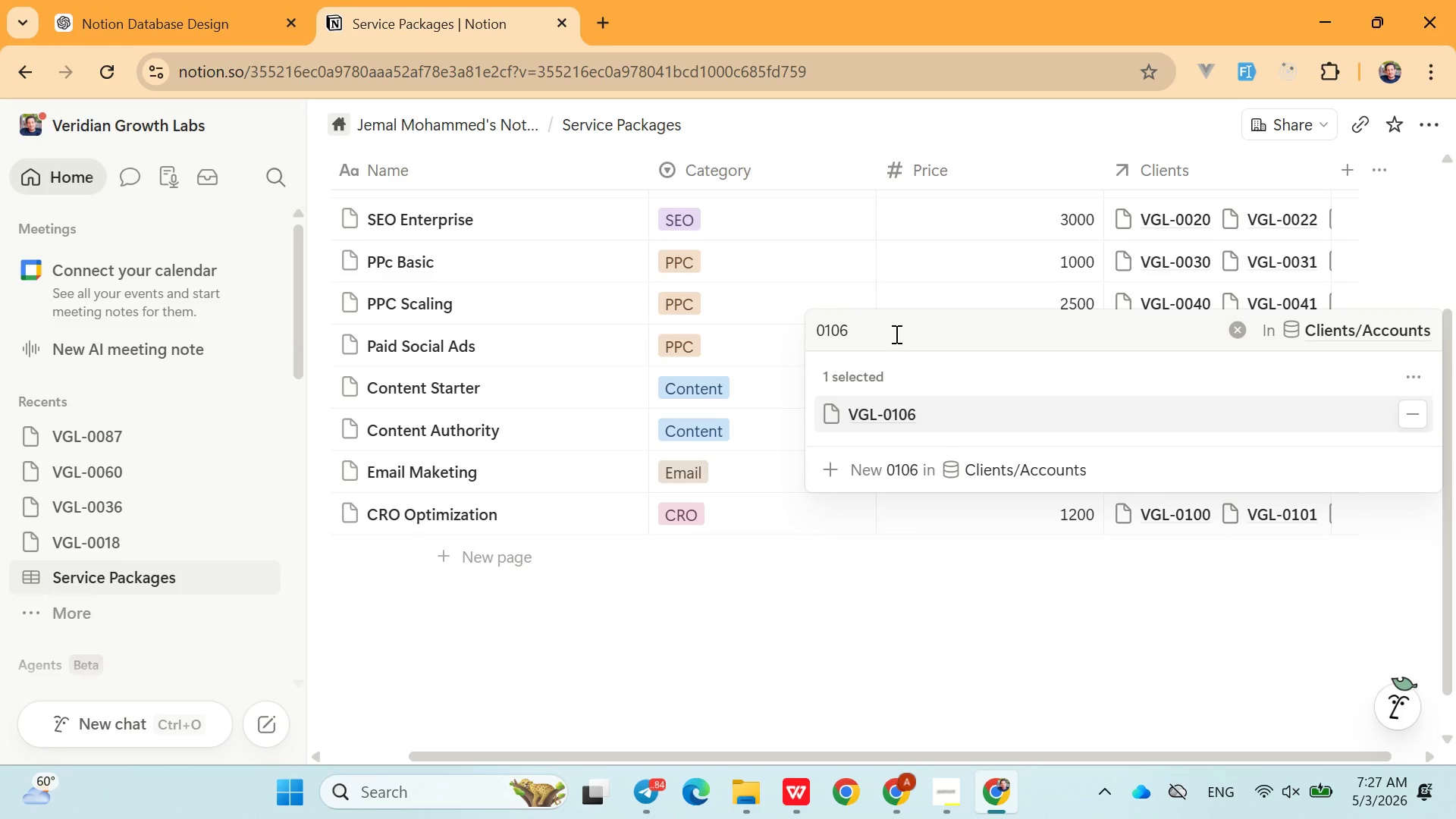 
left_click([895, 335])
 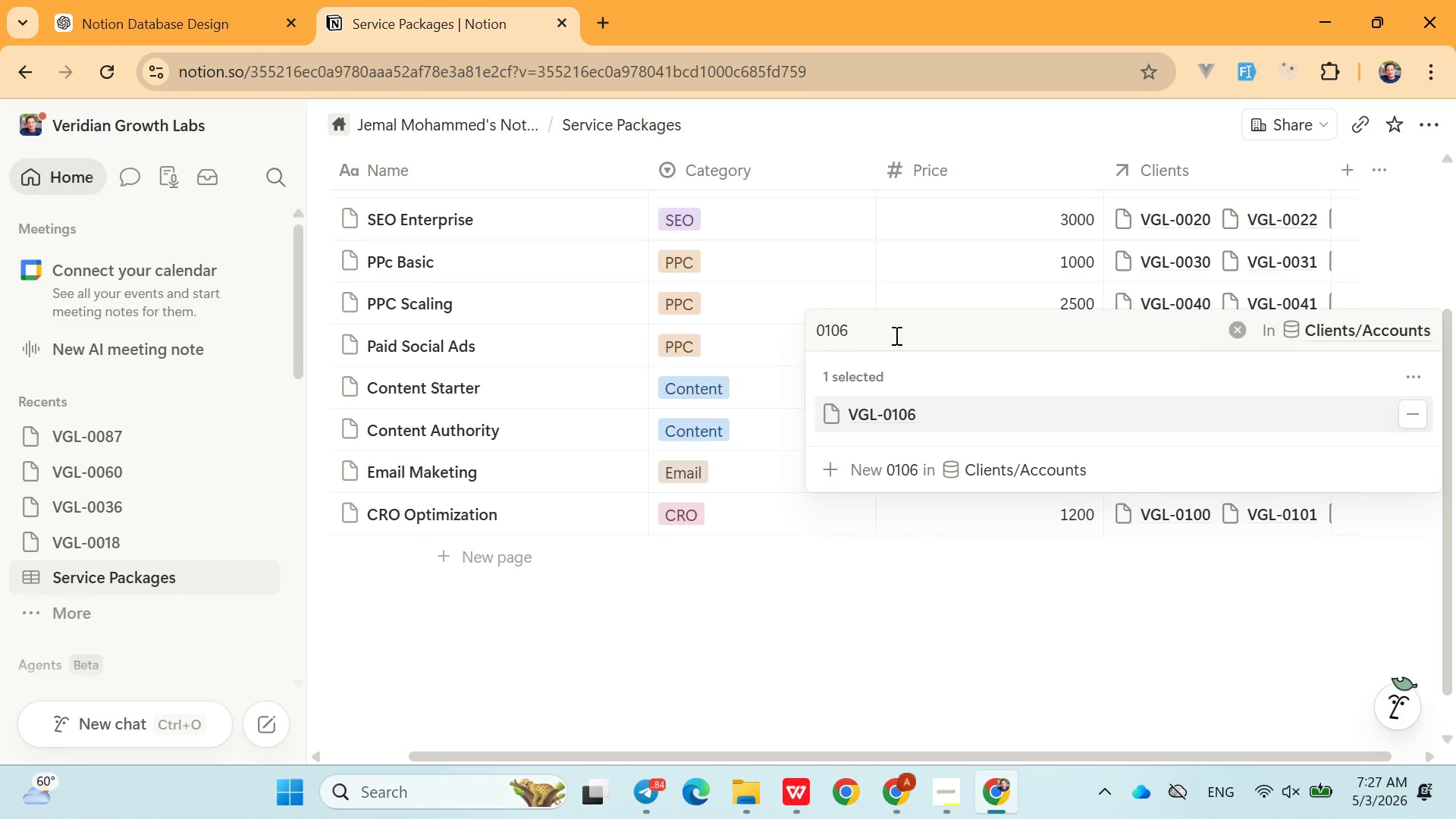 
key(Backspace)
 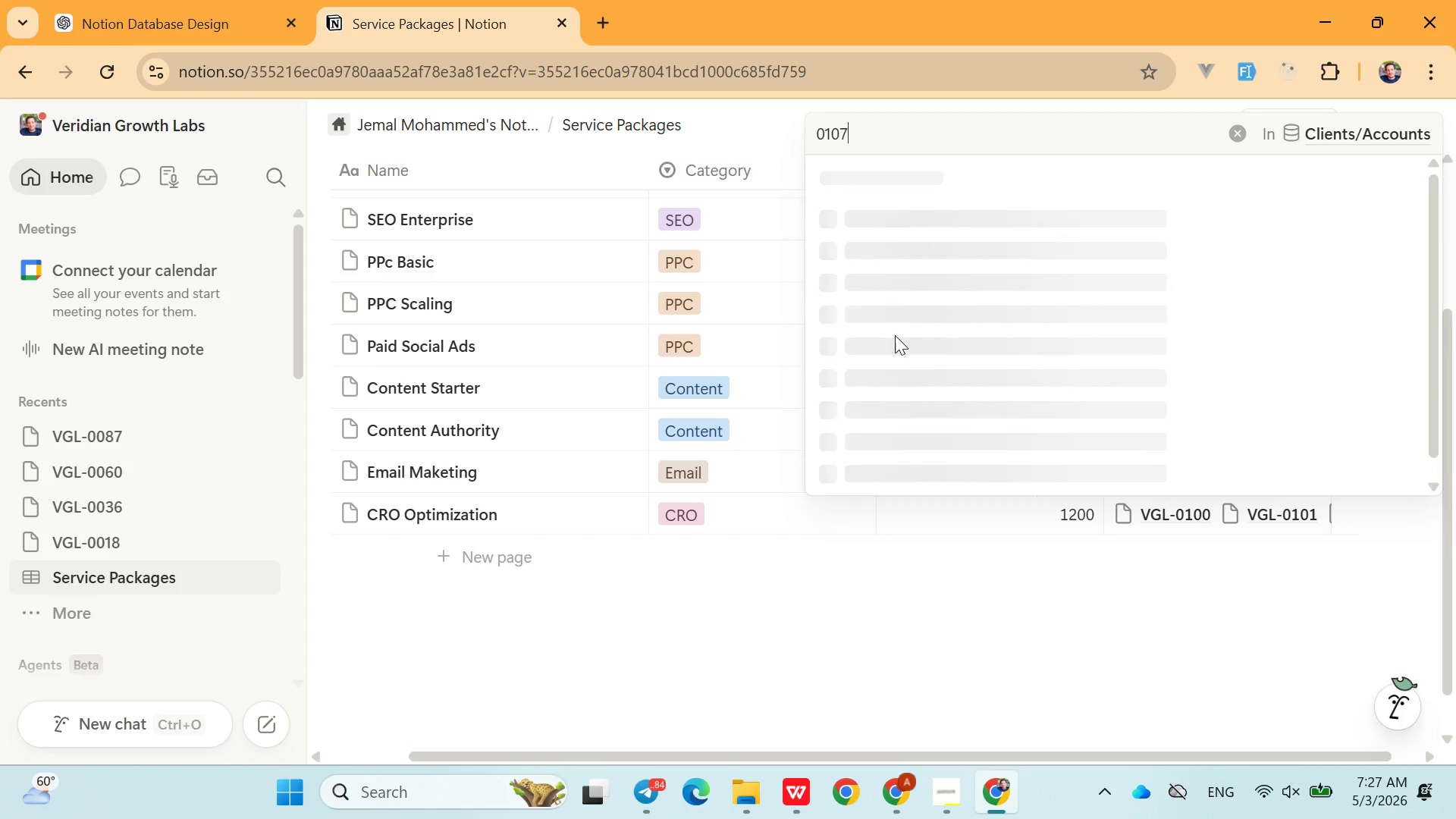 
key(7)
 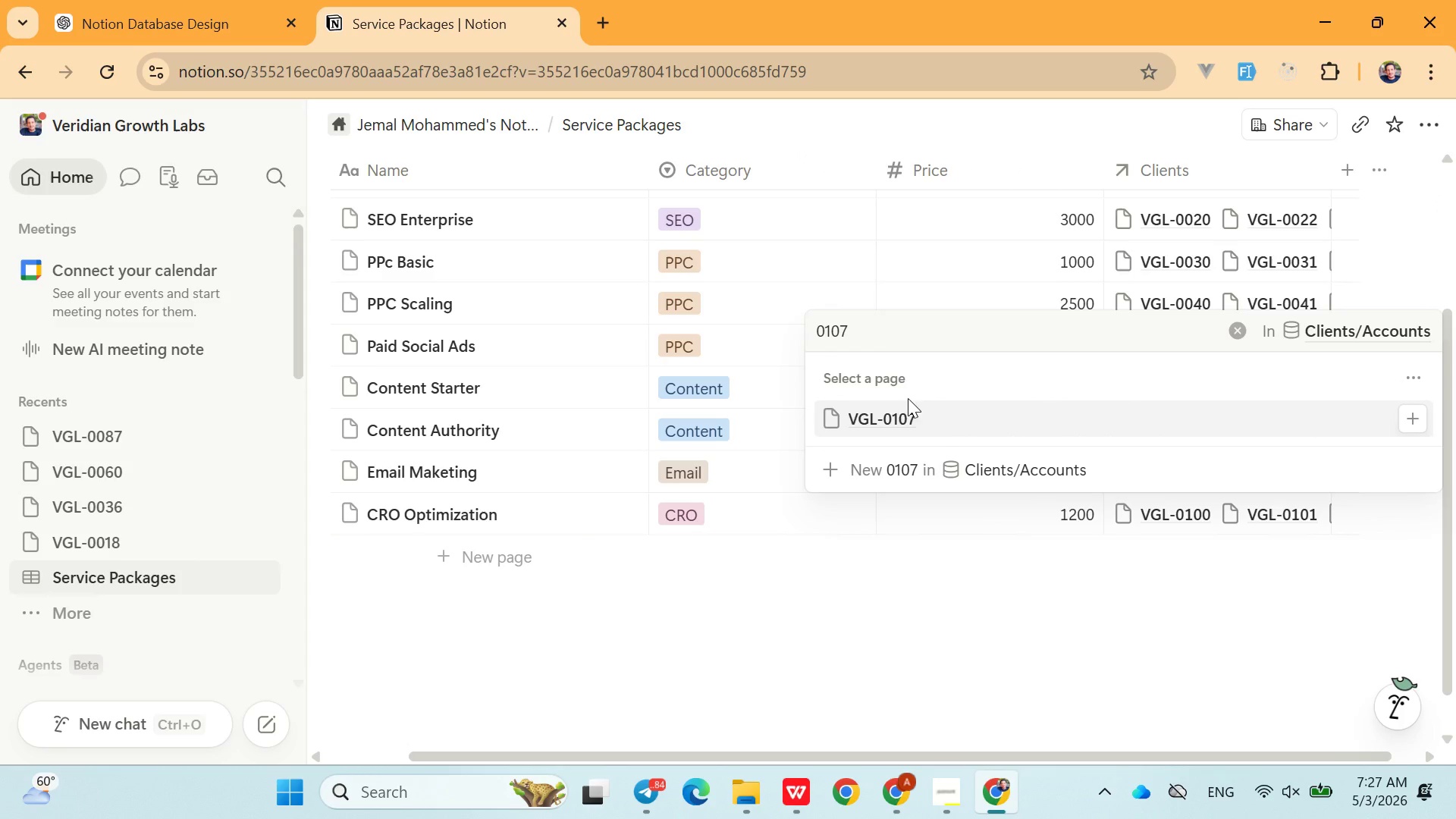 
left_click([901, 412])
 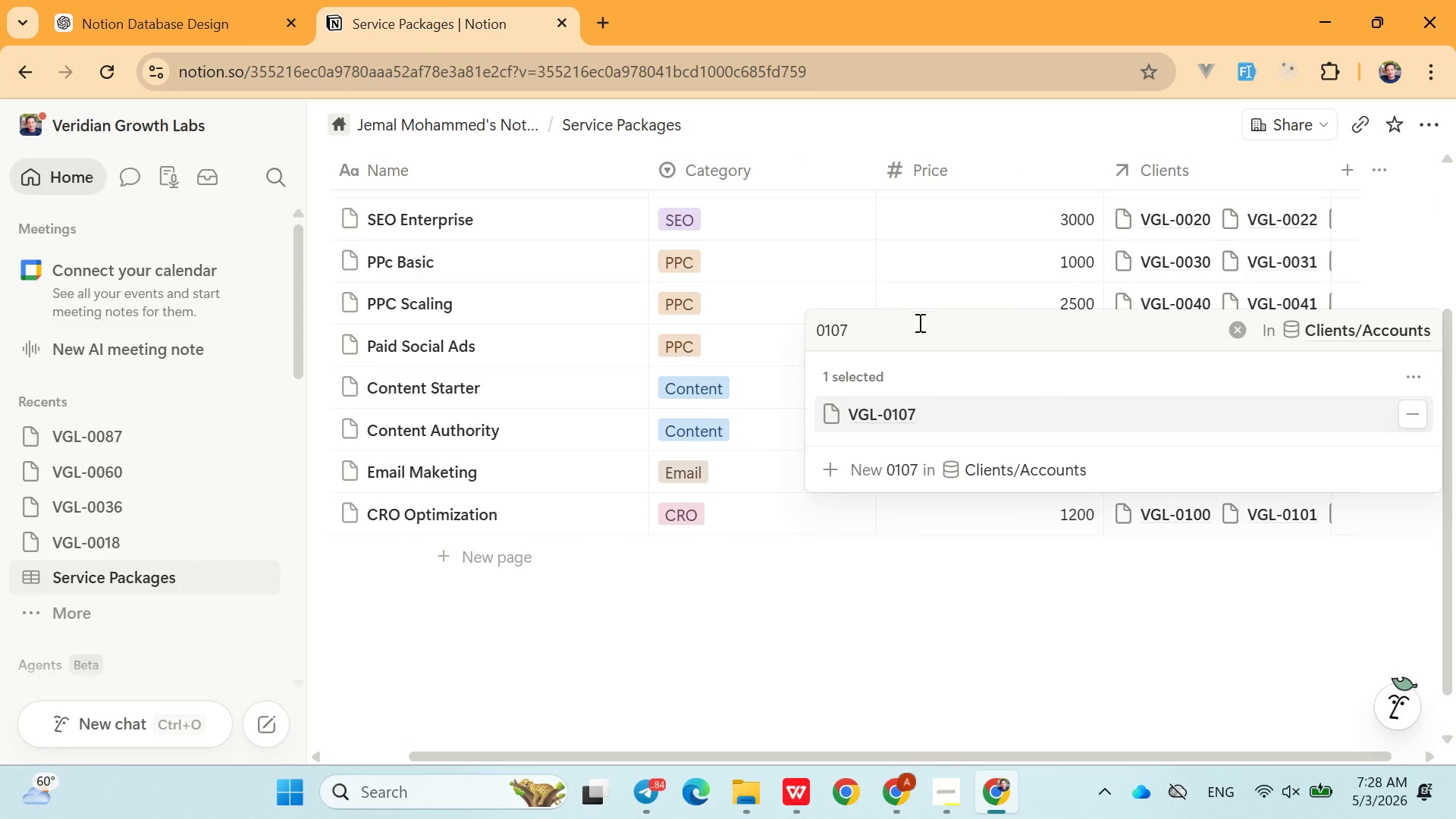 
left_click([918, 322])
 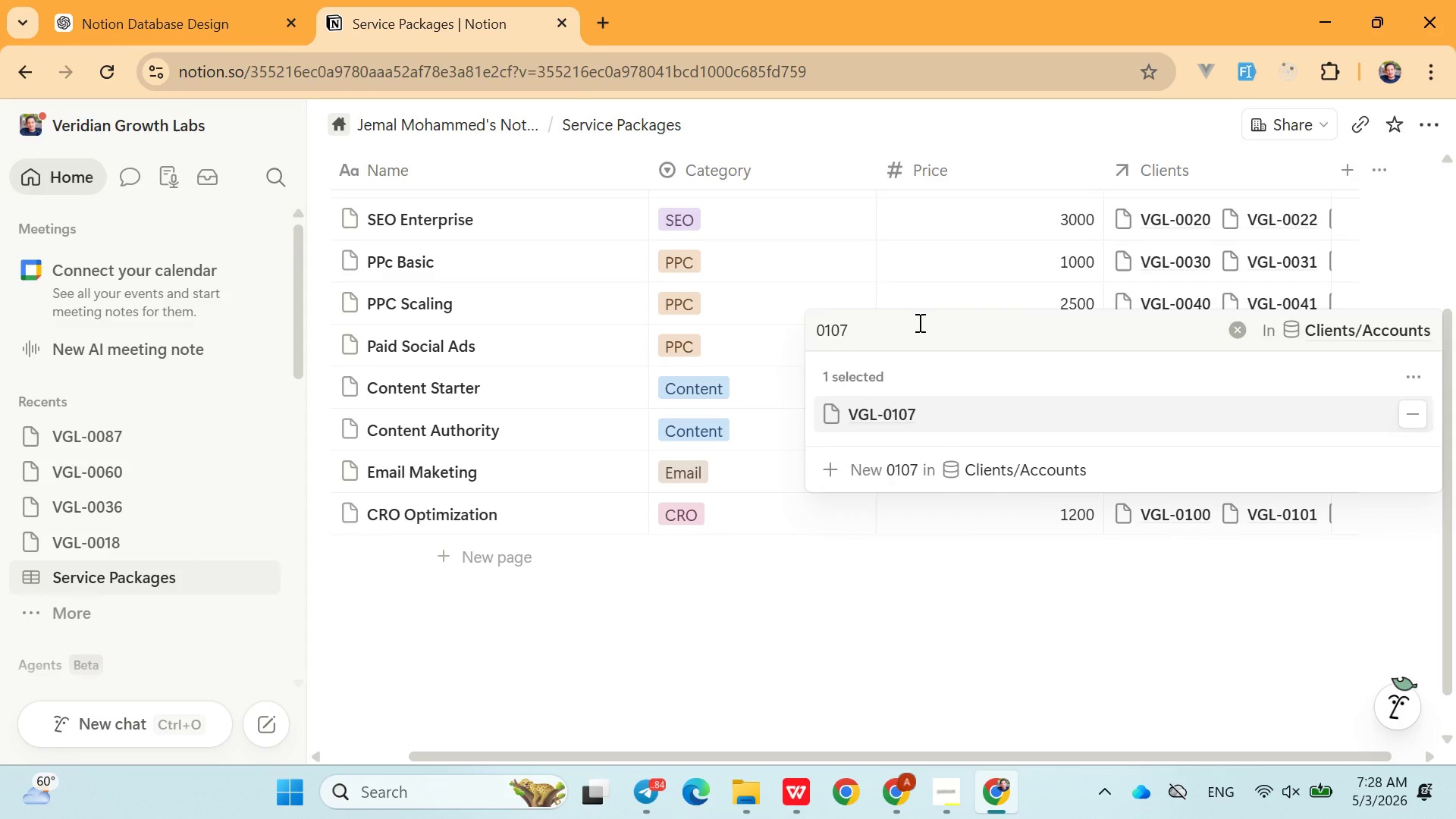 
key(Backspace)
 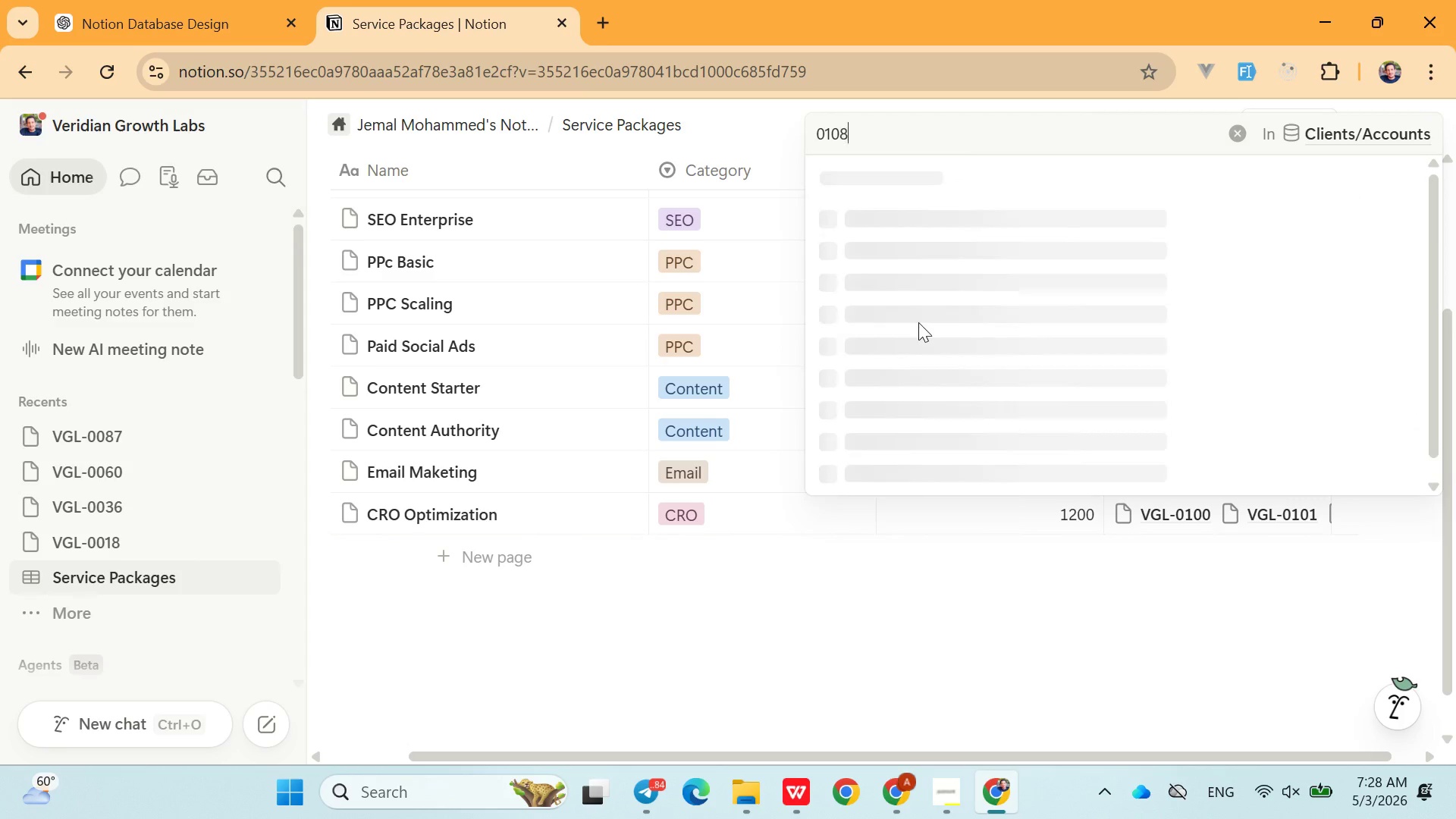 
key(8)
 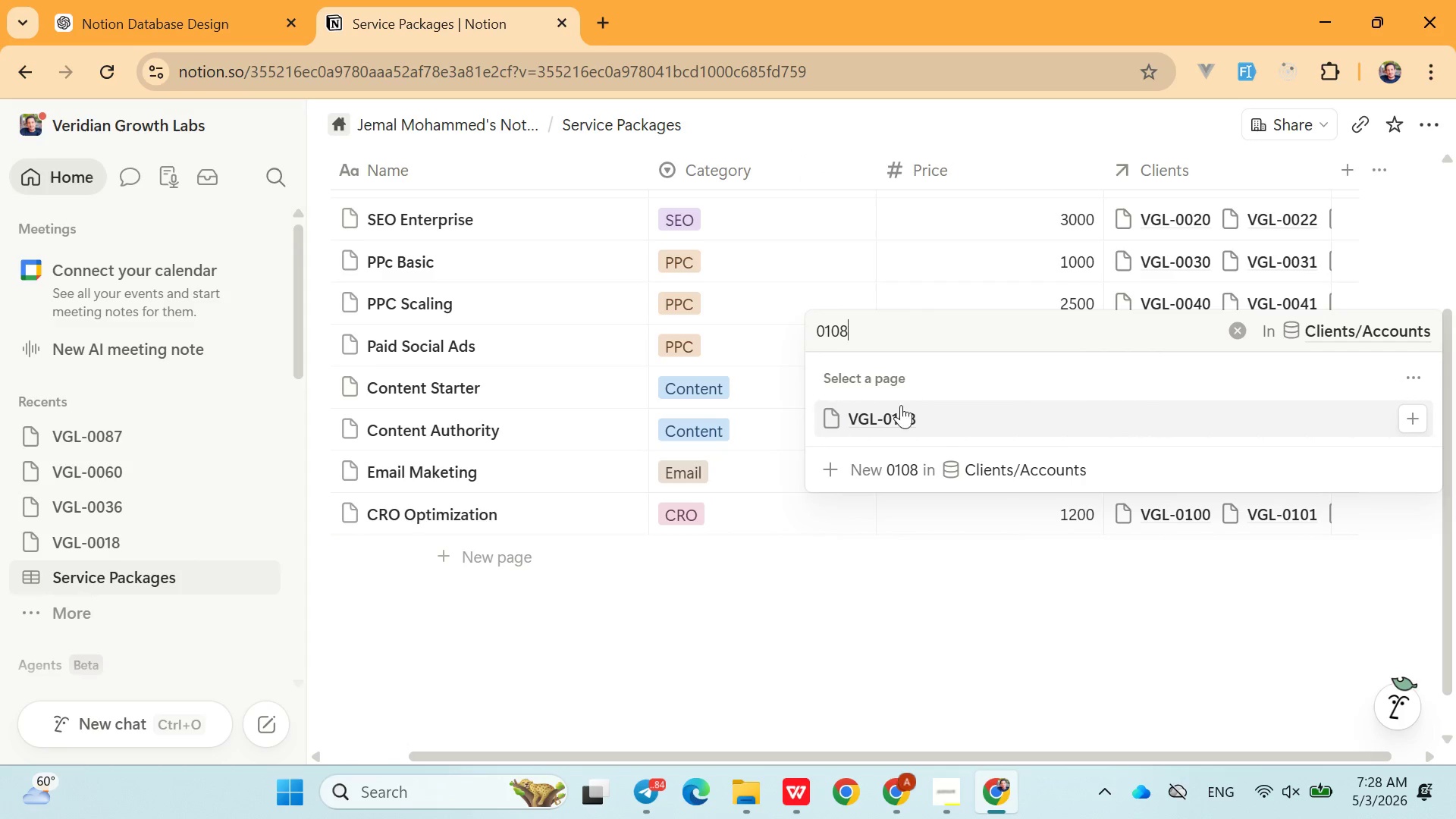 
left_click([901, 410])
 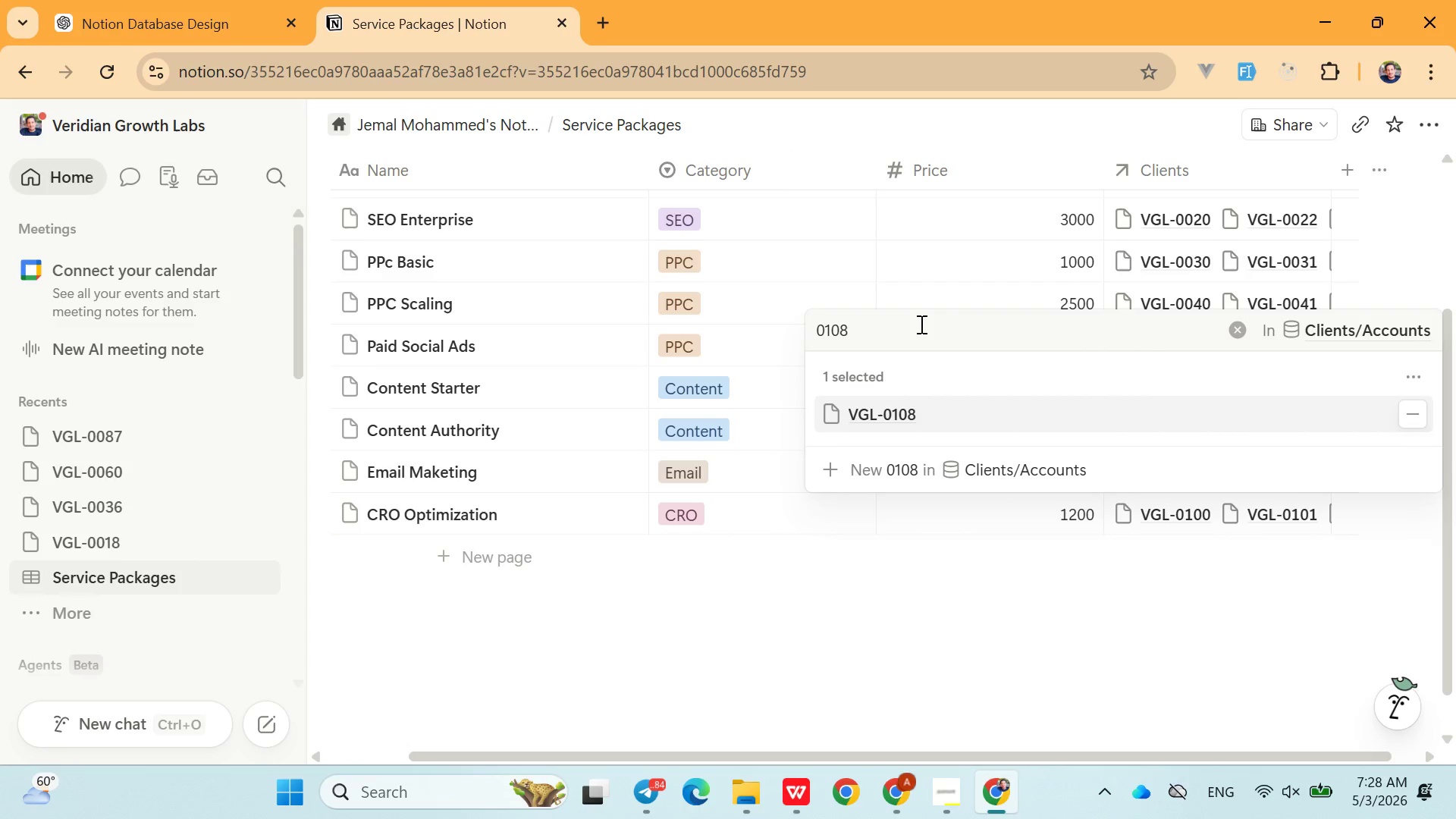 
wait(8.47)
 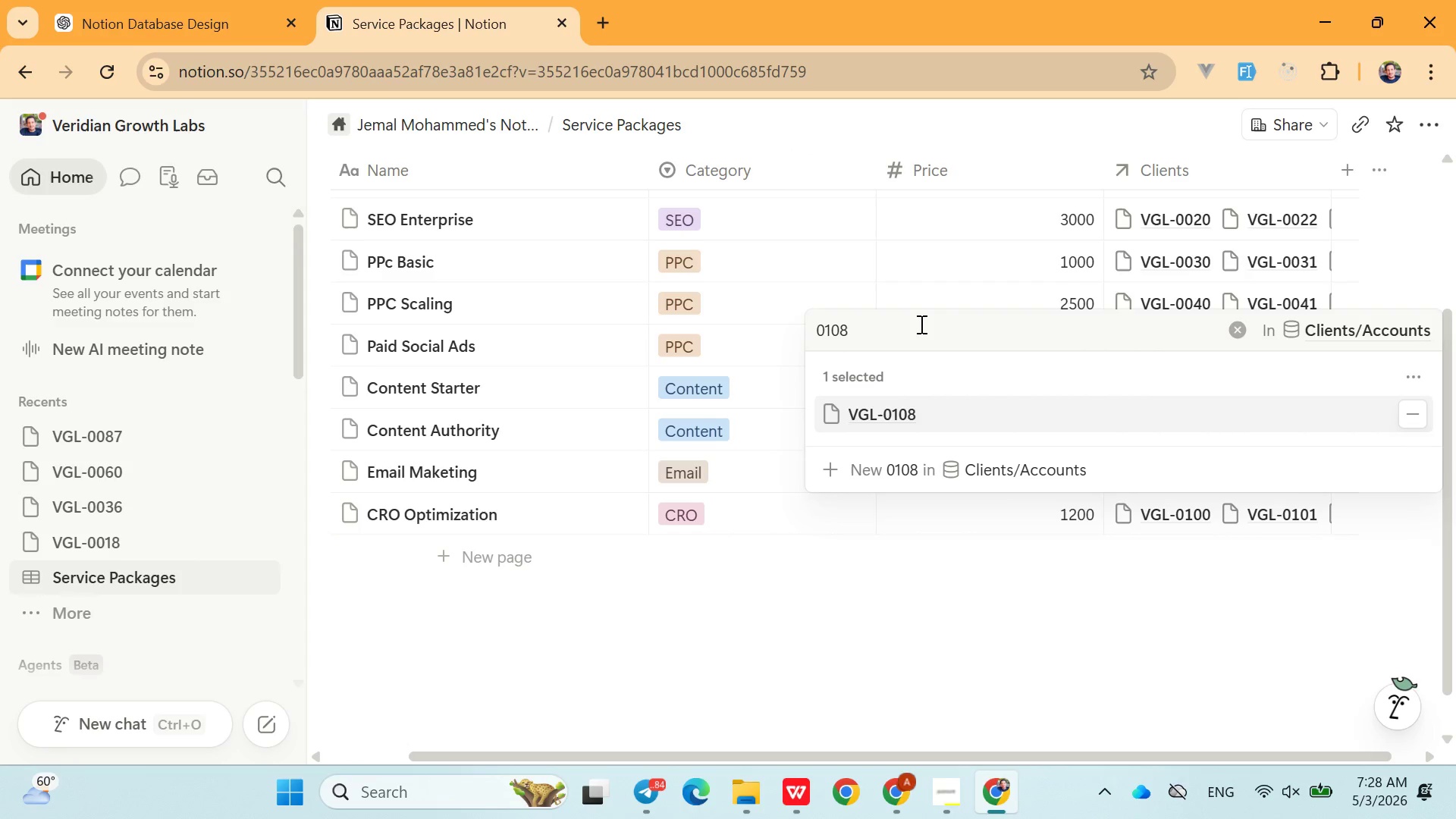 
left_click([895, 347])
 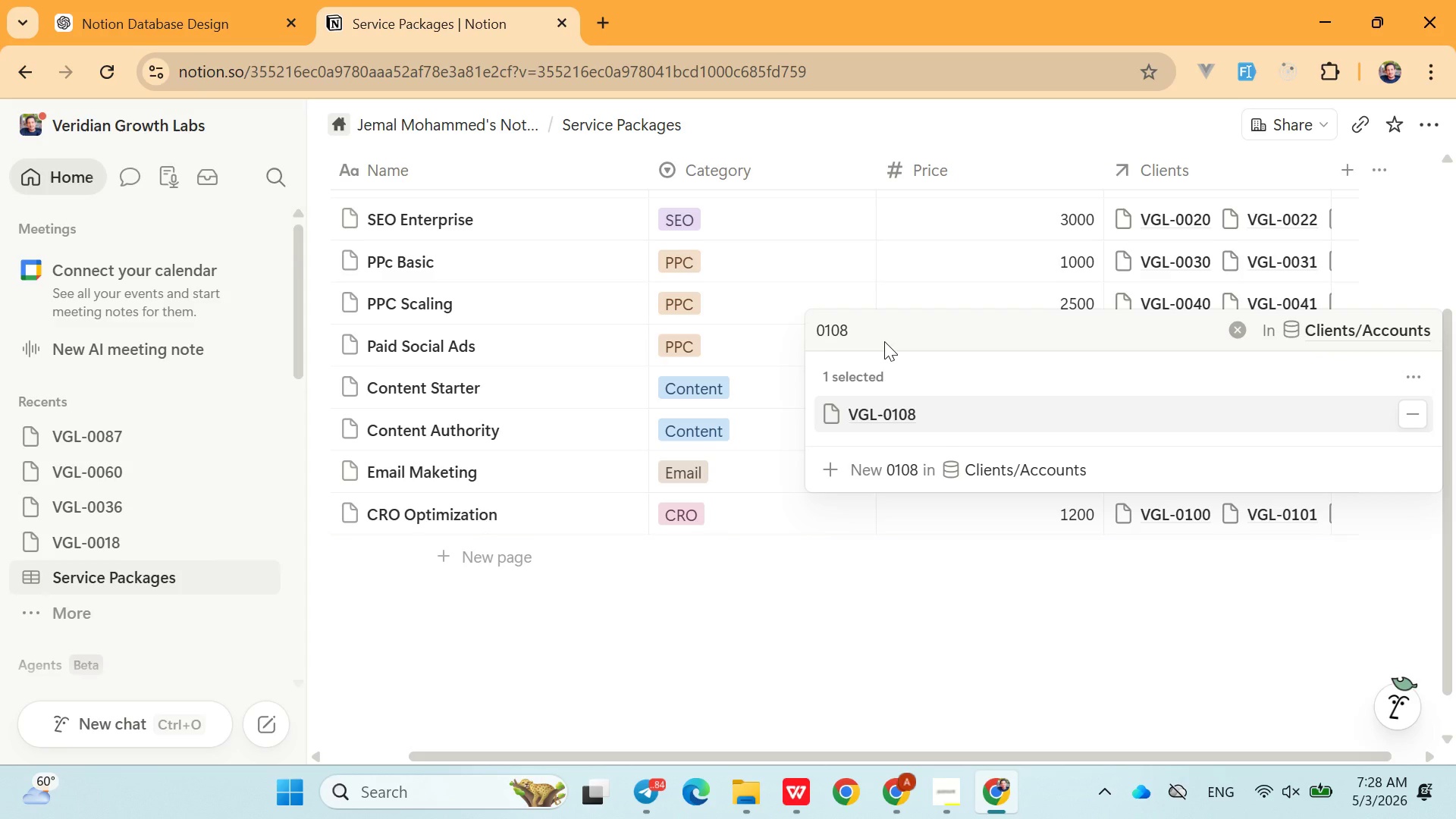 
left_click([884, 341])
 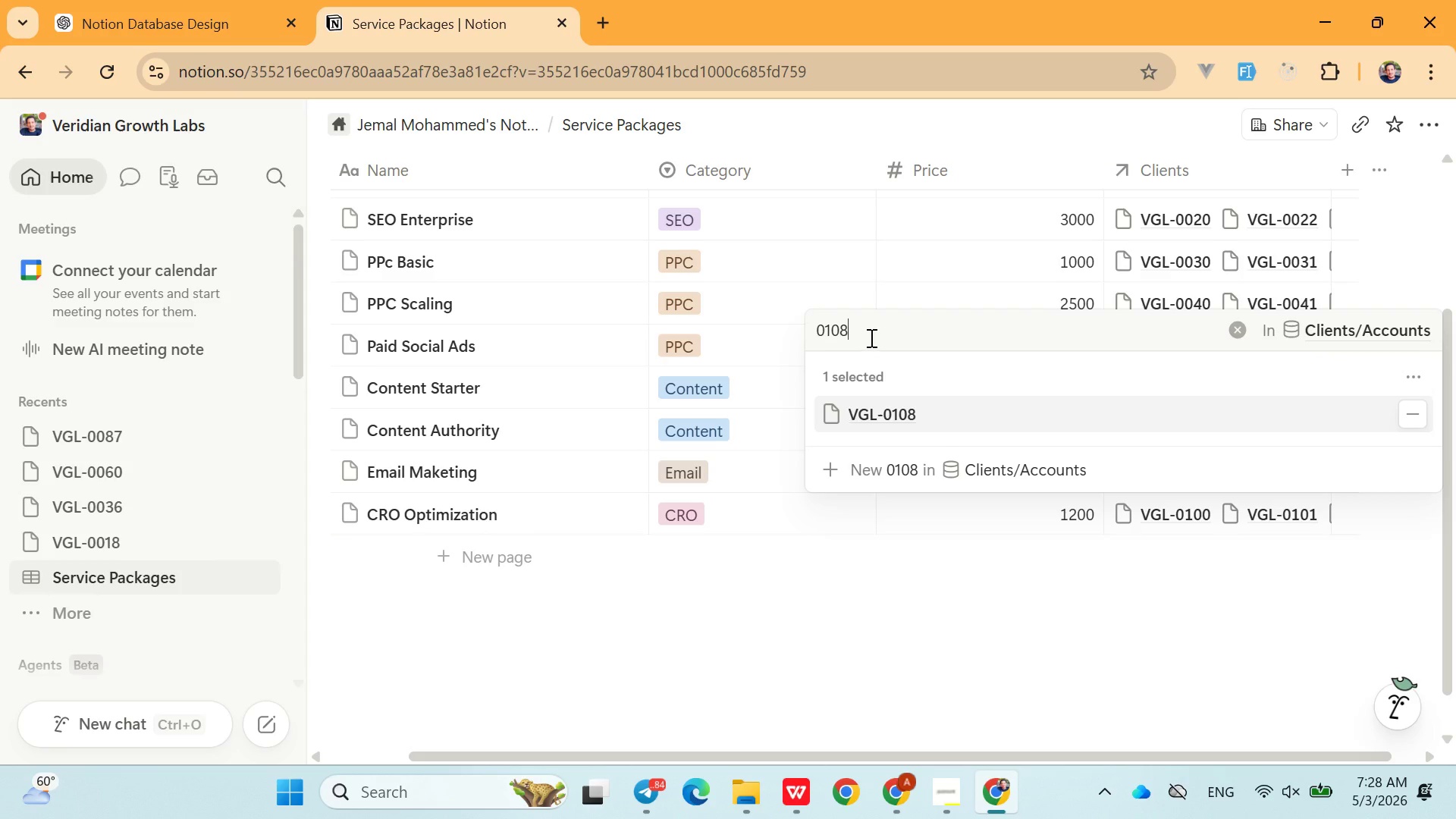 
left_click([870, 337])
 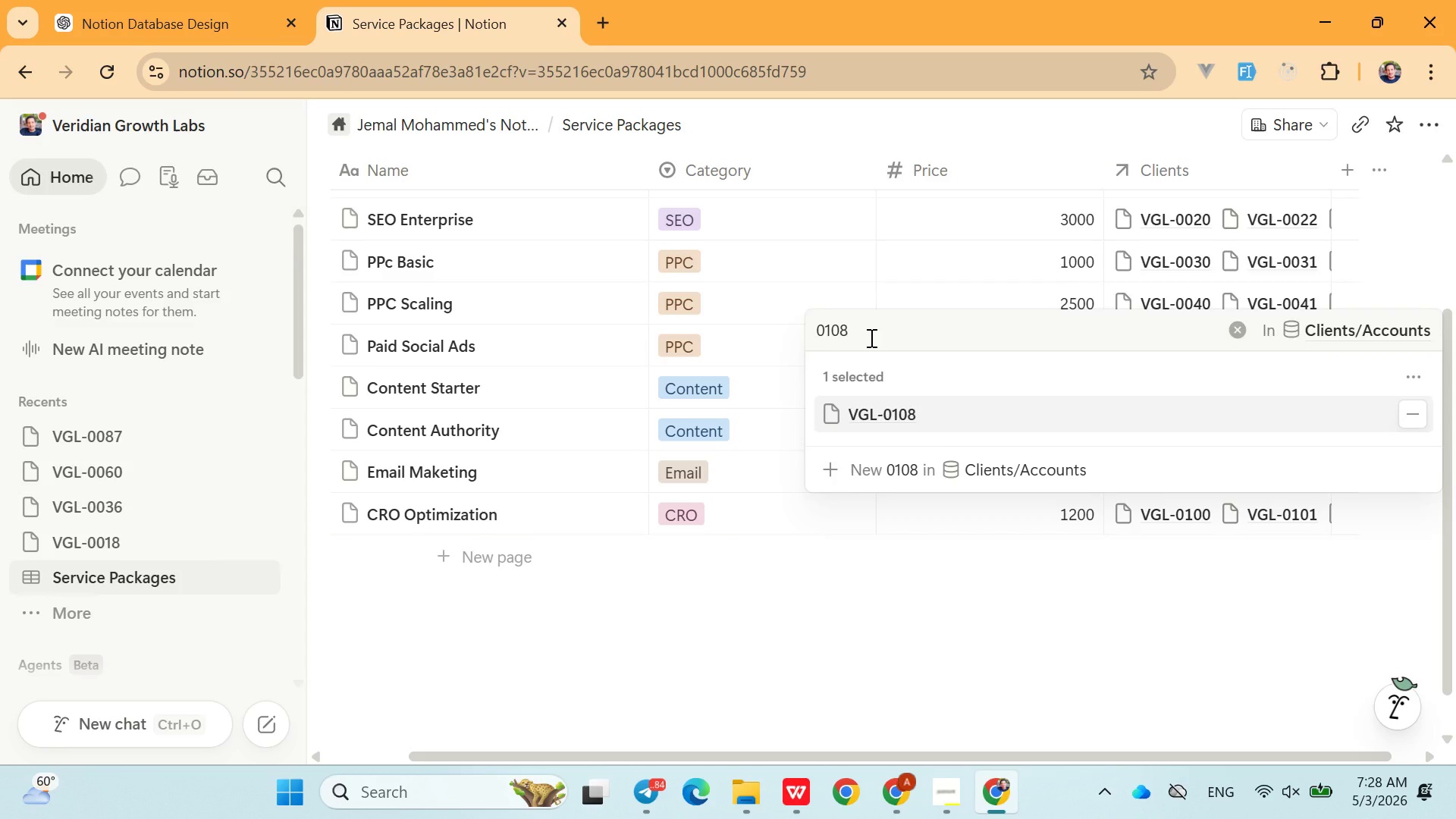 
key(Backspace)
 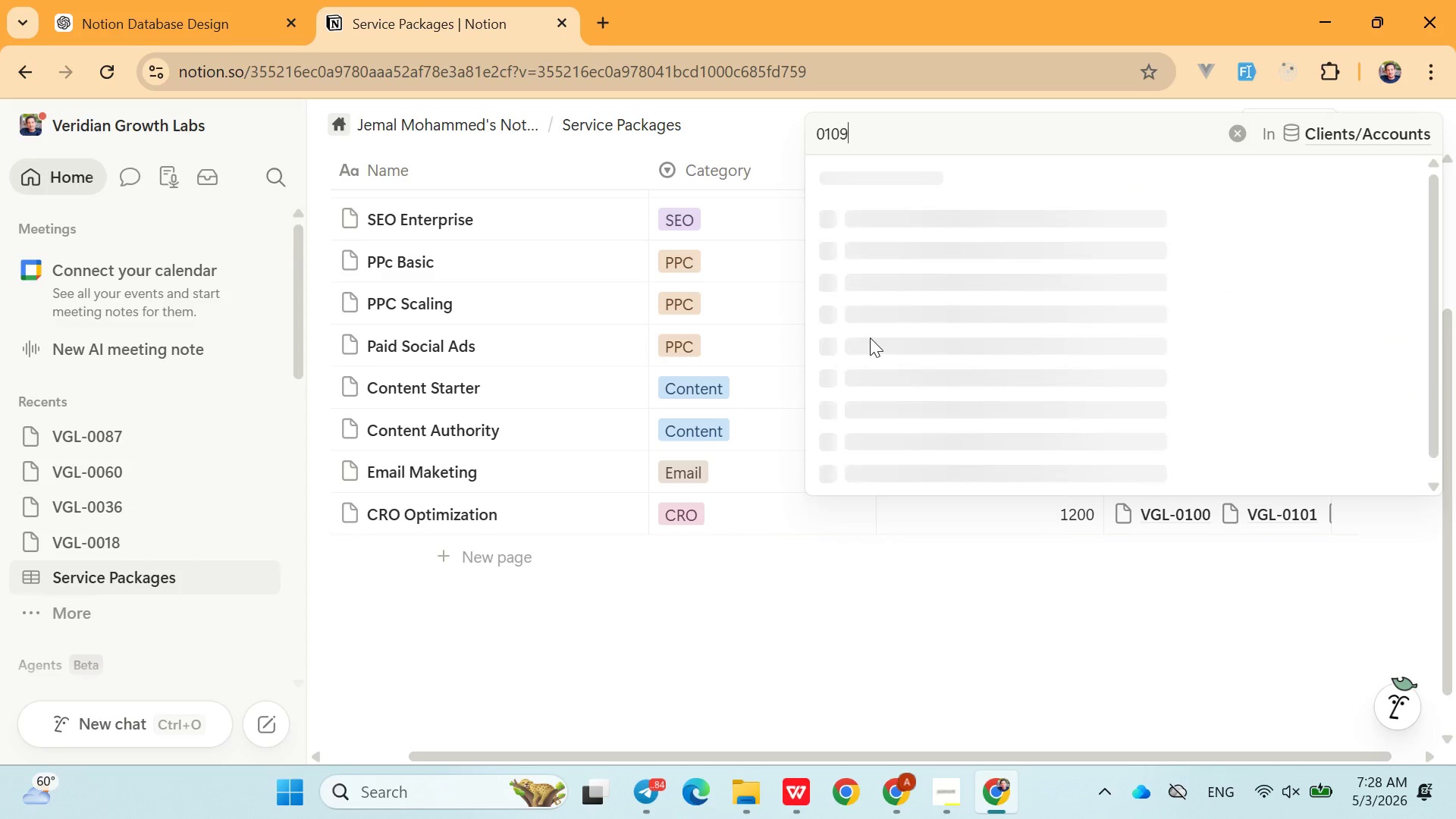 
key(9)
 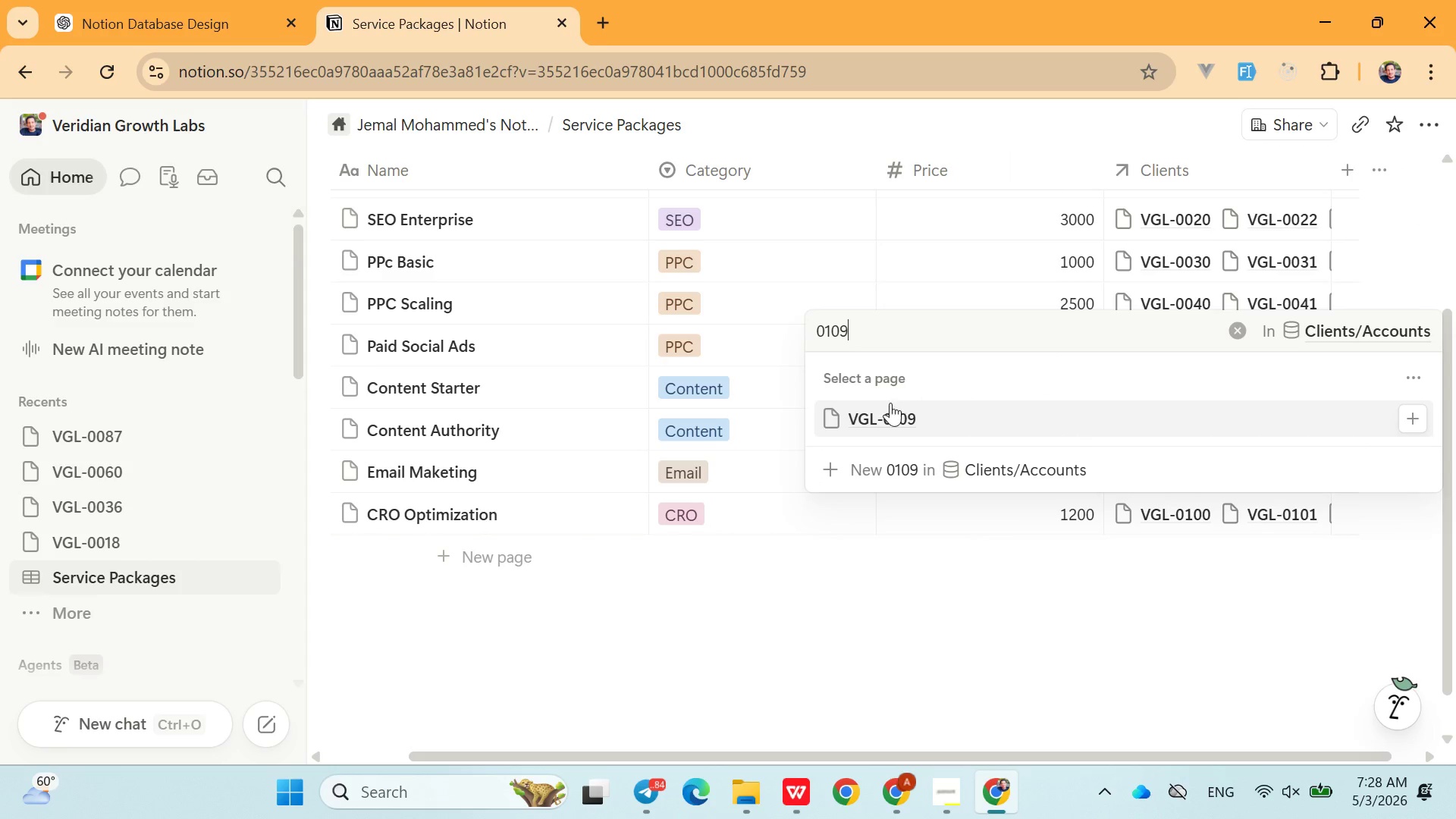 
left_click([888, 410])
 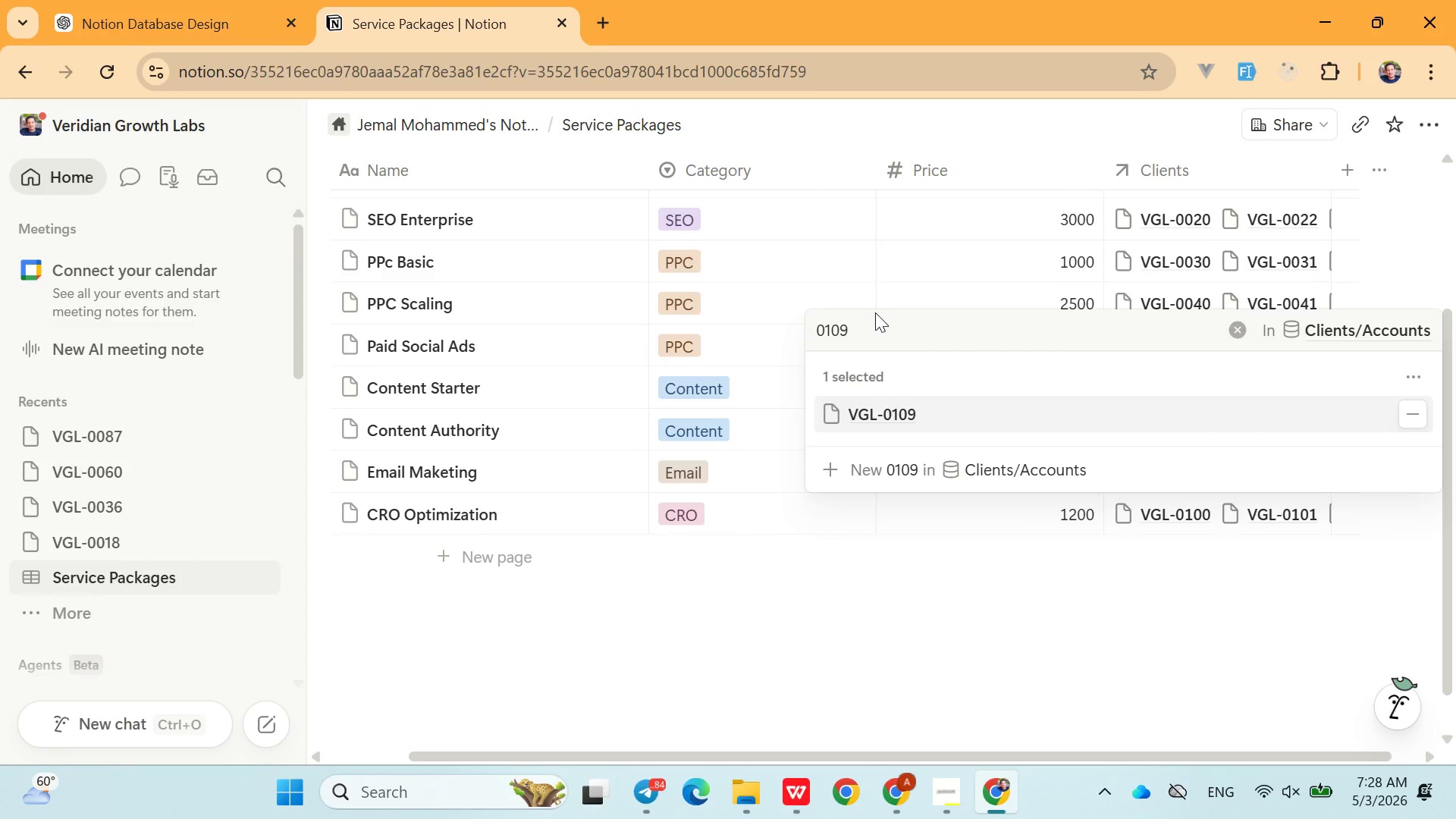 
left_click([875, 312])
 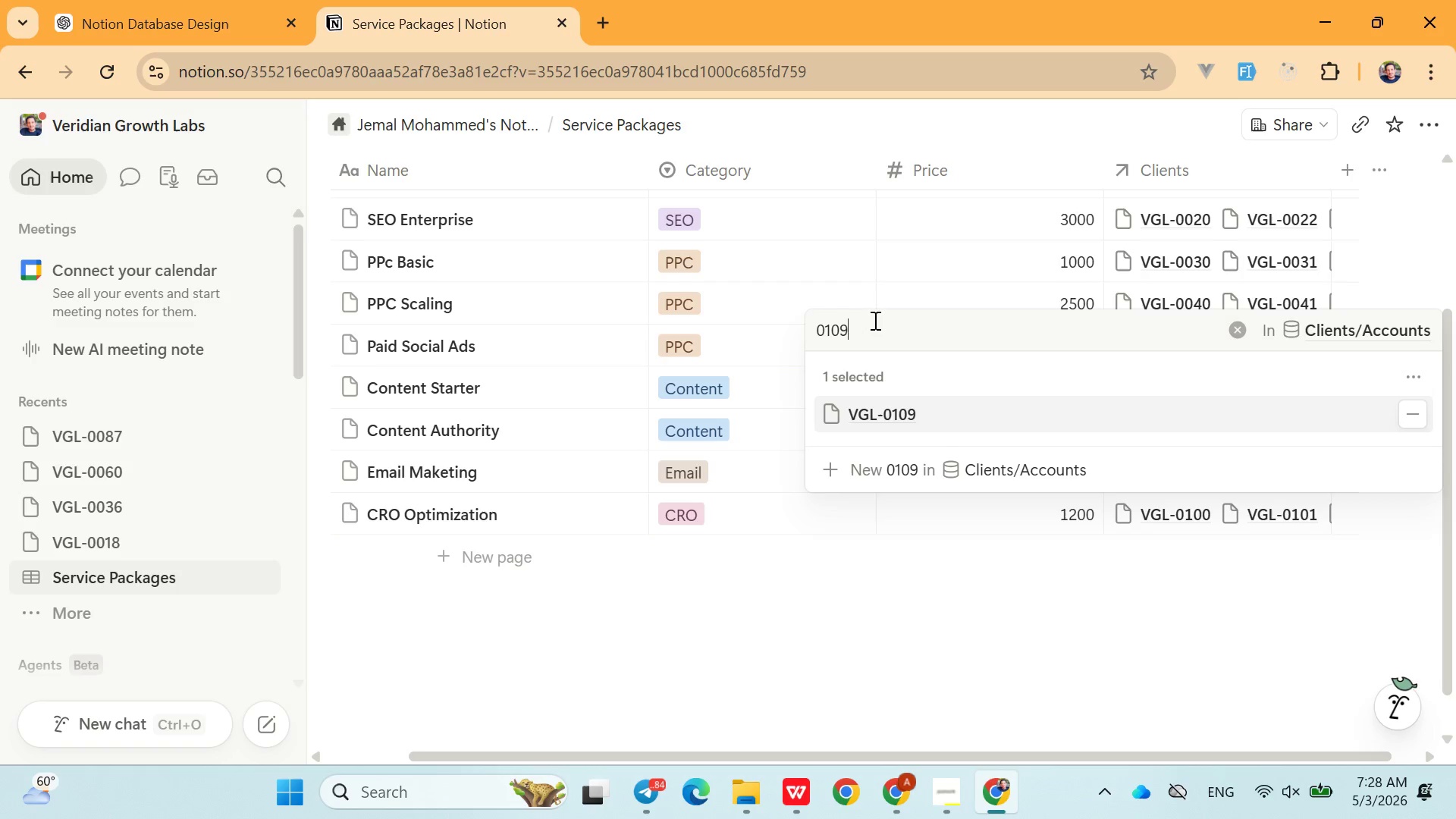 
left_click([874, 320])
 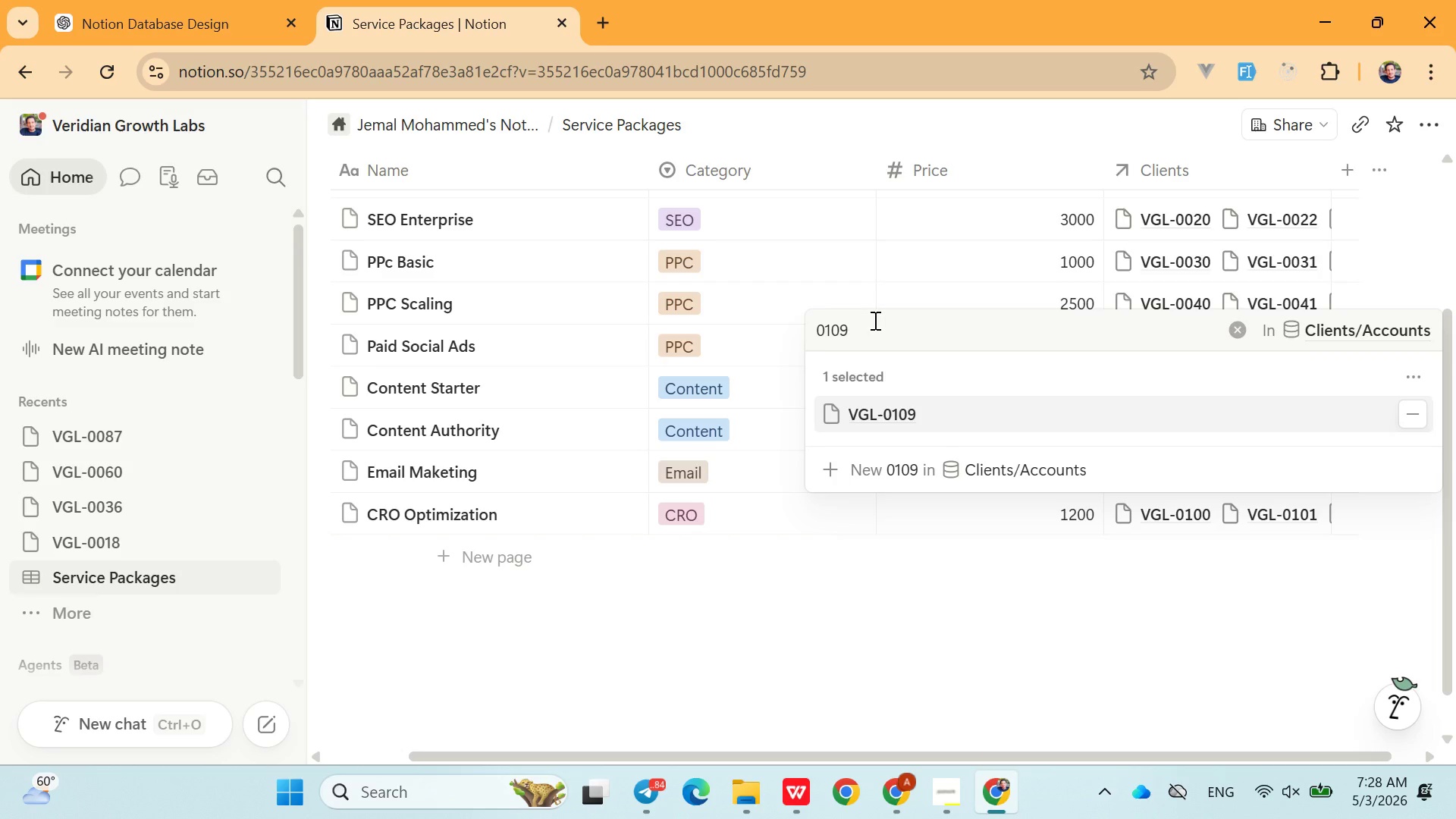 
key(Backspace)
key(Backspace)
type(10)
 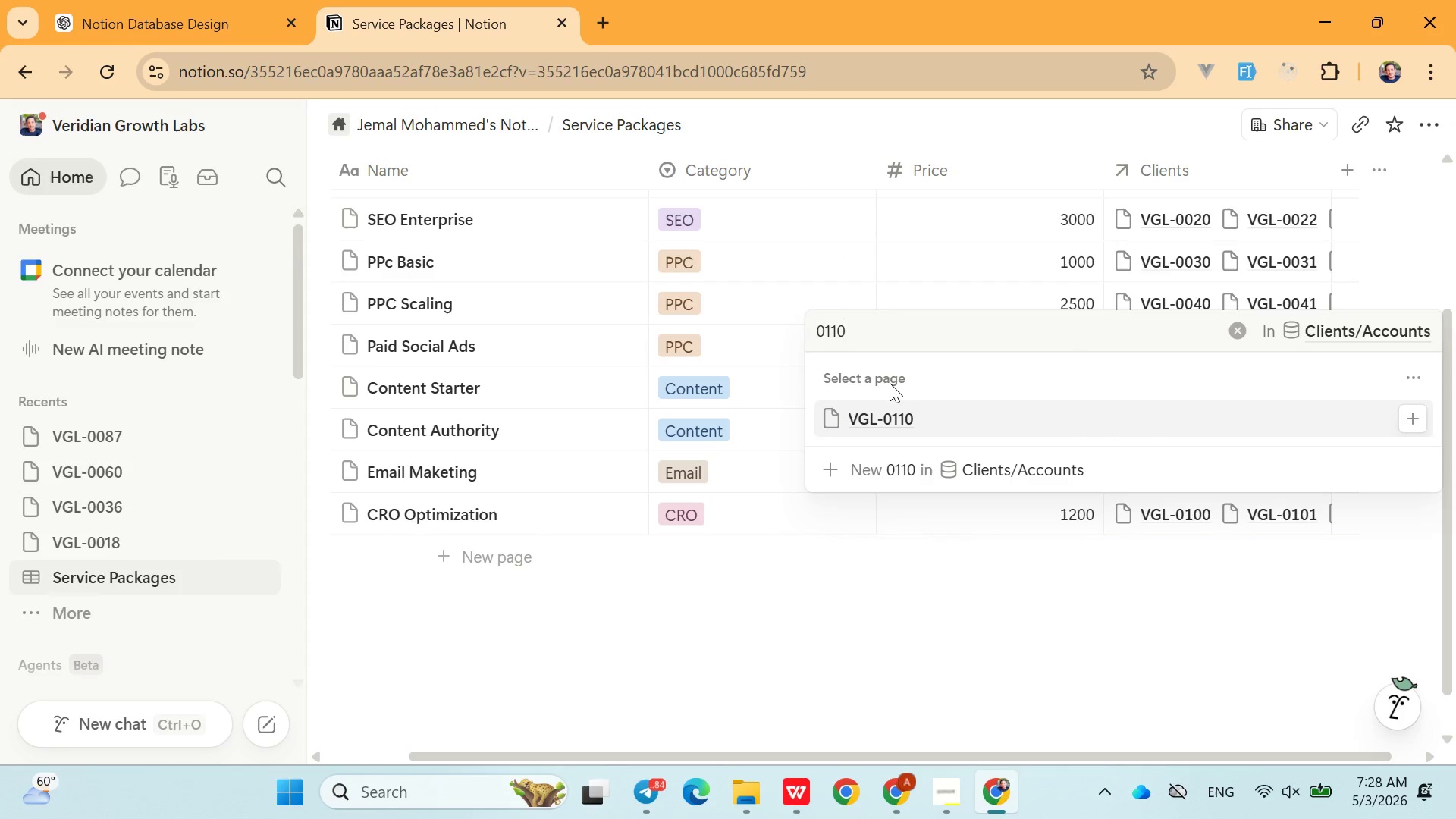 
left_click([888, 416])
 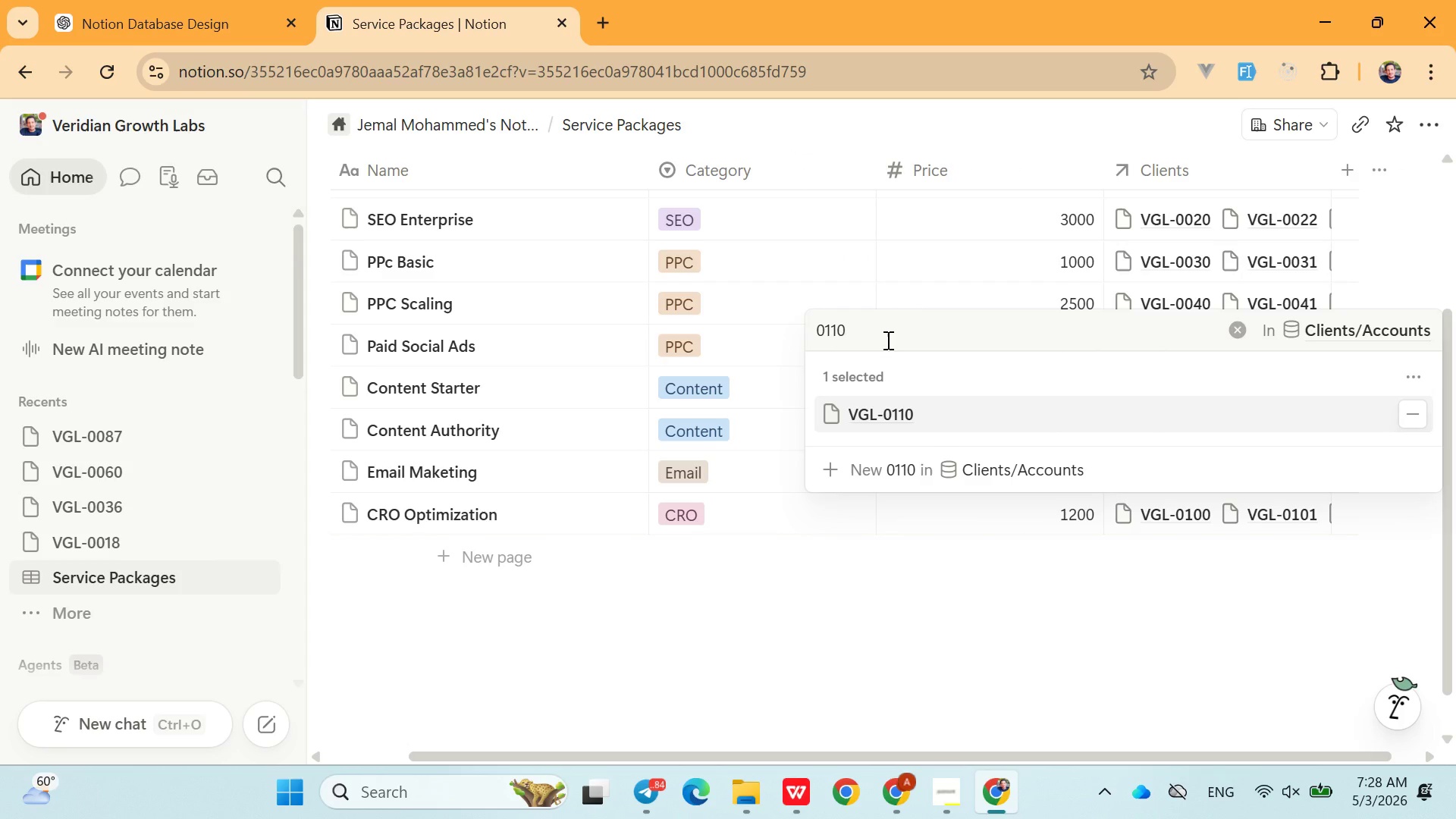 
left_click([888, 343])
 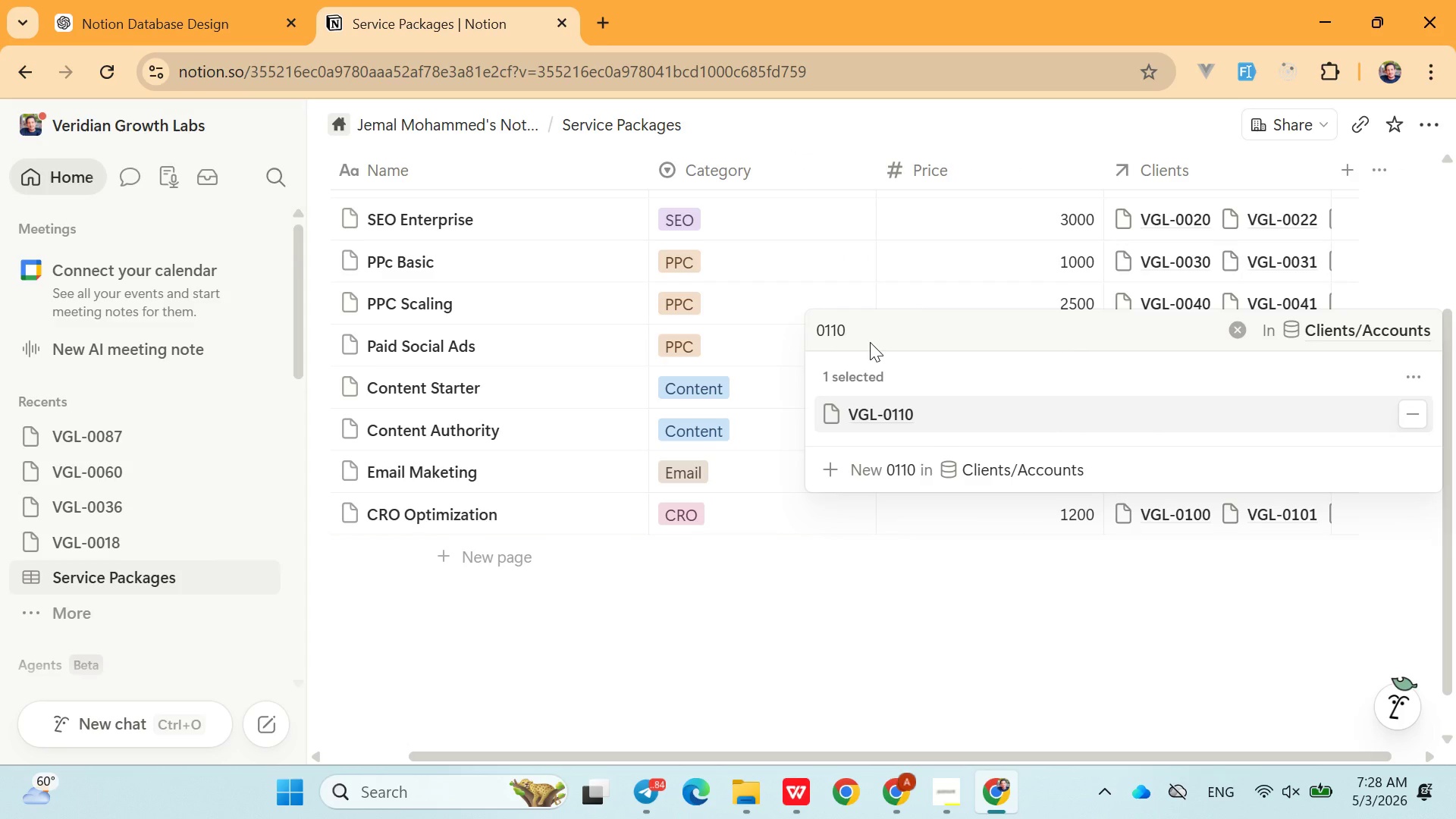 
left_click([869, 342])
 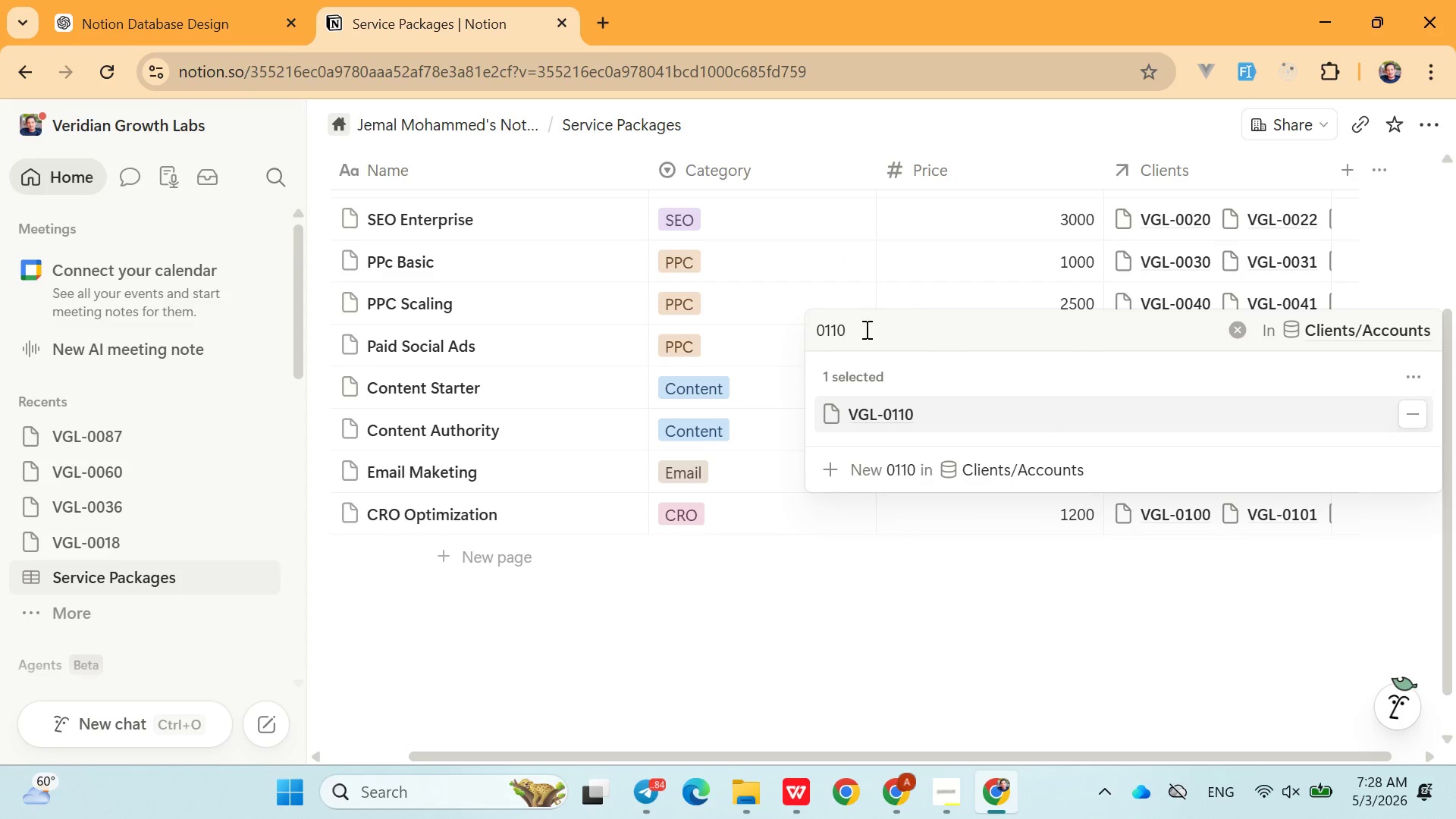 
left_click([865, 329])
 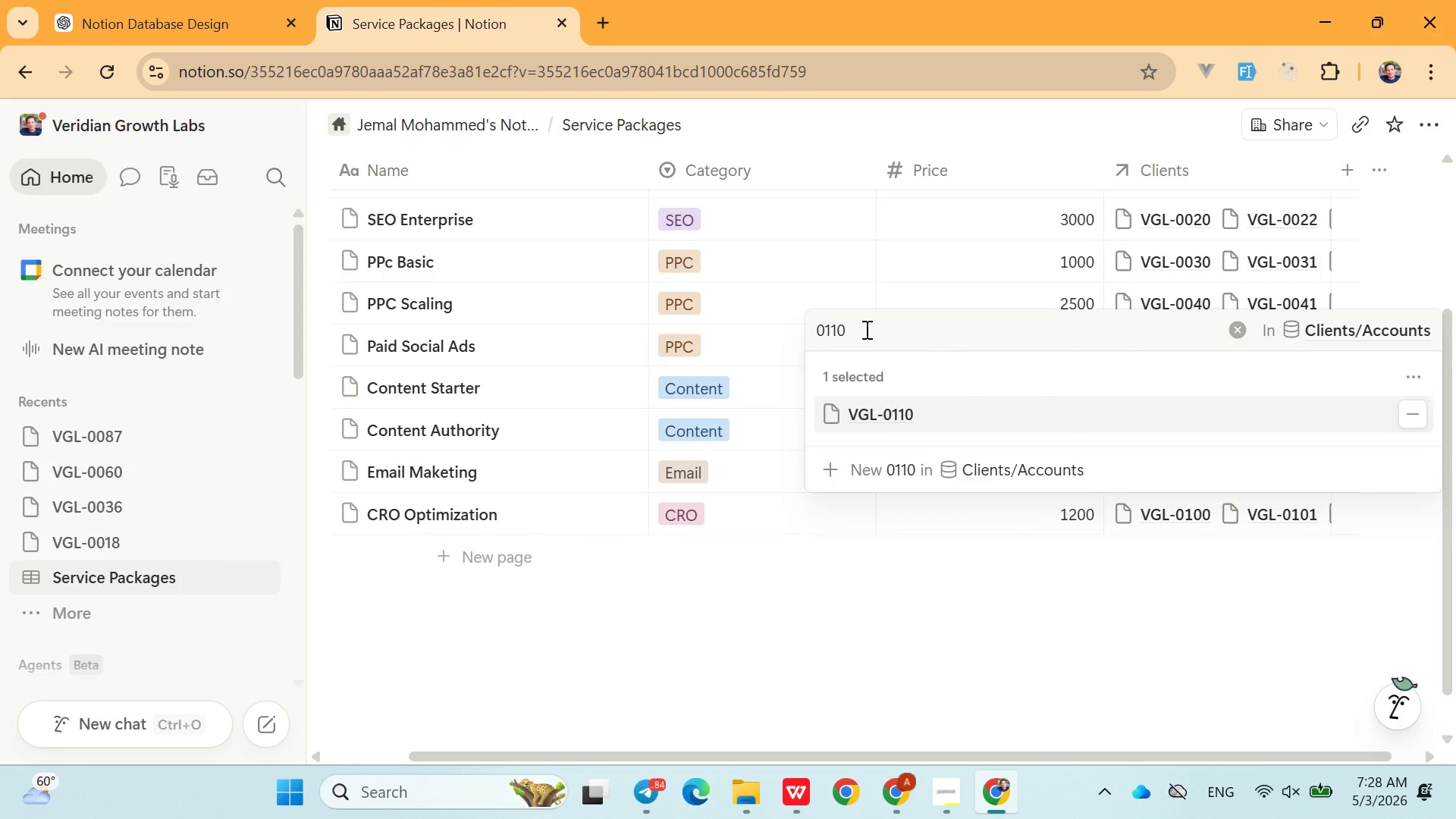 
key(Backspace)
 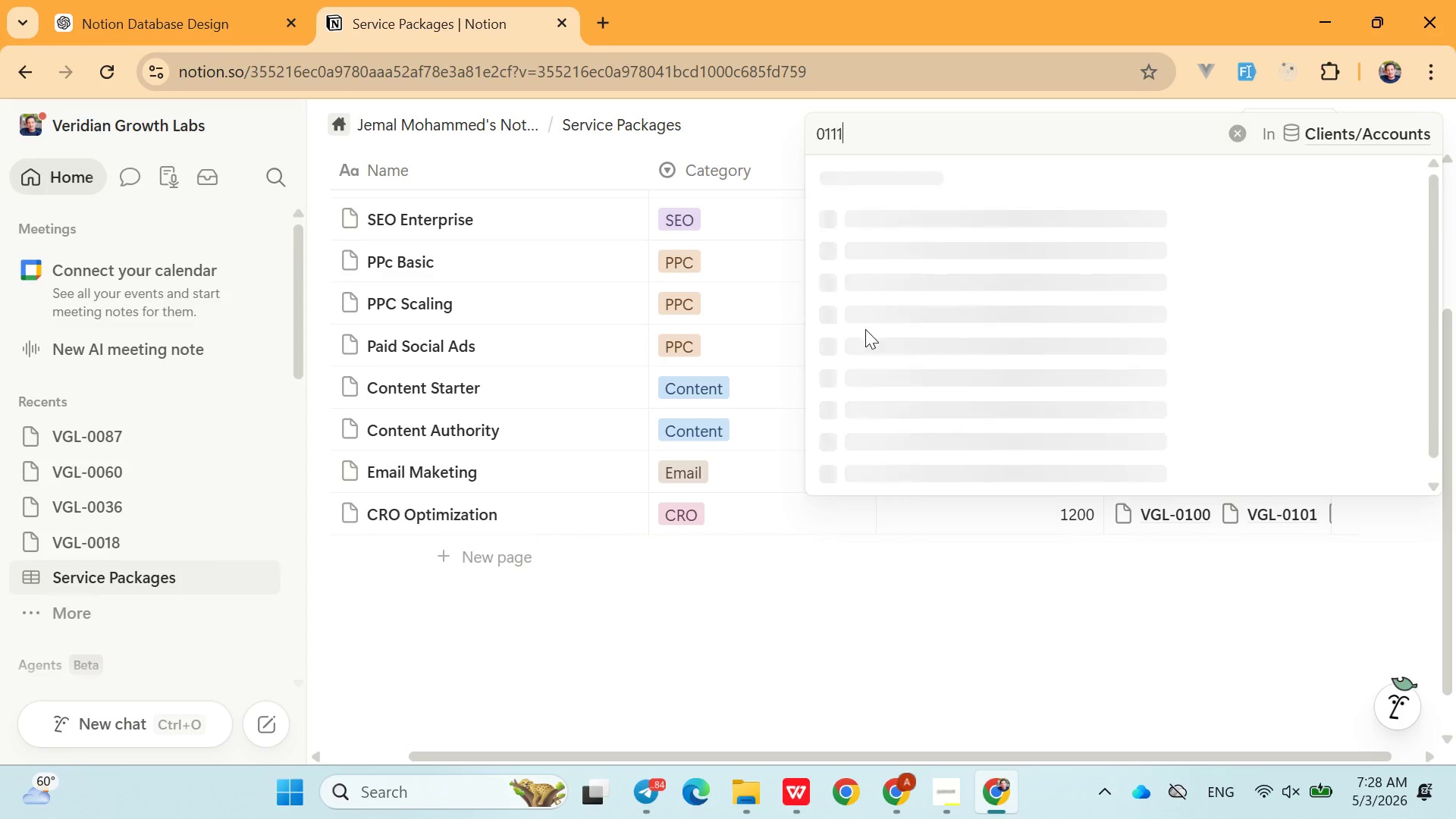 
key(1)
 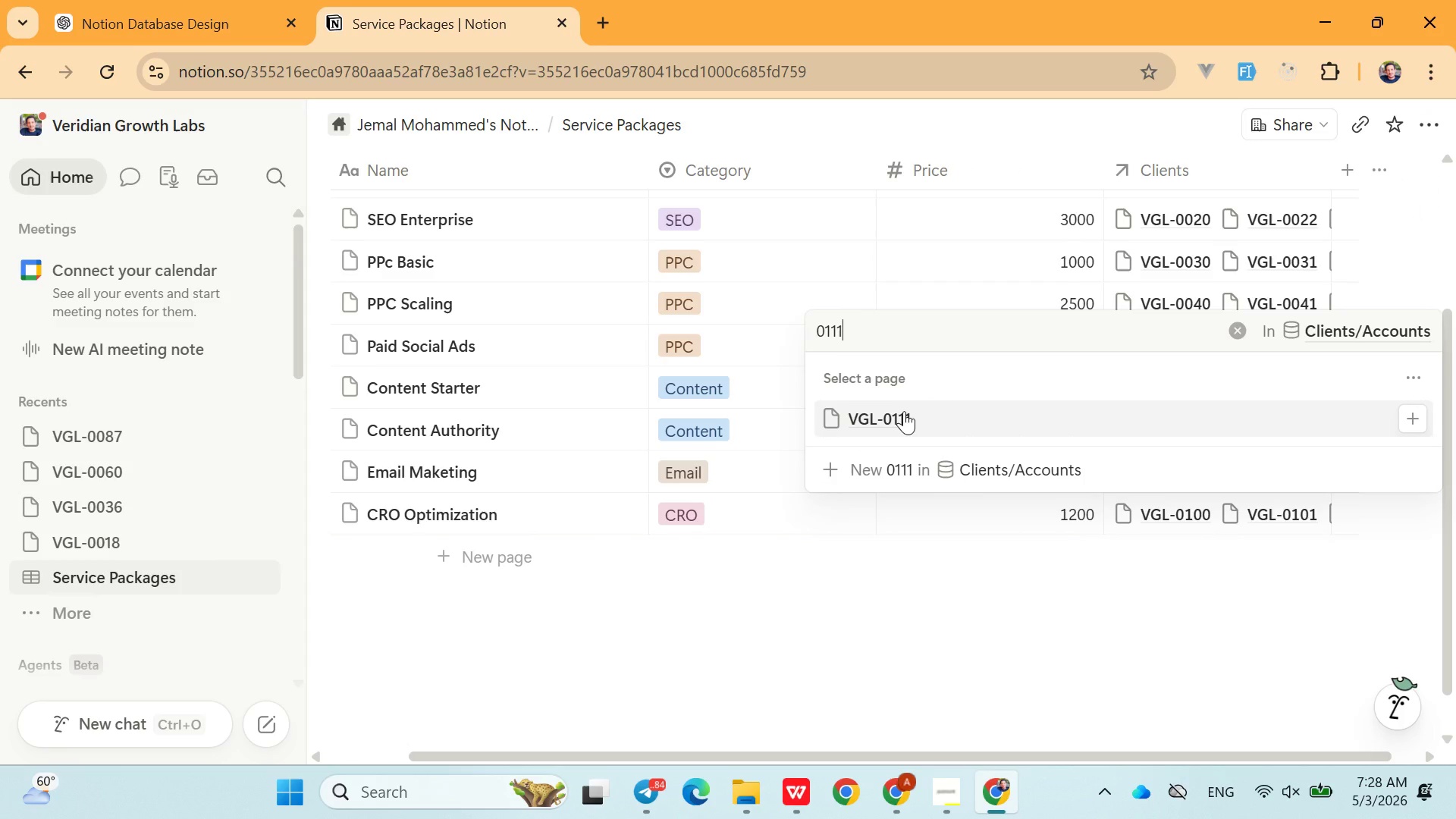 
left_click([902, 413])
 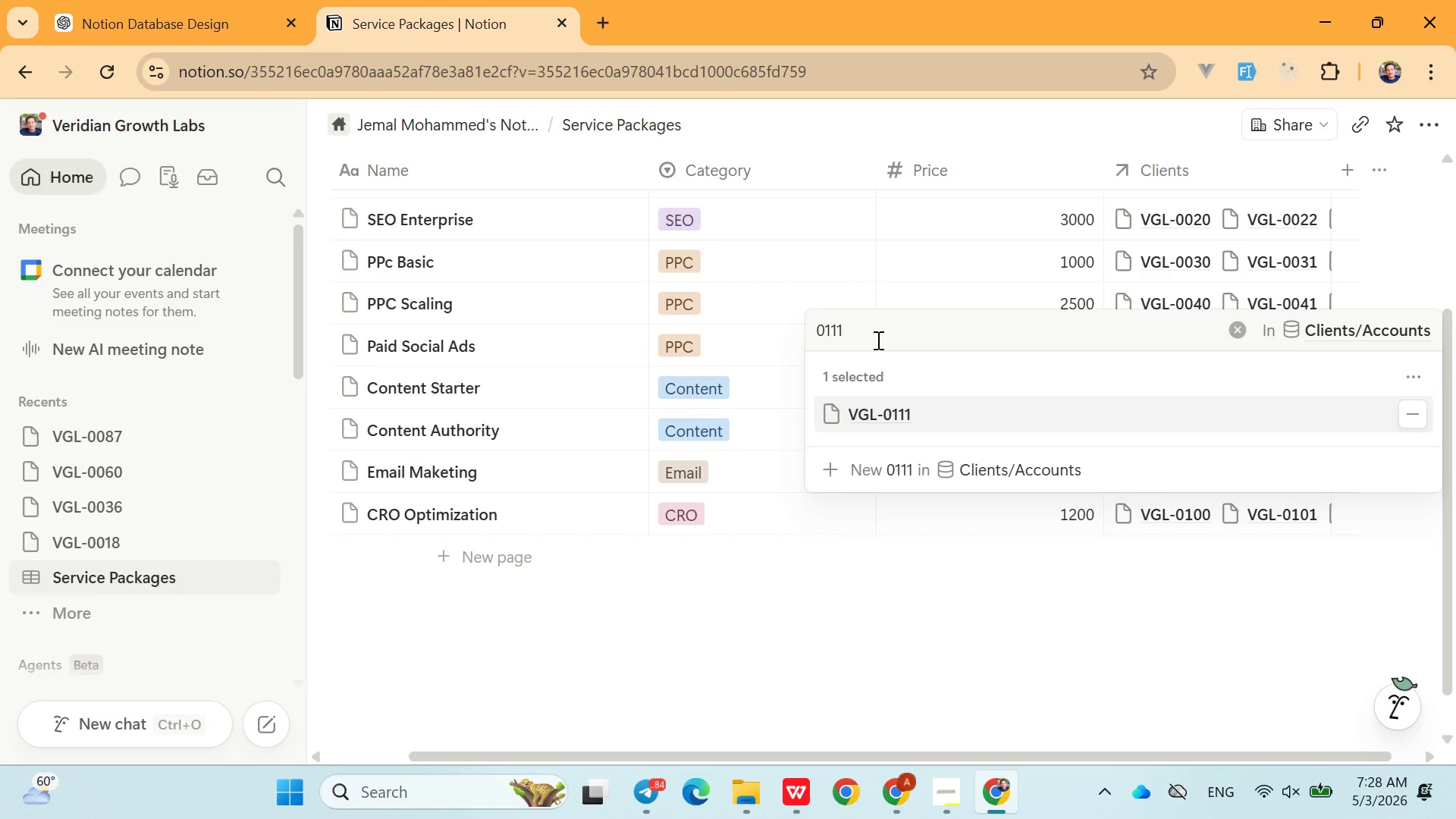 
left_click([872, 340])
 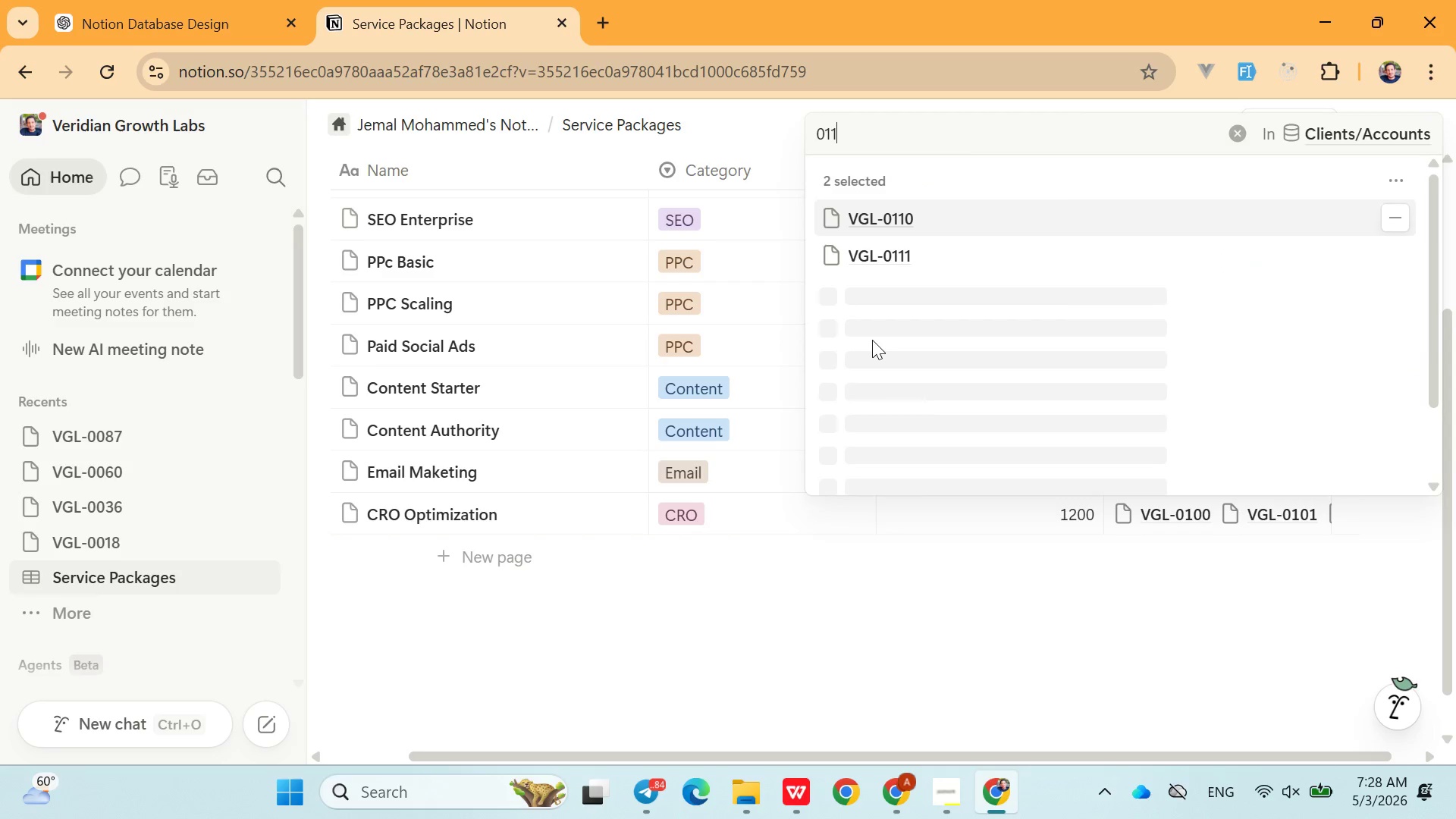 
key(Backspace)
 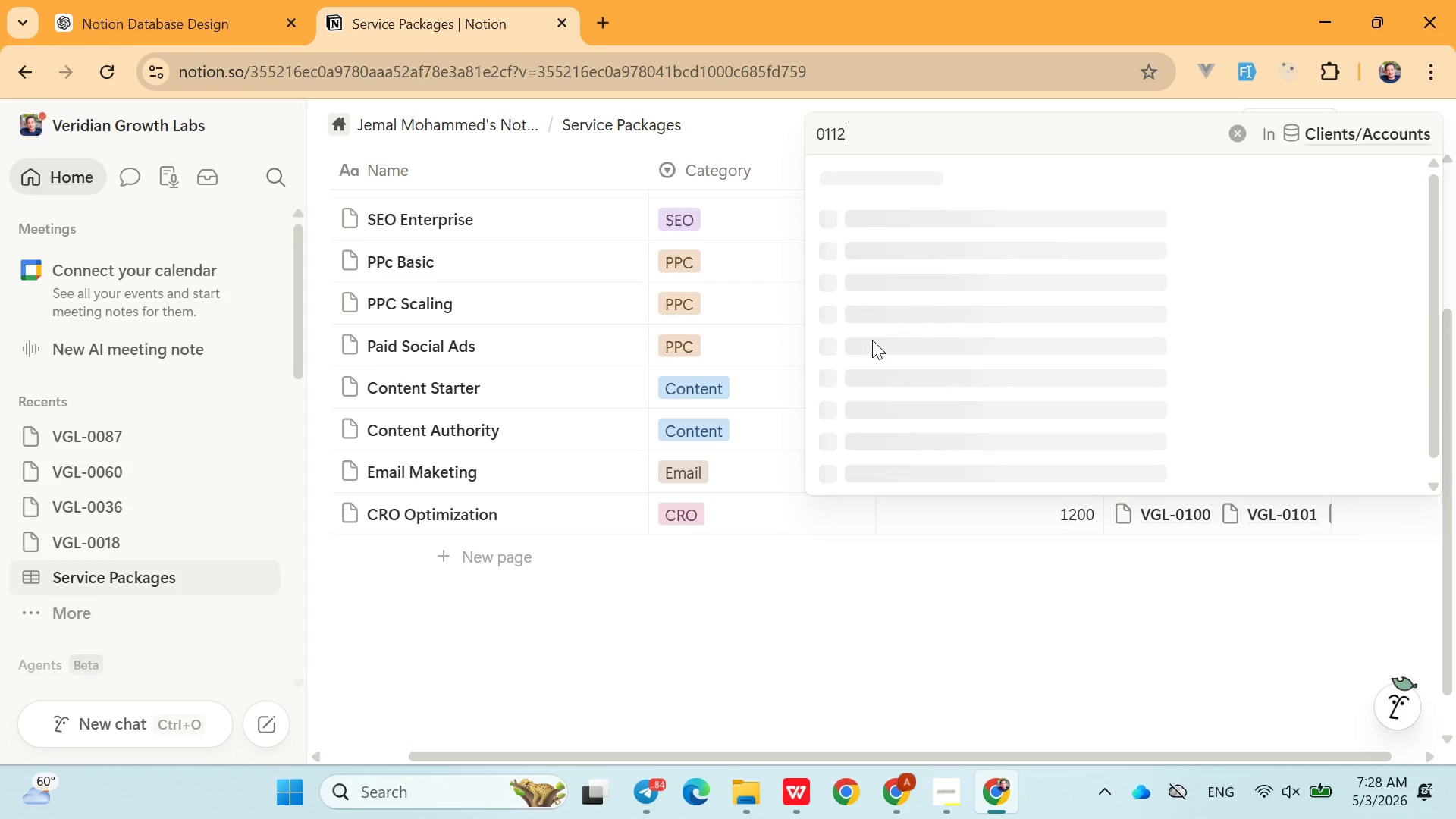 
key(2)
 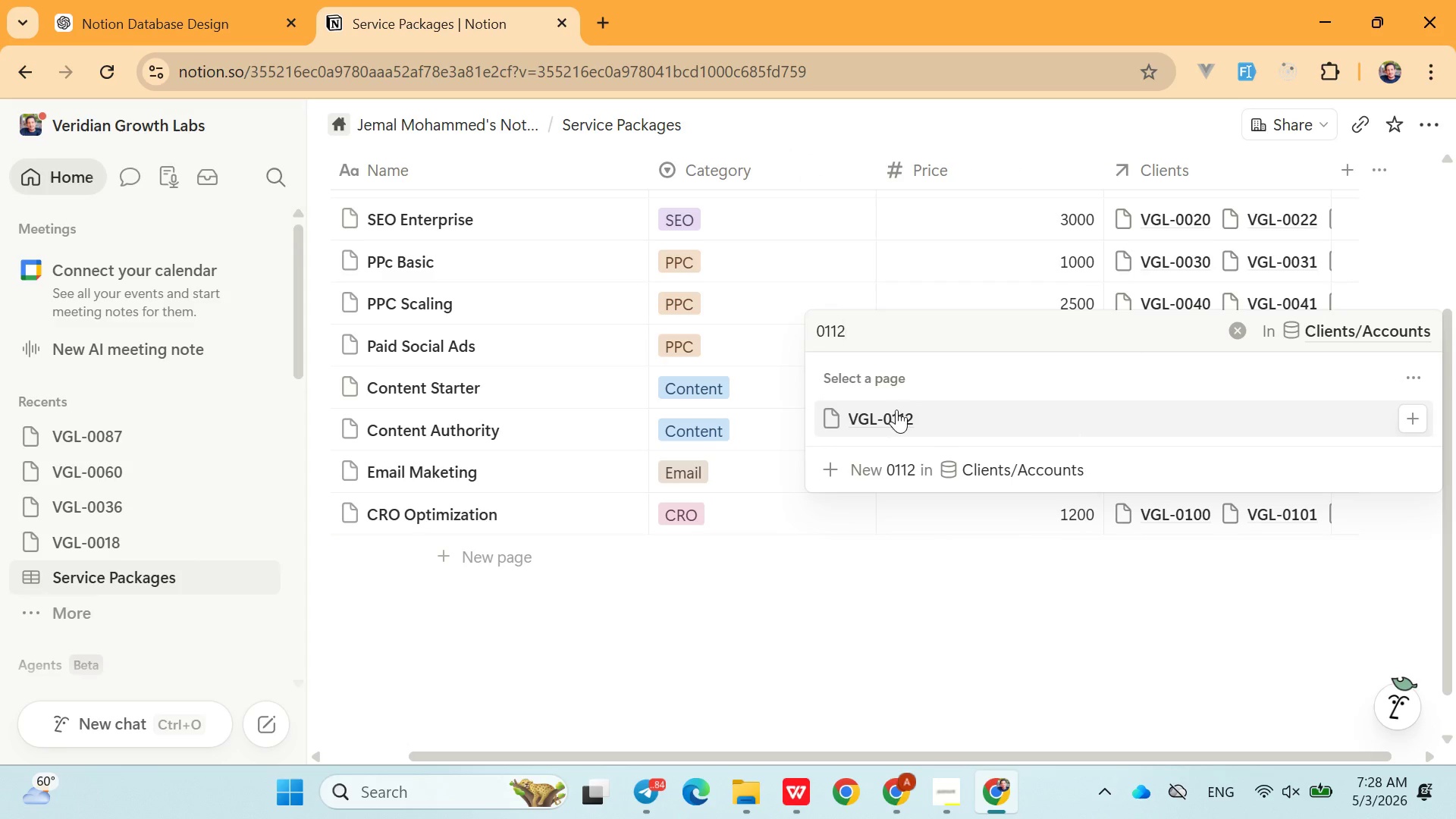 
left_click([896, 410])
 